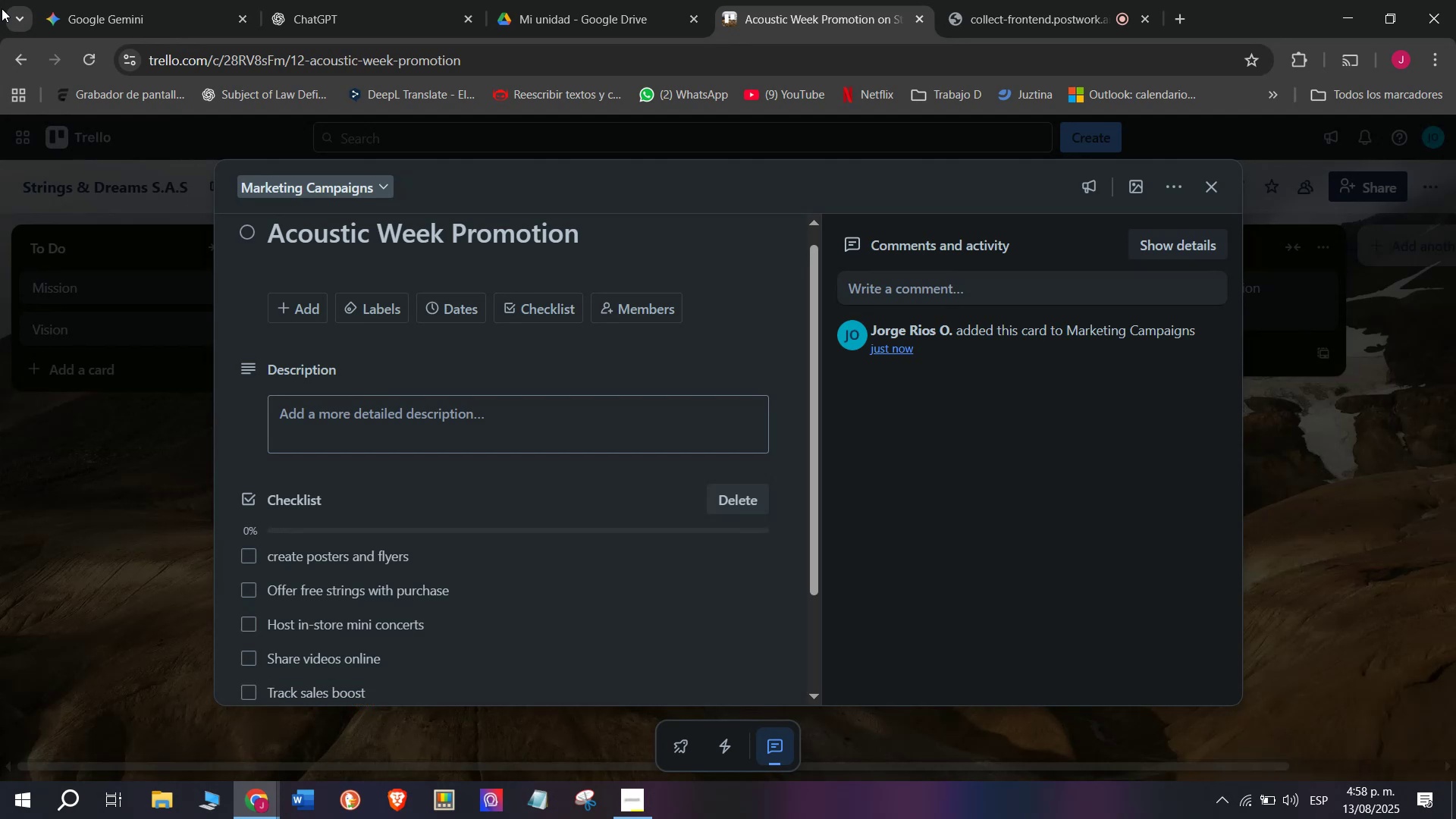 
scroll: coordinate [405, 490], scroll_direction: down, amount: 1.0
 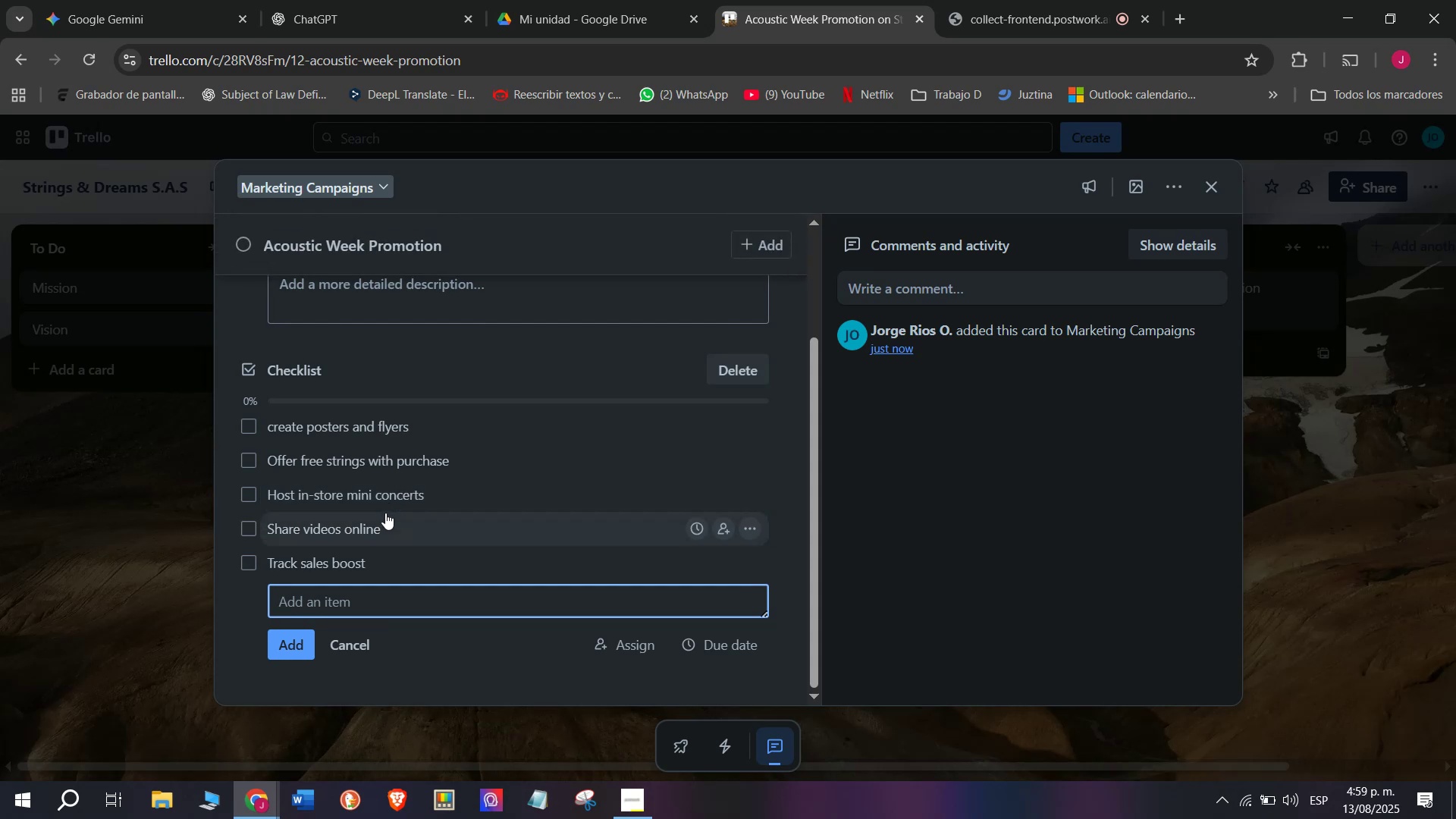 
type(post )
 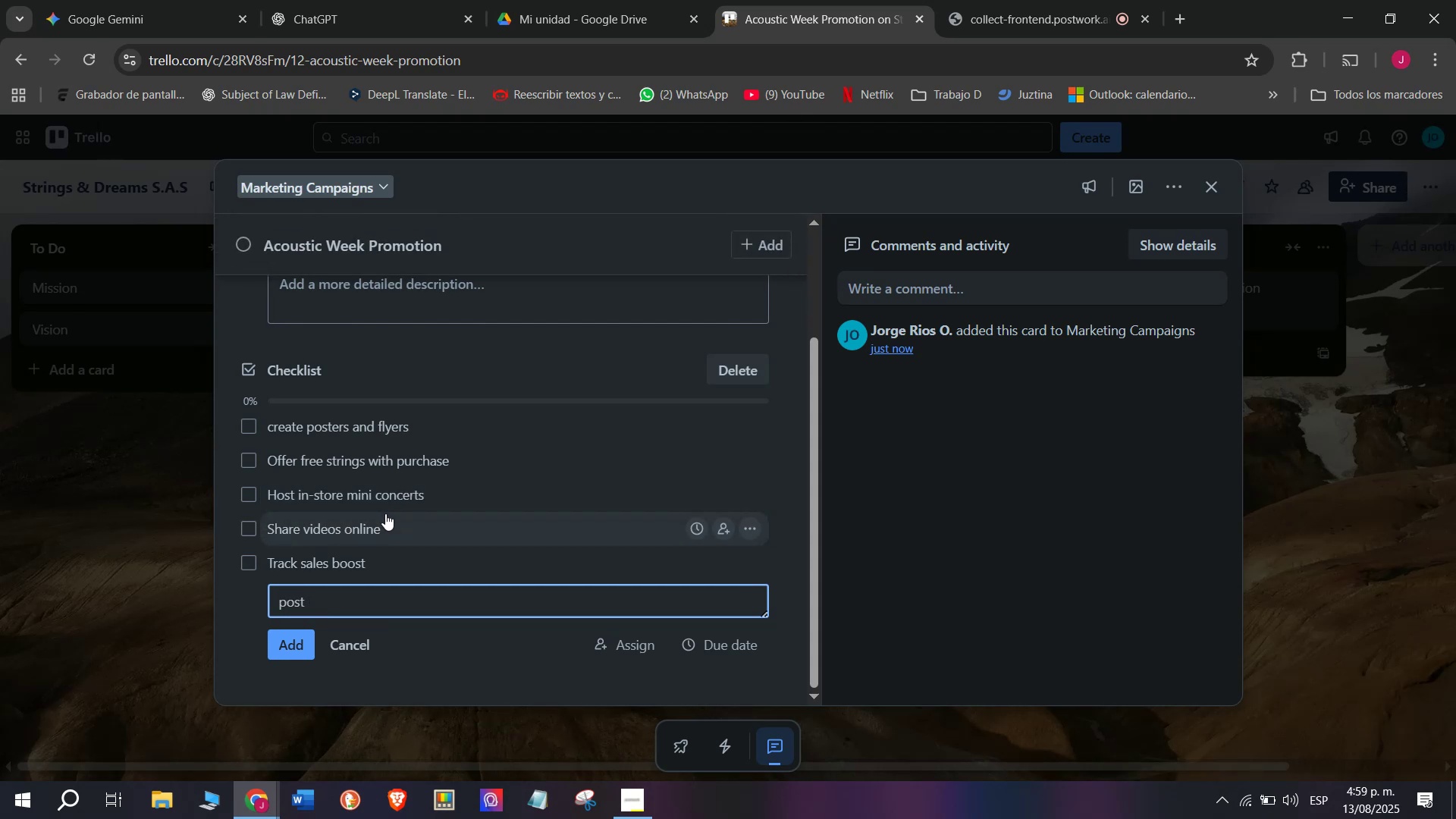 
type(client )
 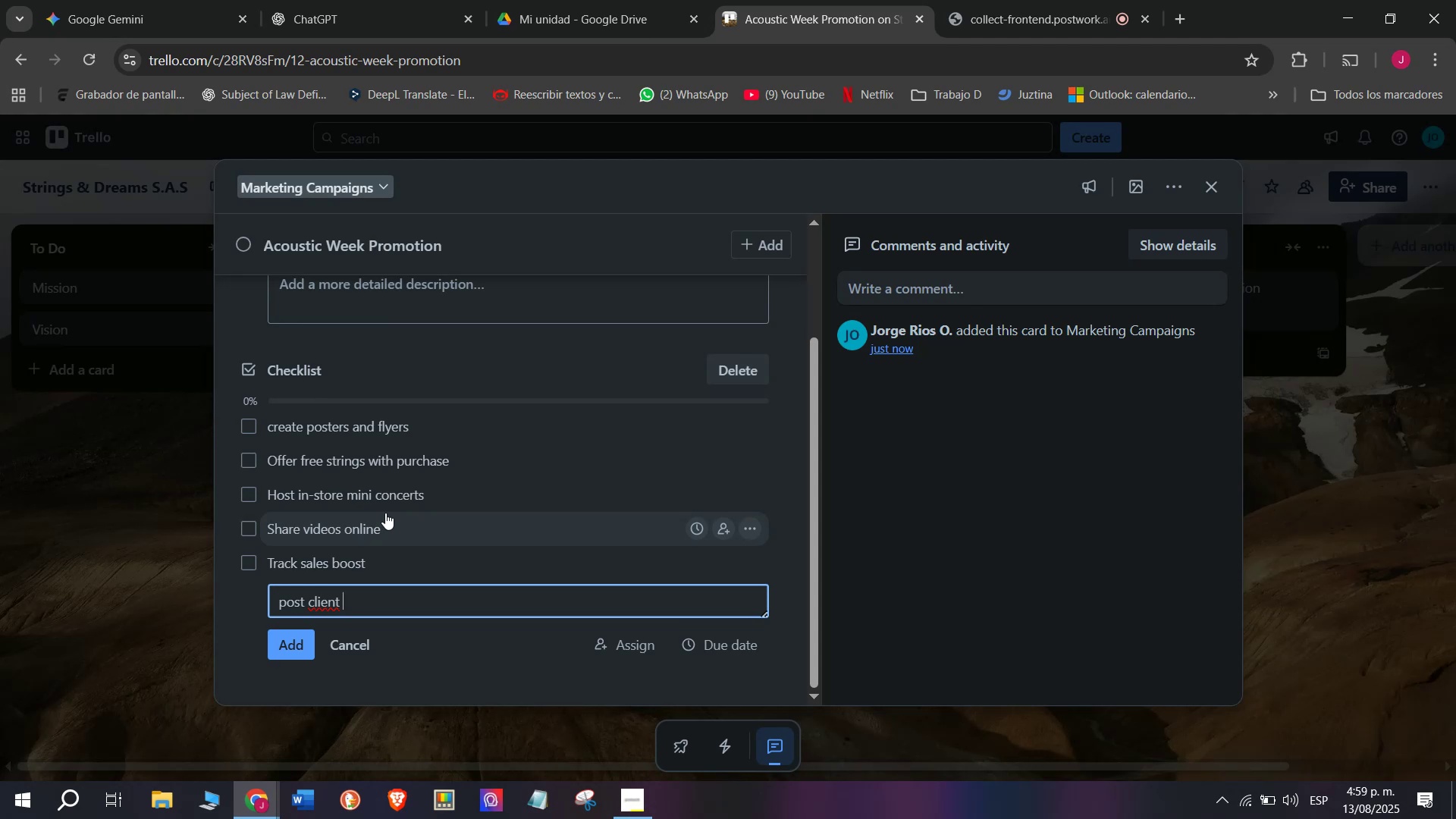 
type(testimonials)
 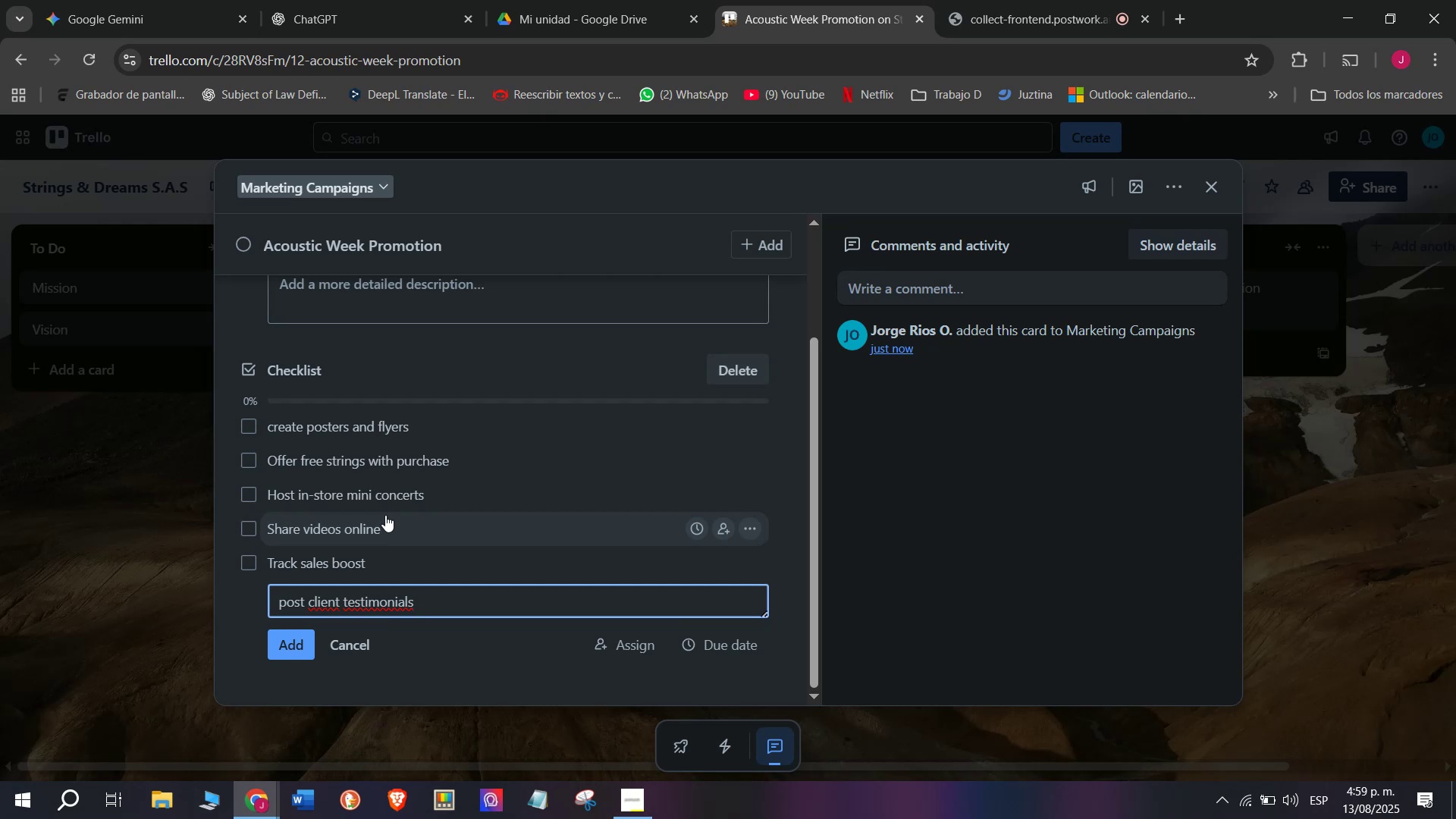 
wait(10.96)
 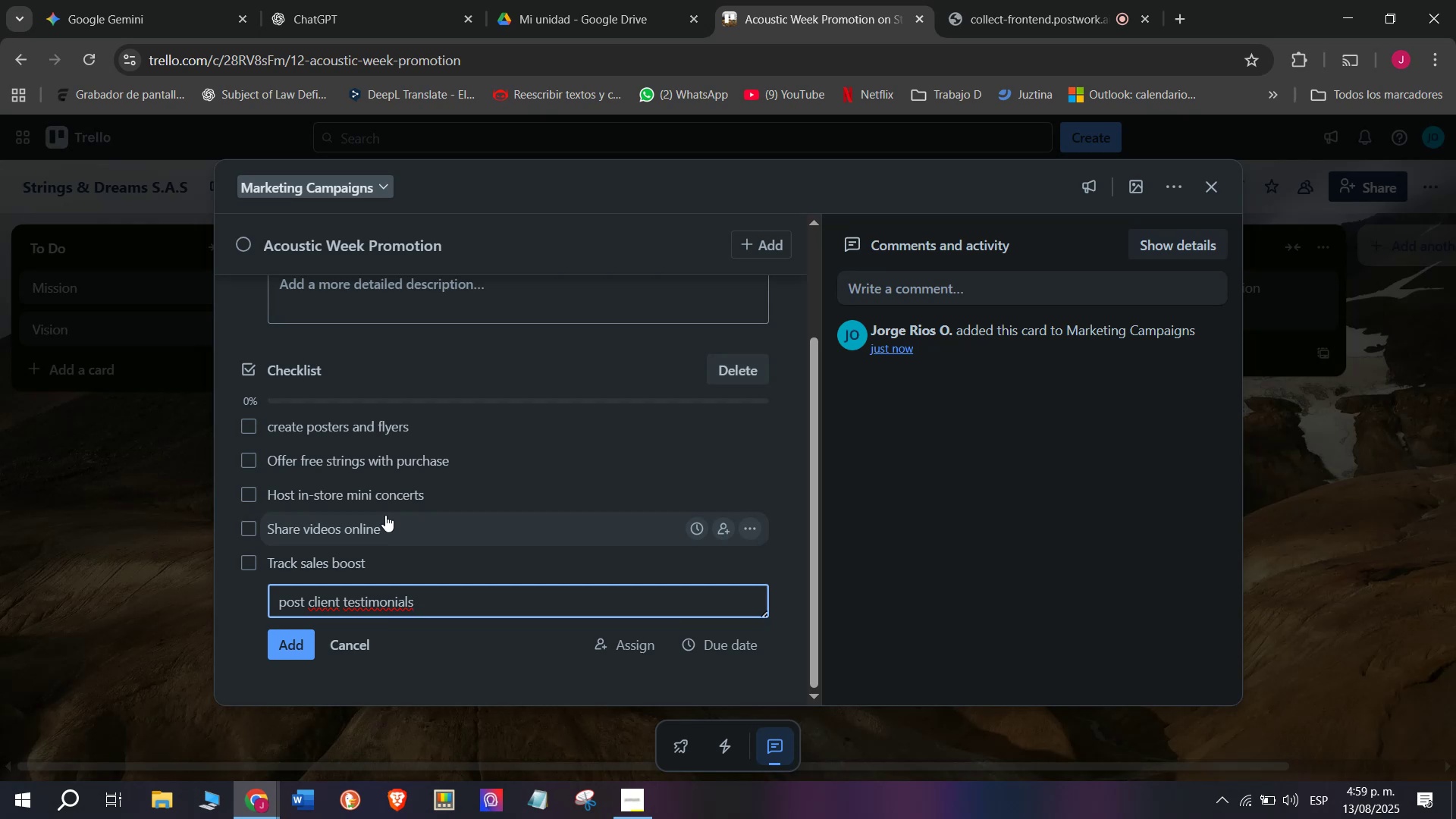 
left_click([282, 606])
 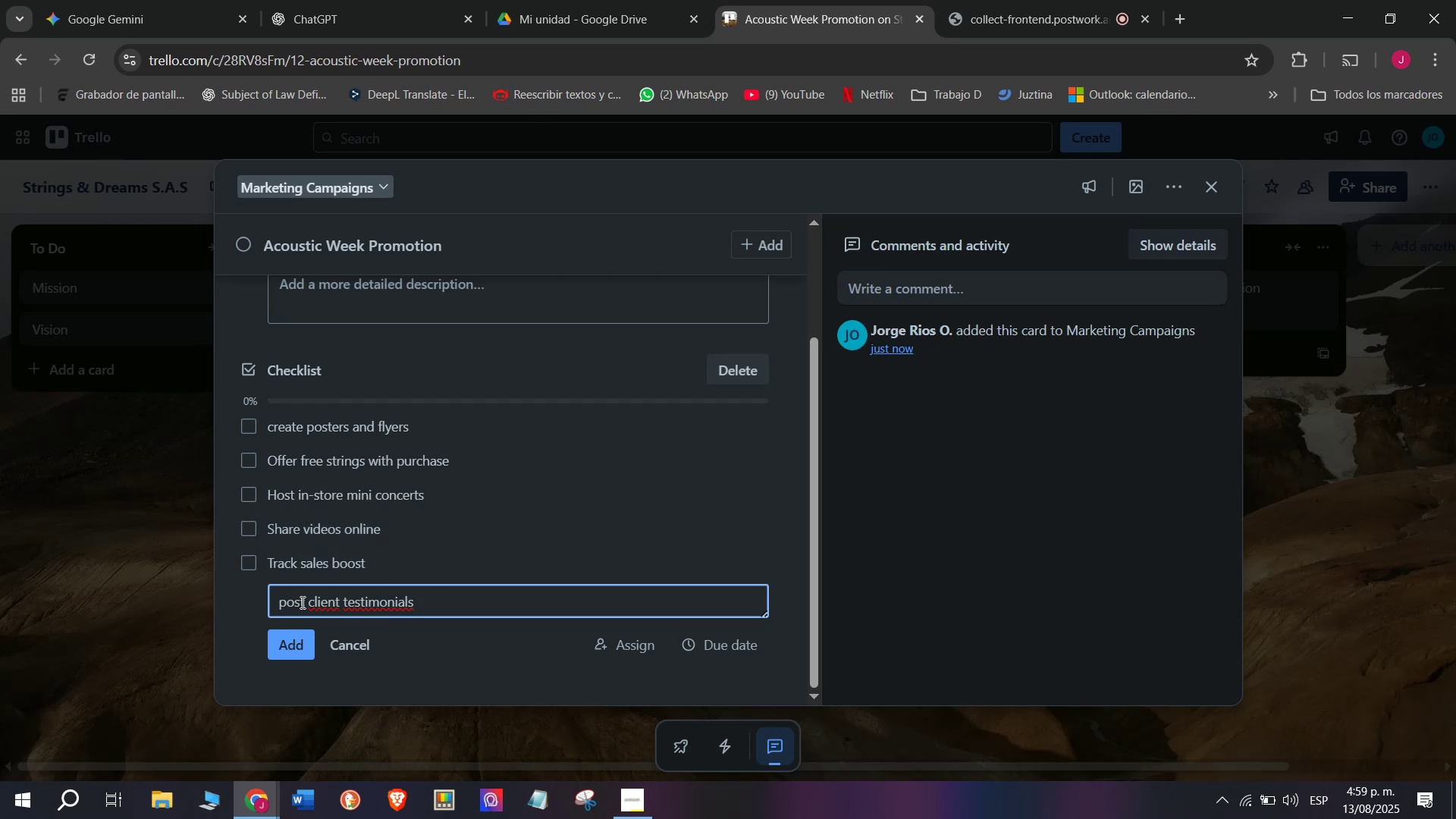 
left_click([286, 601])
 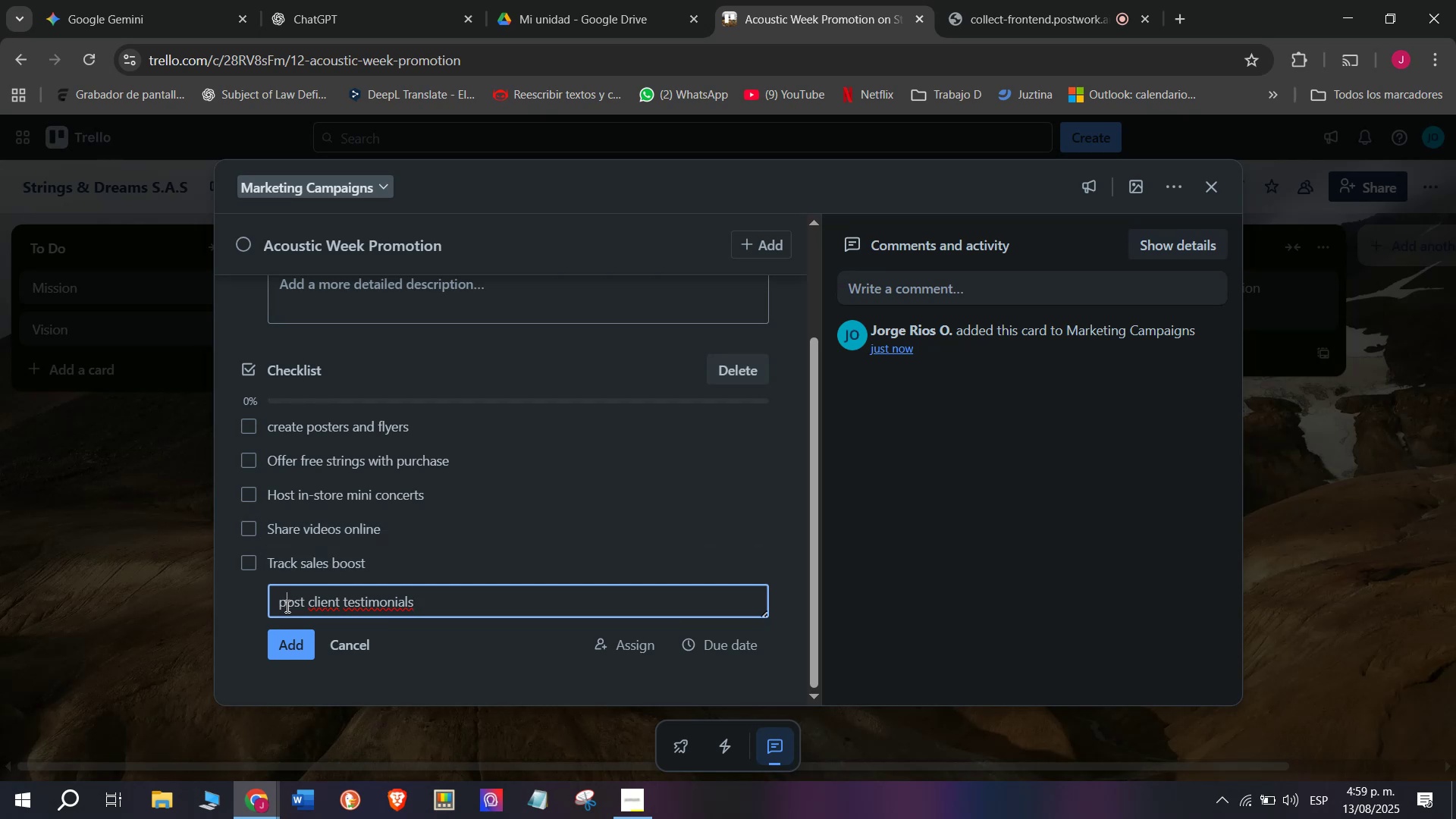 
key(Backspace)
 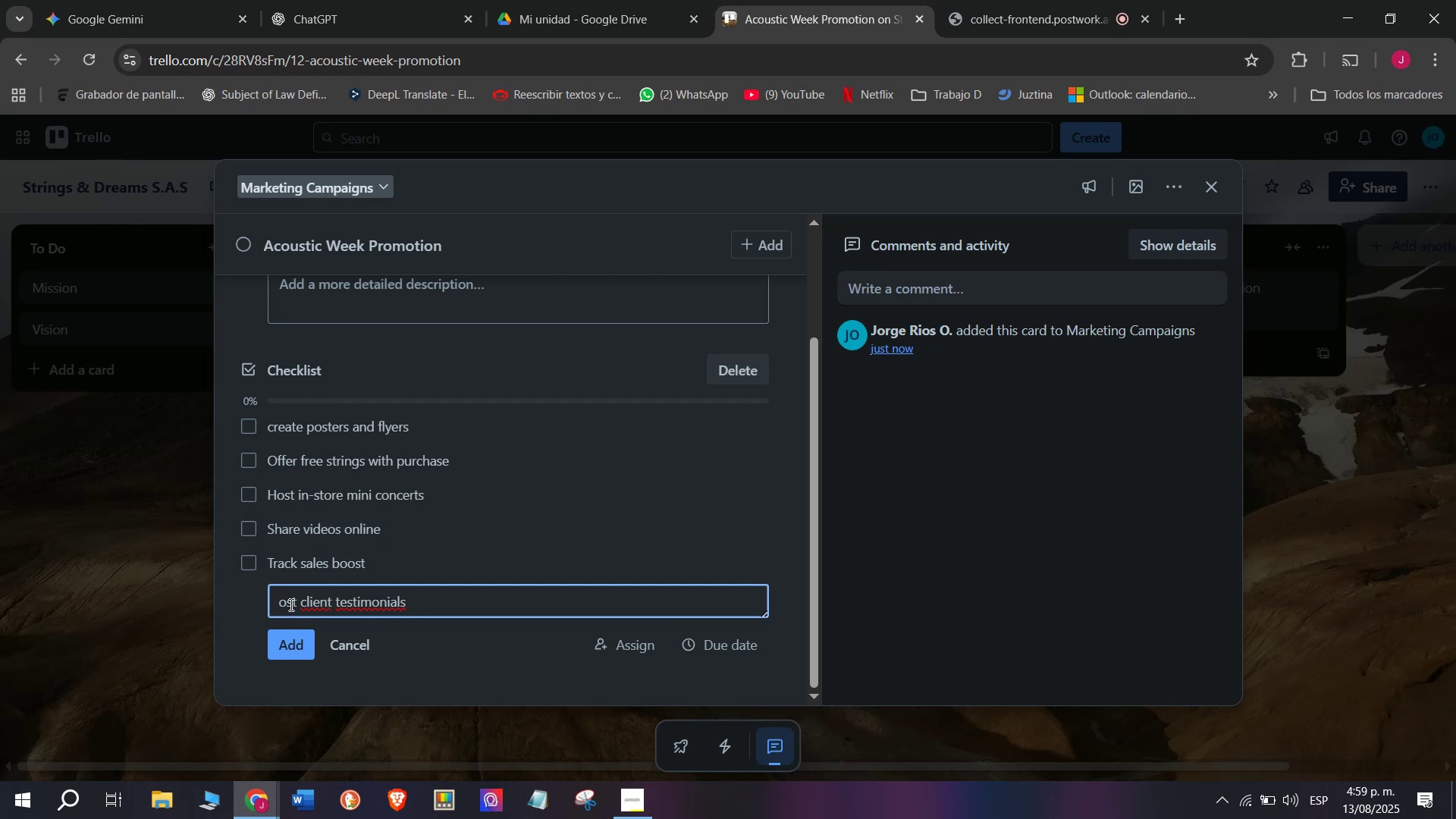 
key(Shift+ShiftLeft)
 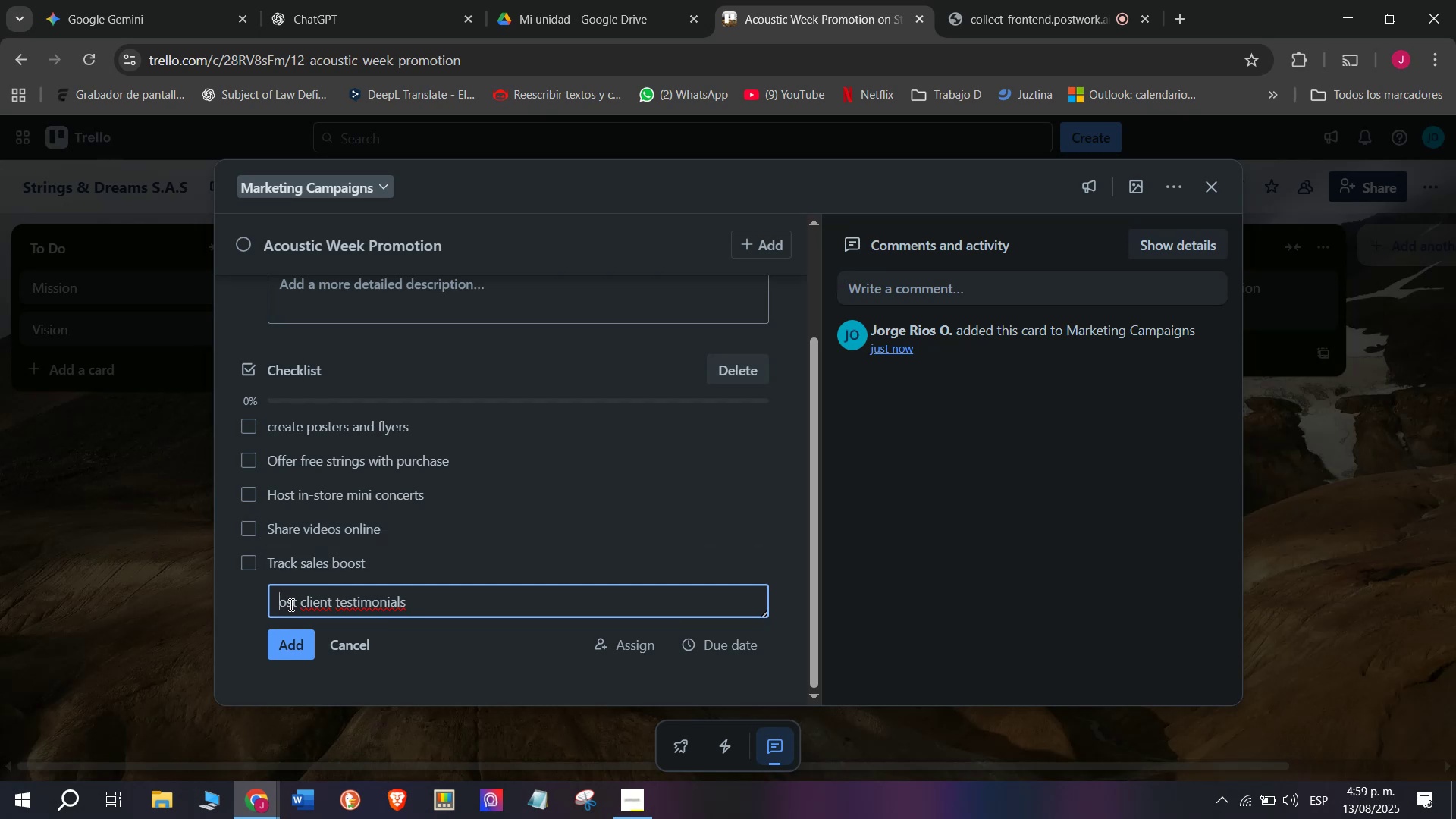 
key(Shift+P)
 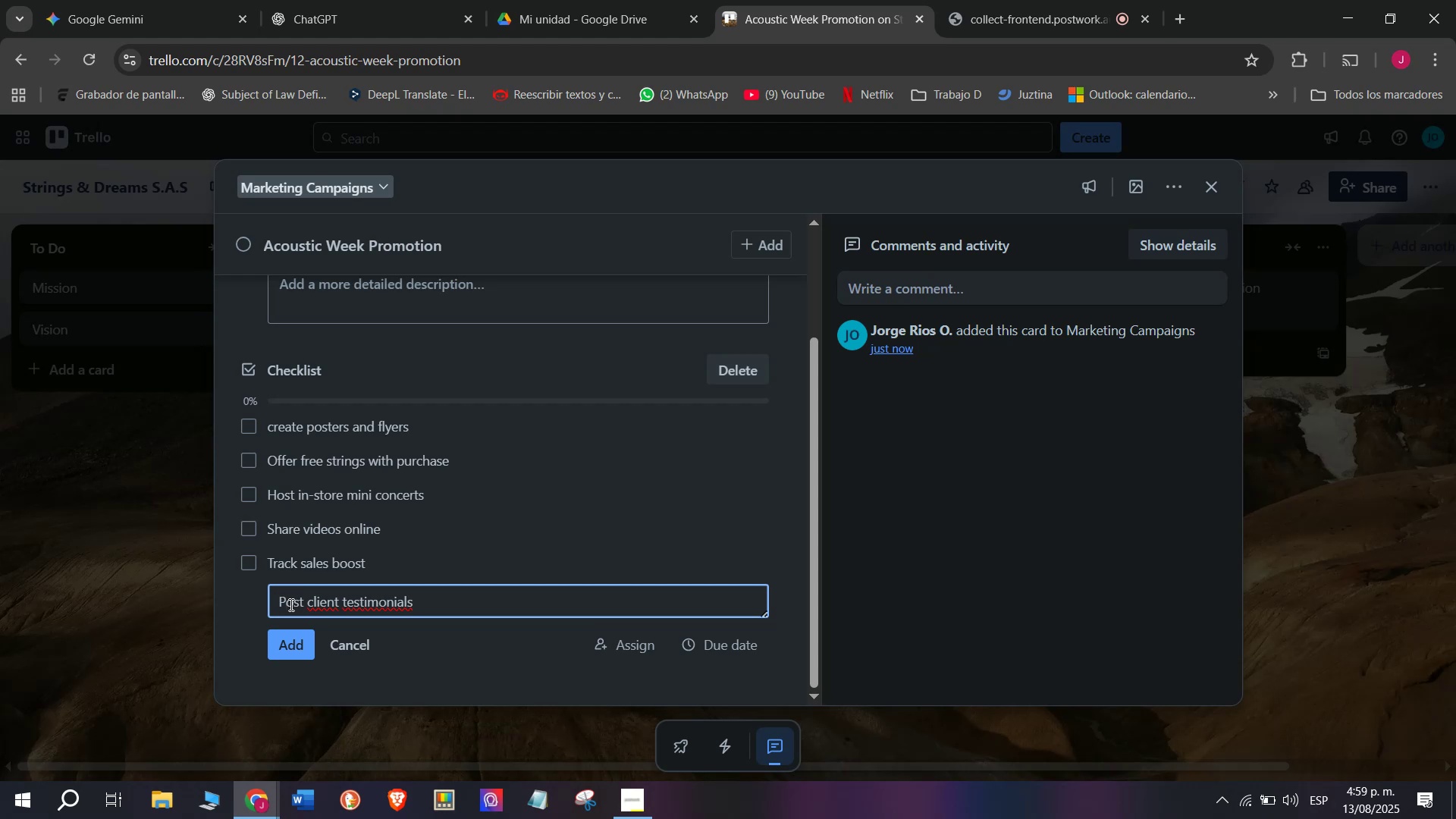 
key(Enter)
 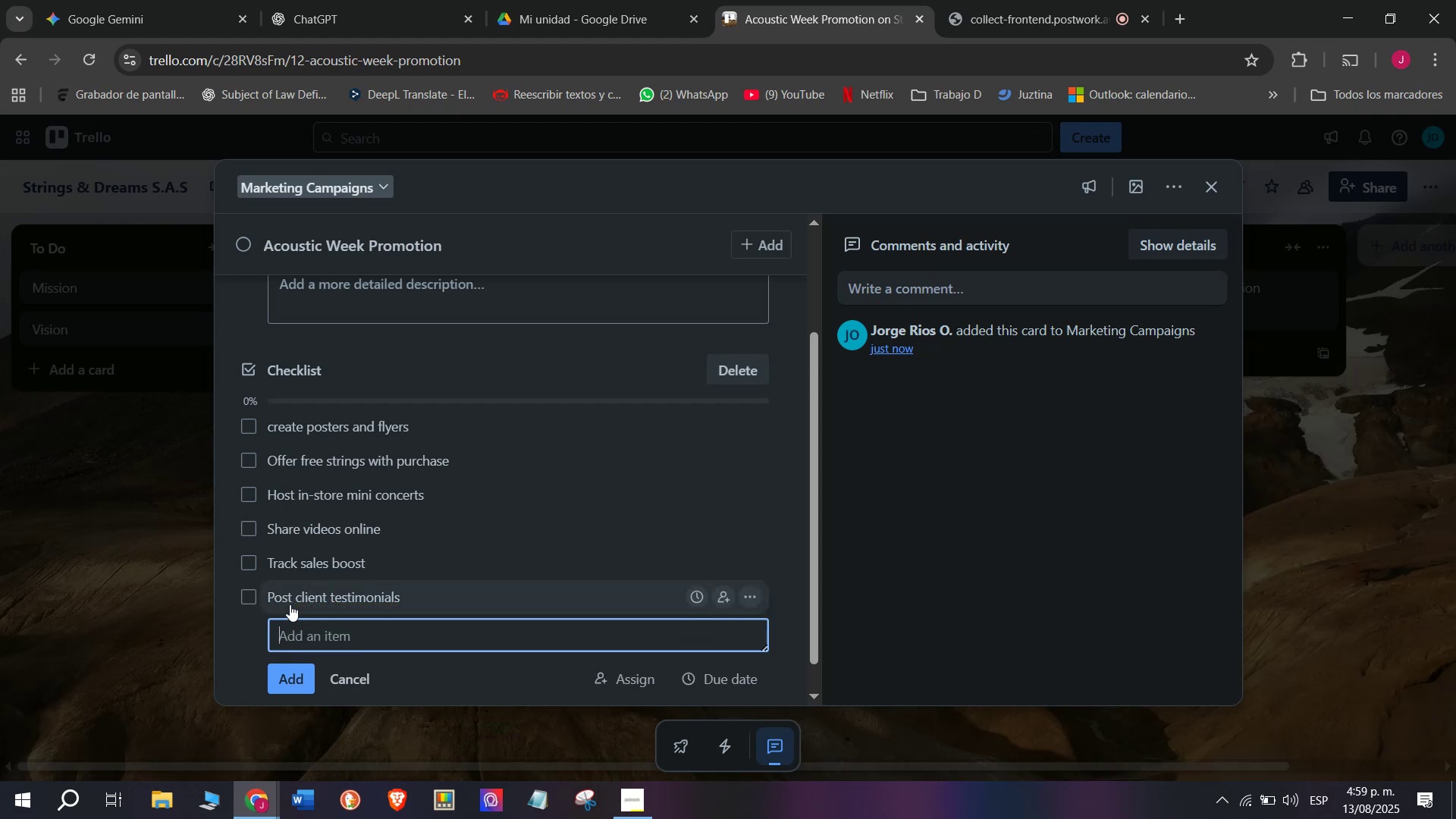 
wait(6.28)
 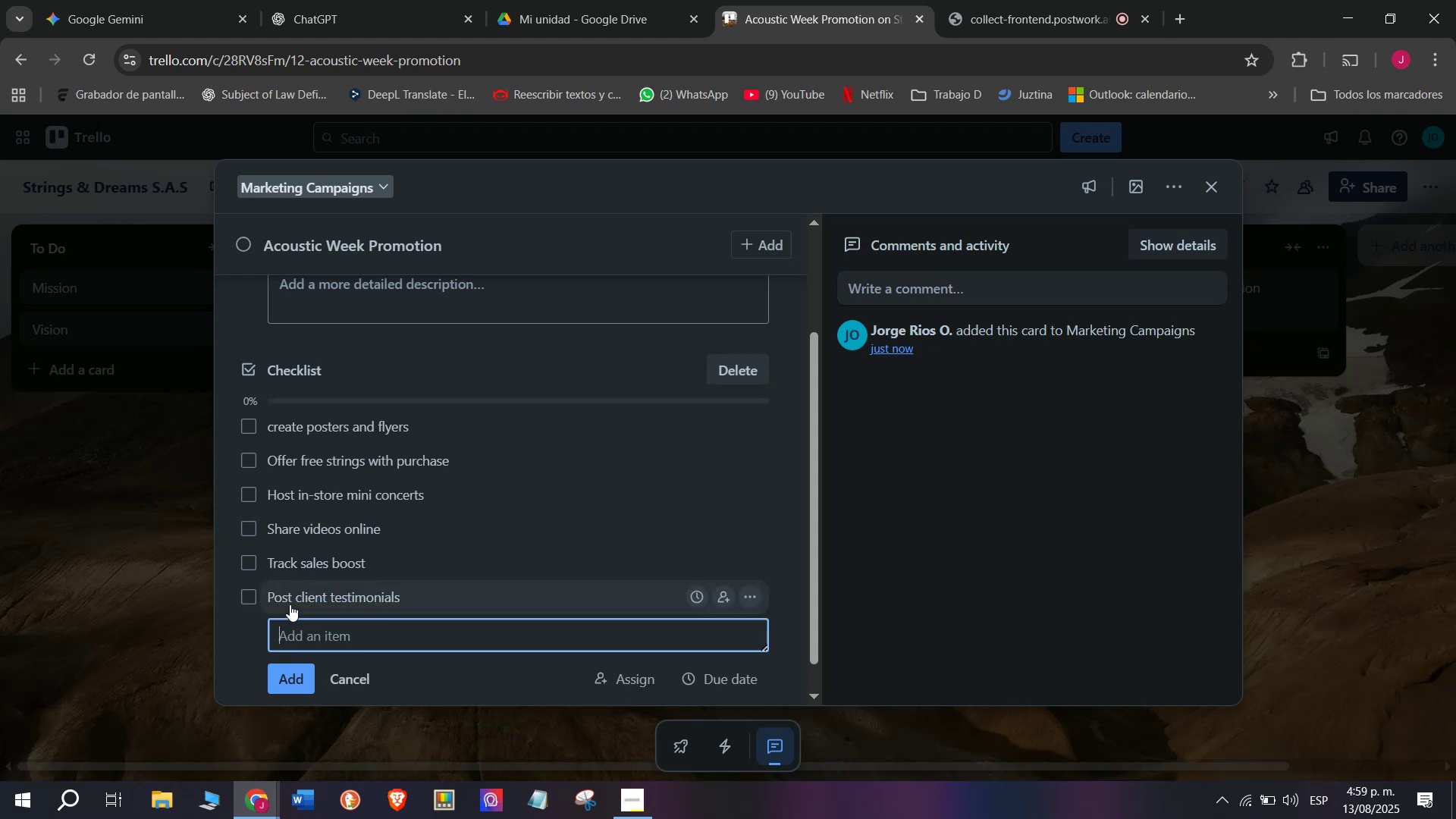 
scroll: coordinate [515, 595], scroll_direction: up, amount: 2.0
 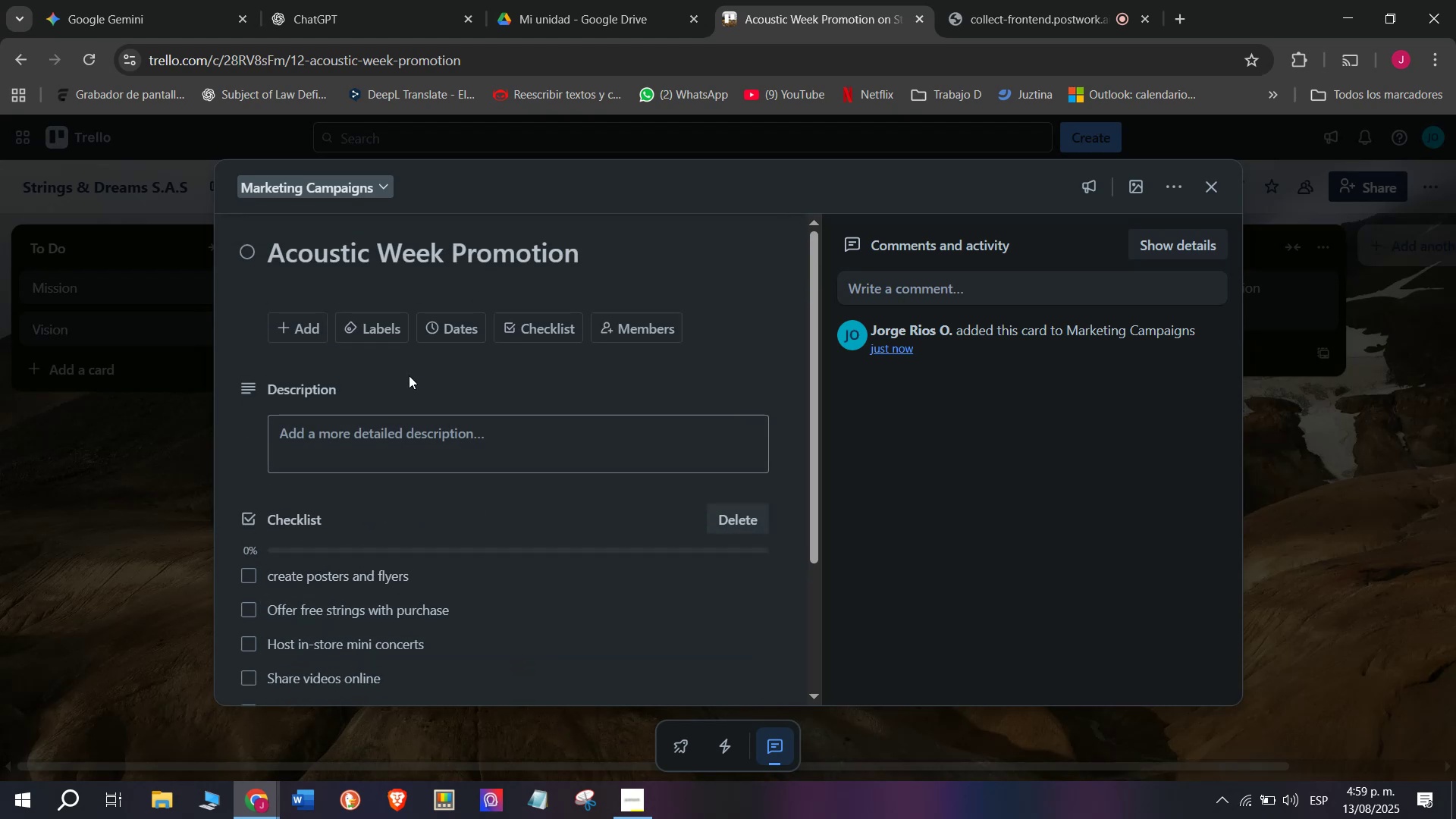 
left_click([385, 322])
 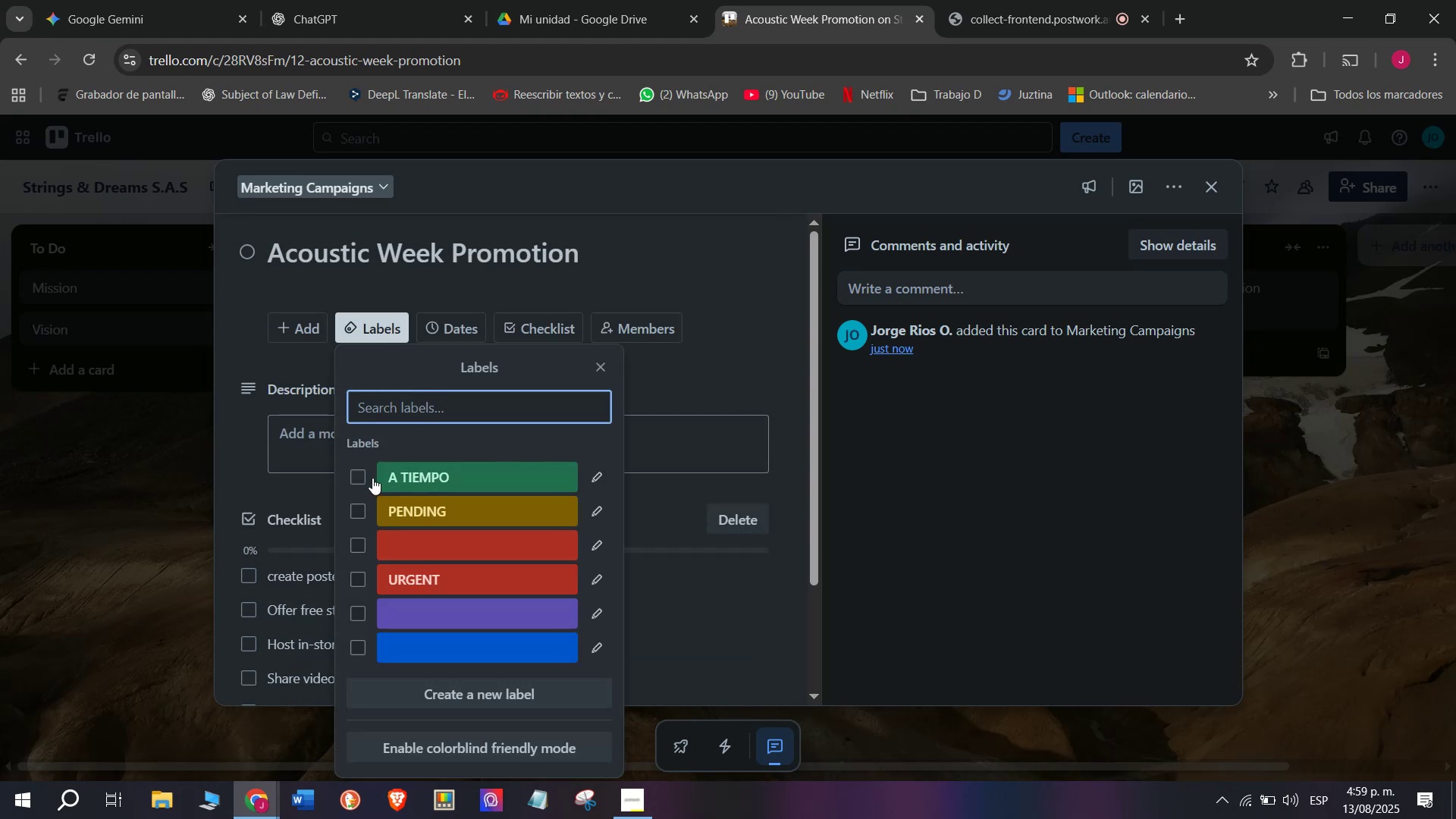 
left_click([360, 474])
 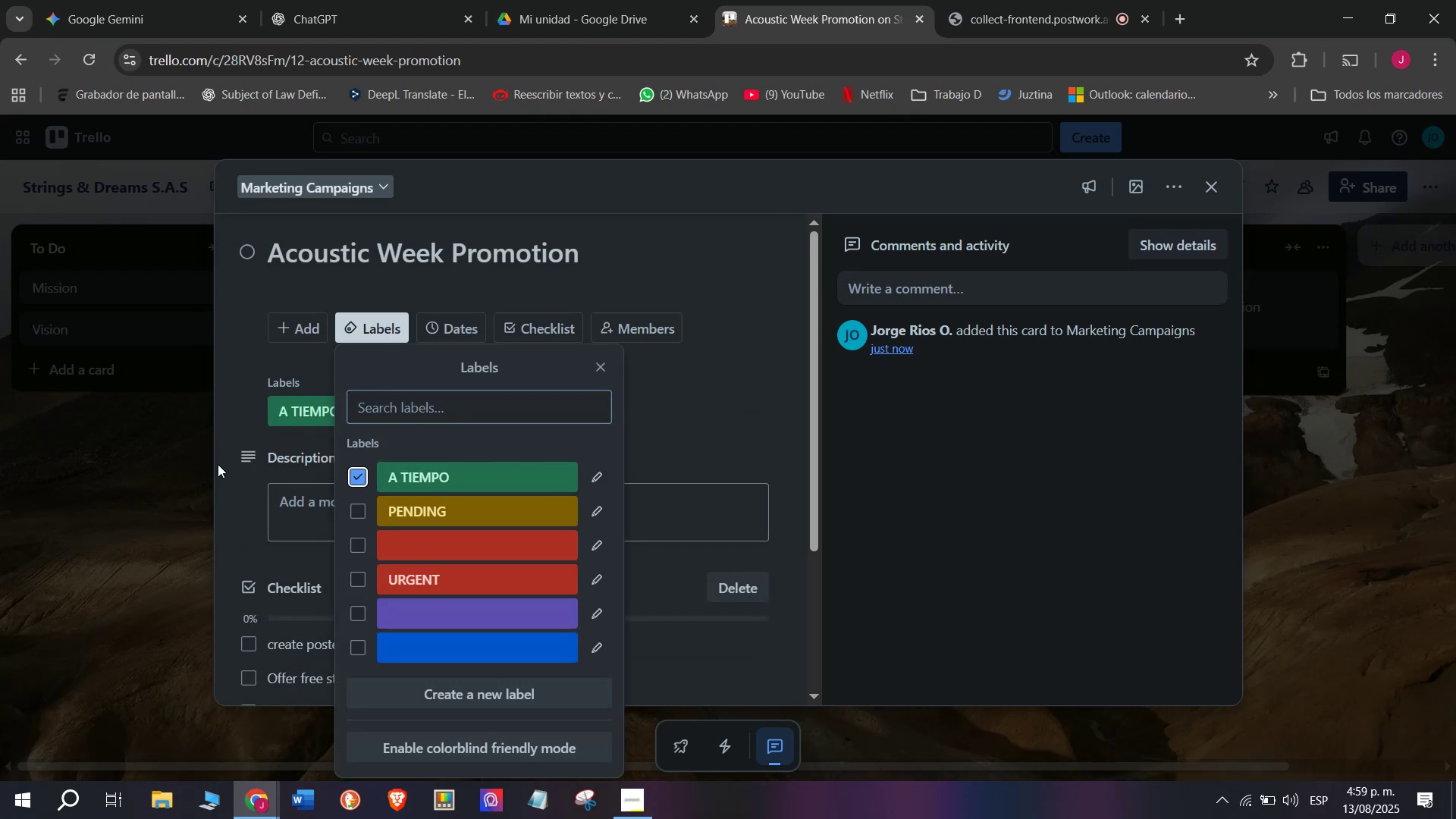 
left_click([185, 451])
 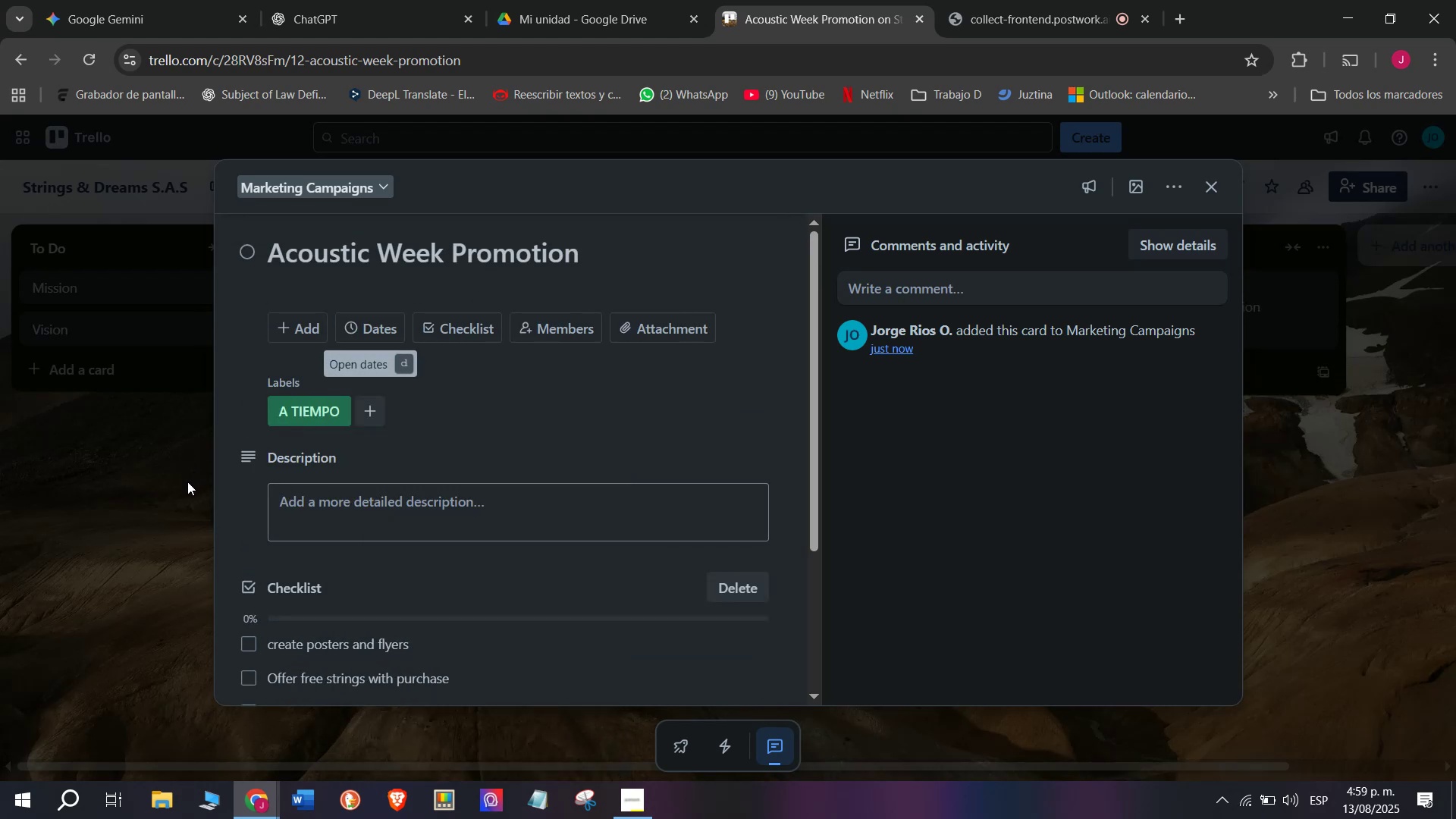 
left_click([187, 482])
 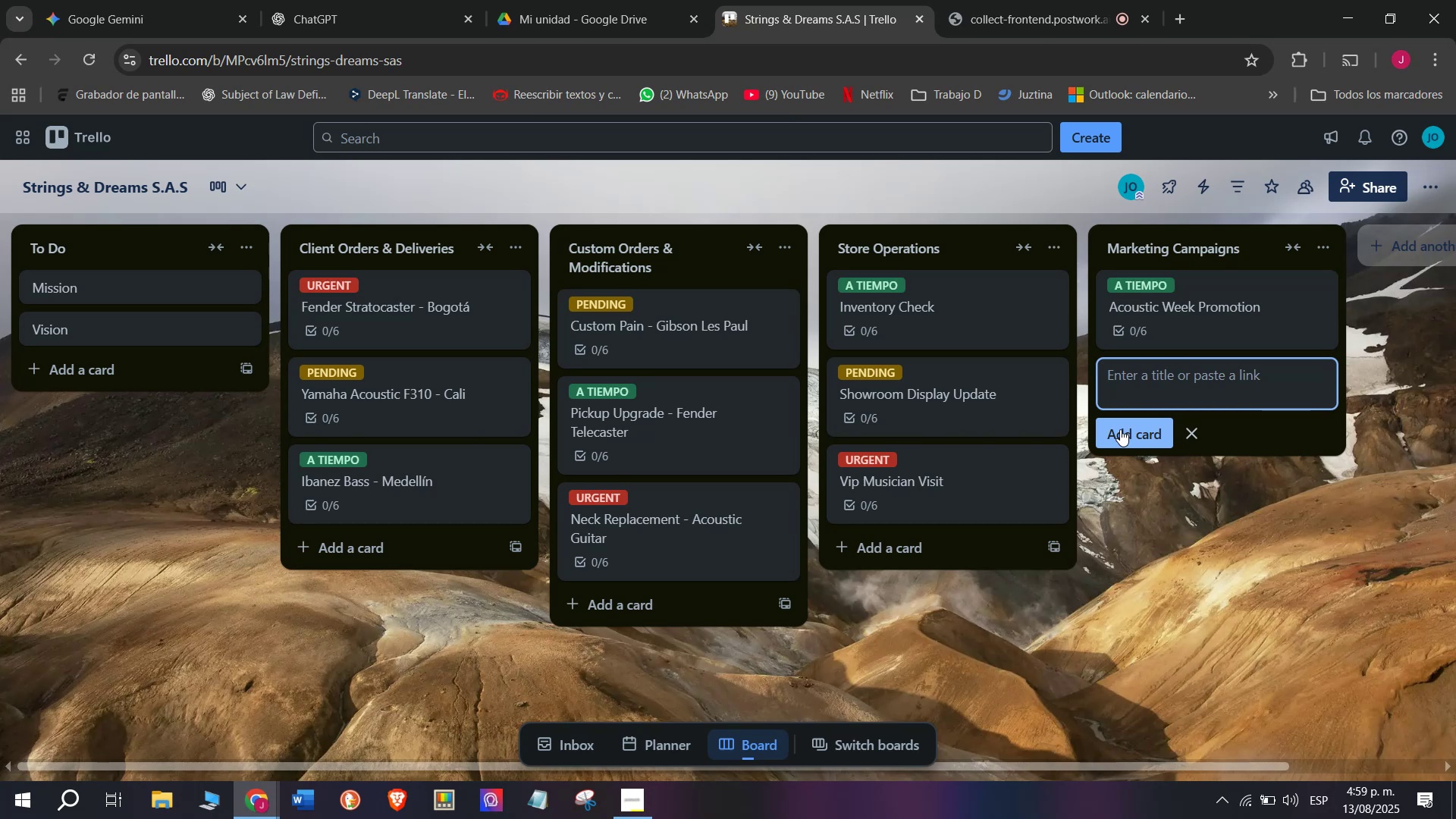 
wait(8.22)
 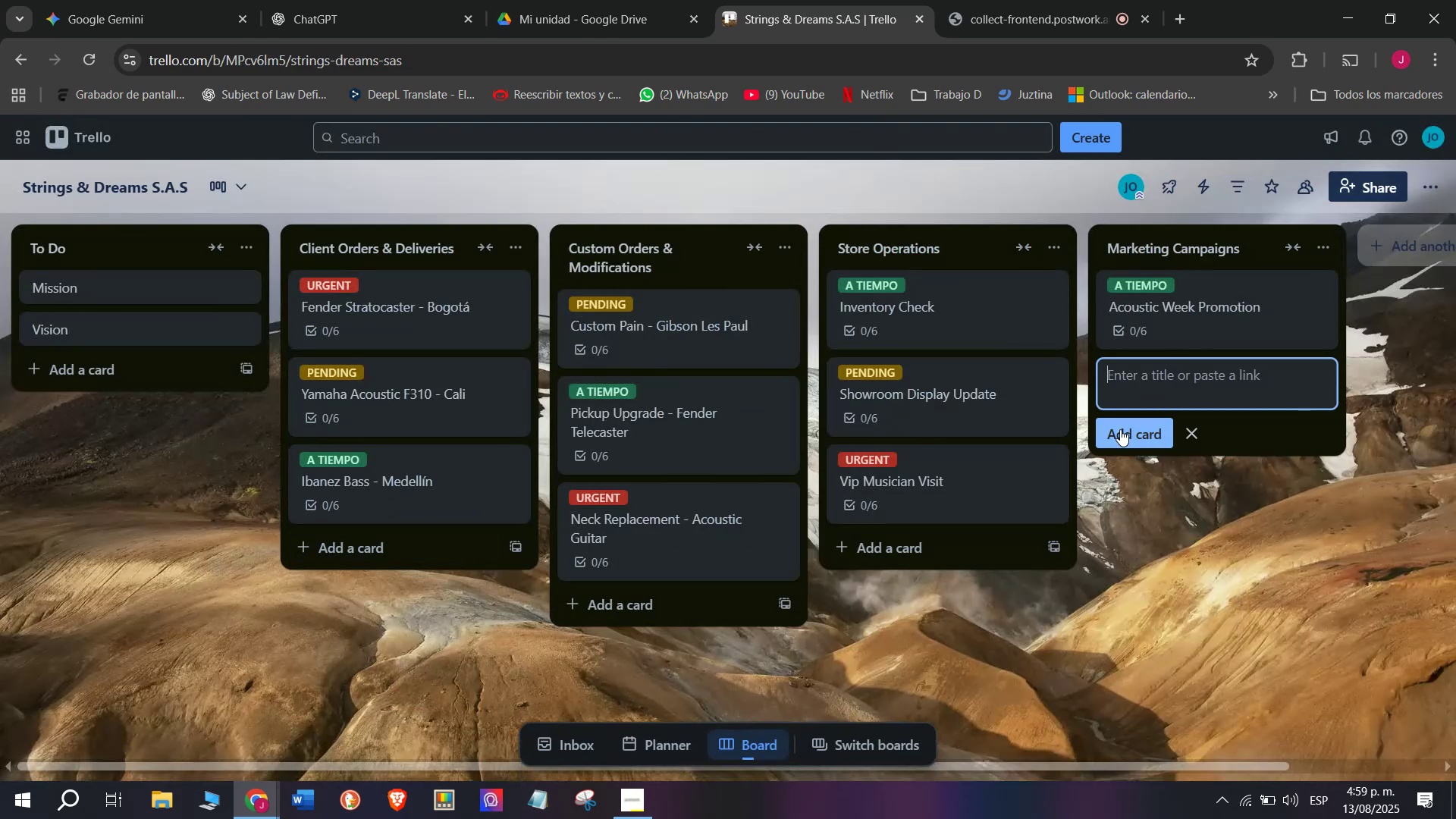 
type(Rock Guitar )
 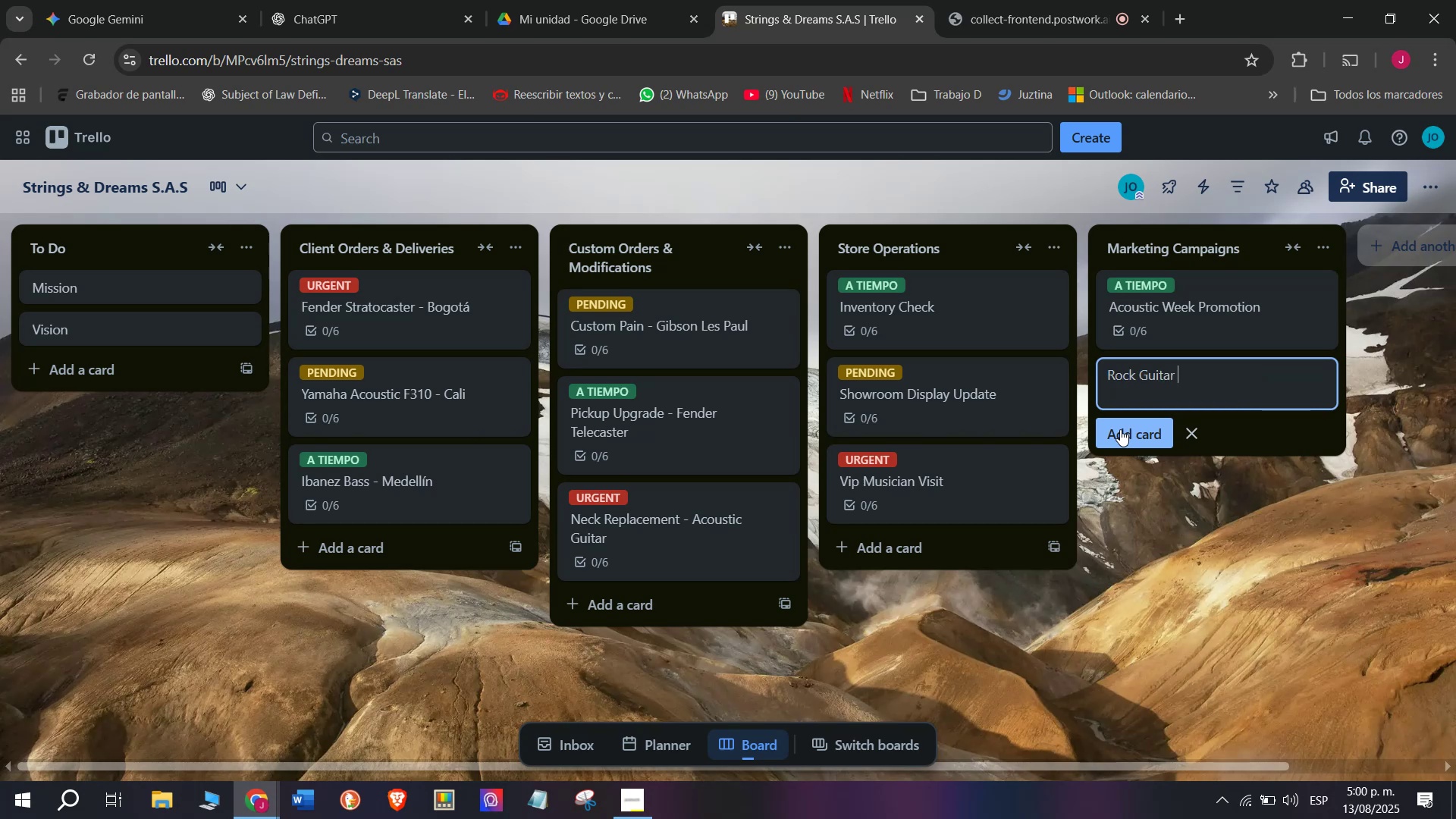 
wait(6.34)
 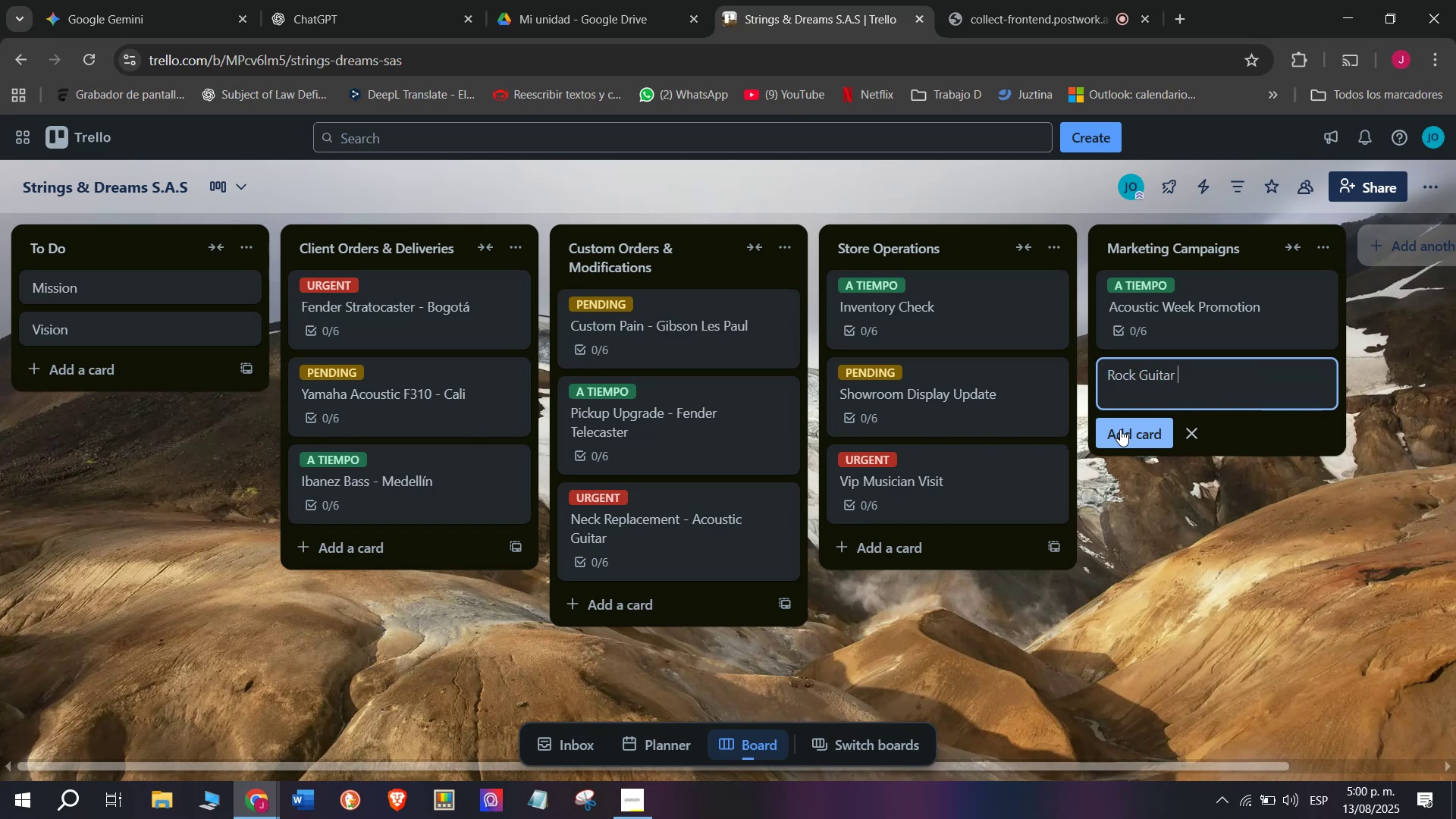 
type(Contest )
 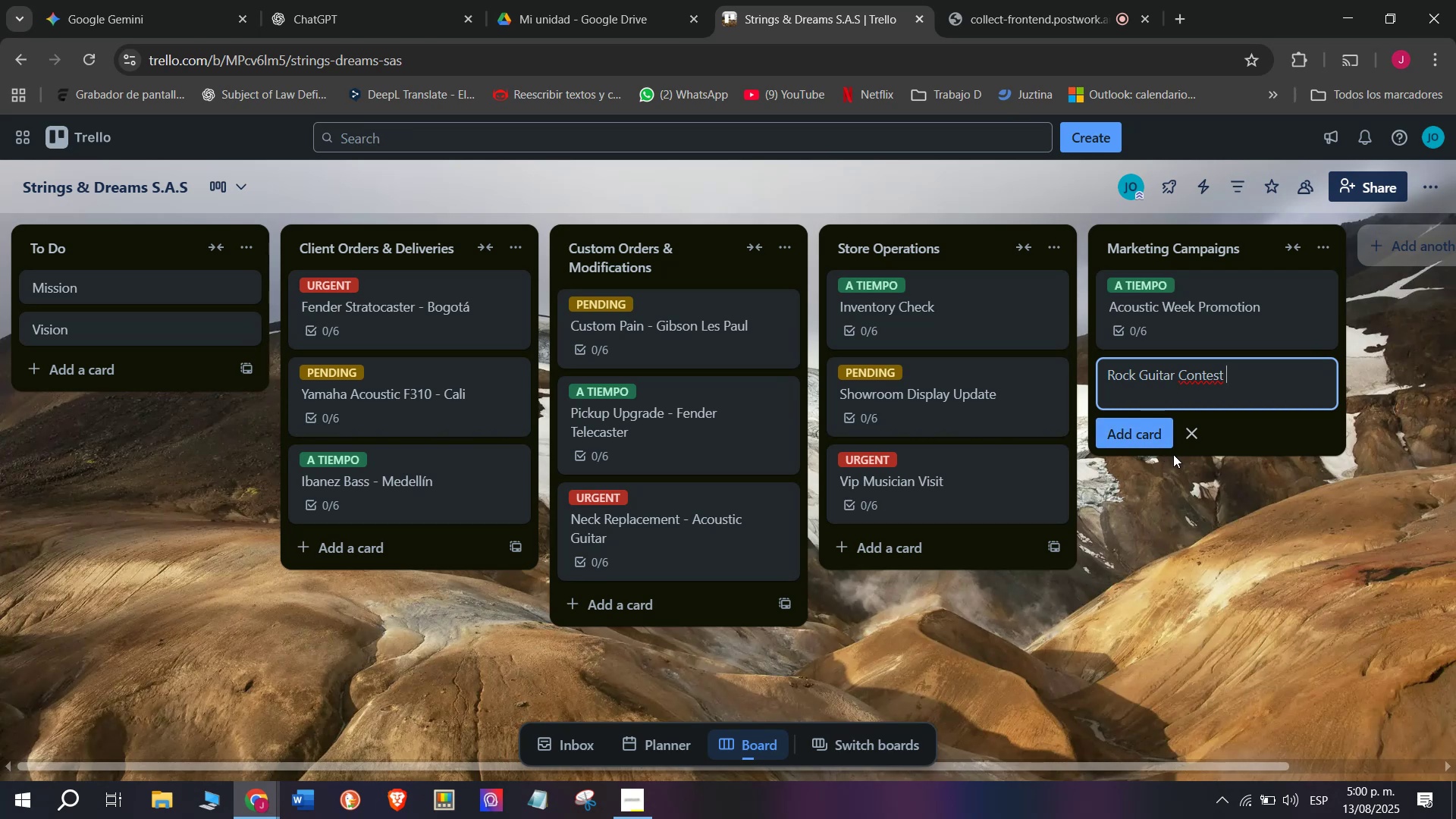 
wait(17.81)
 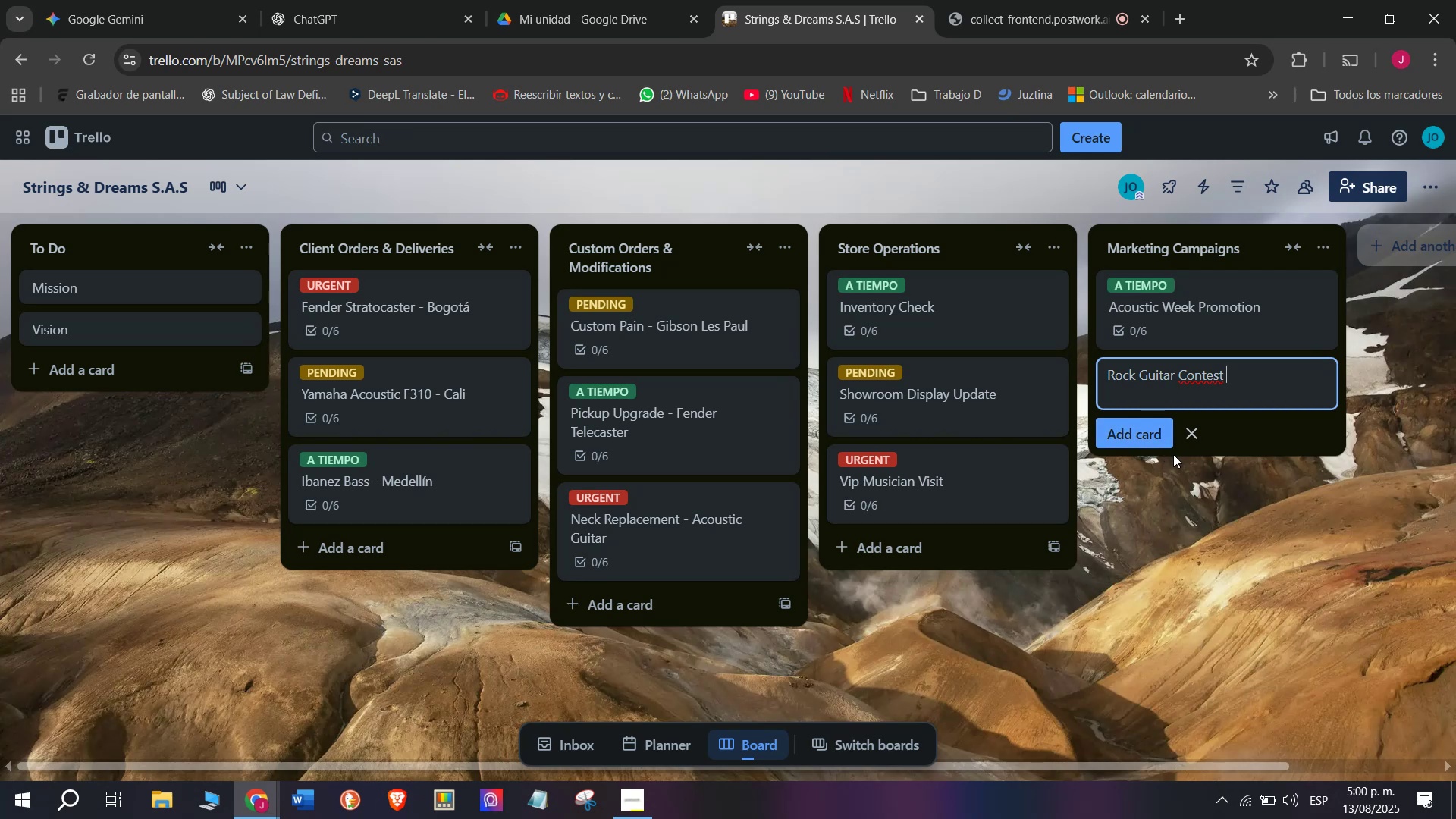 
key(Enter)
 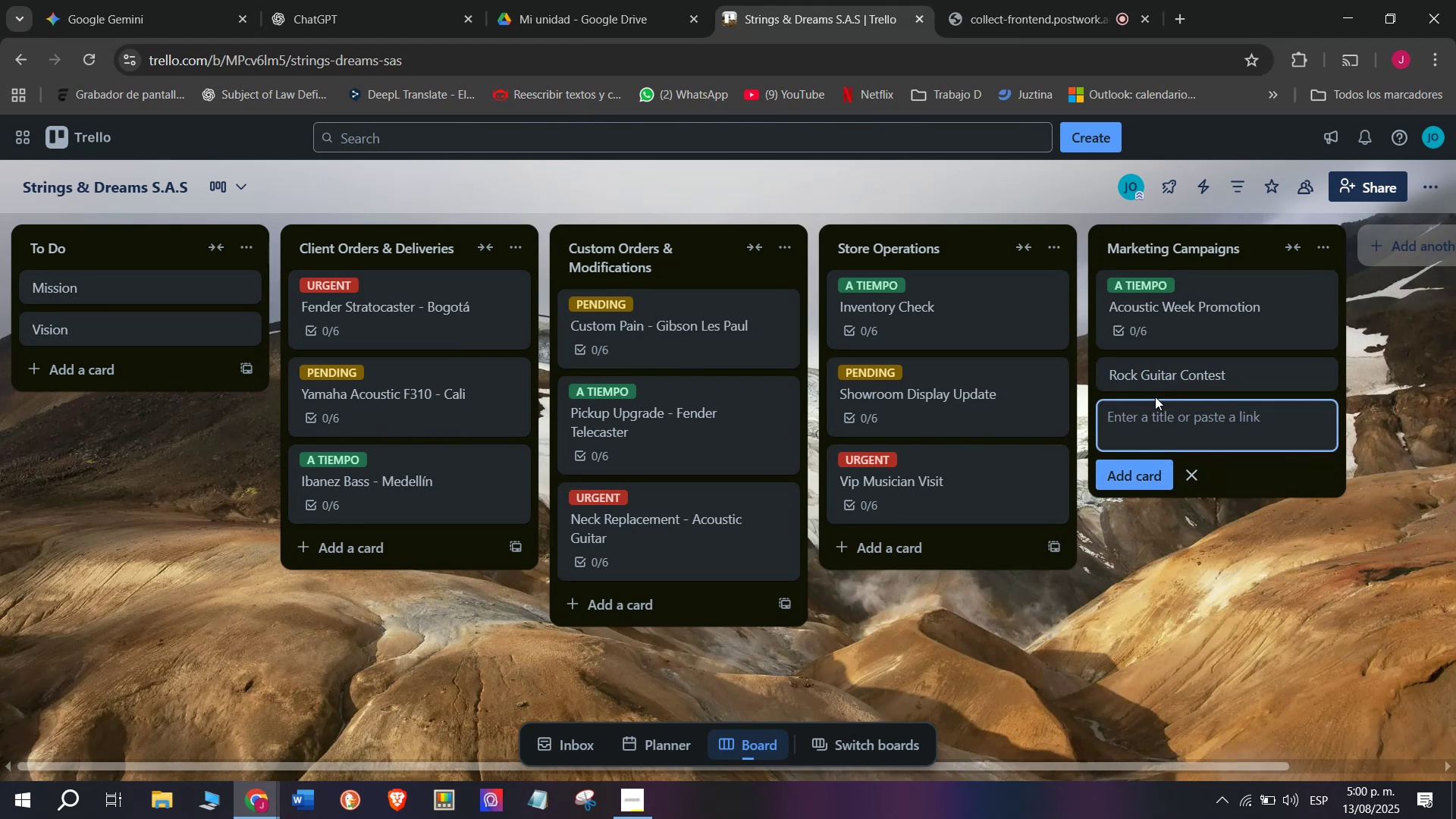 
left_click([1154, 384])
 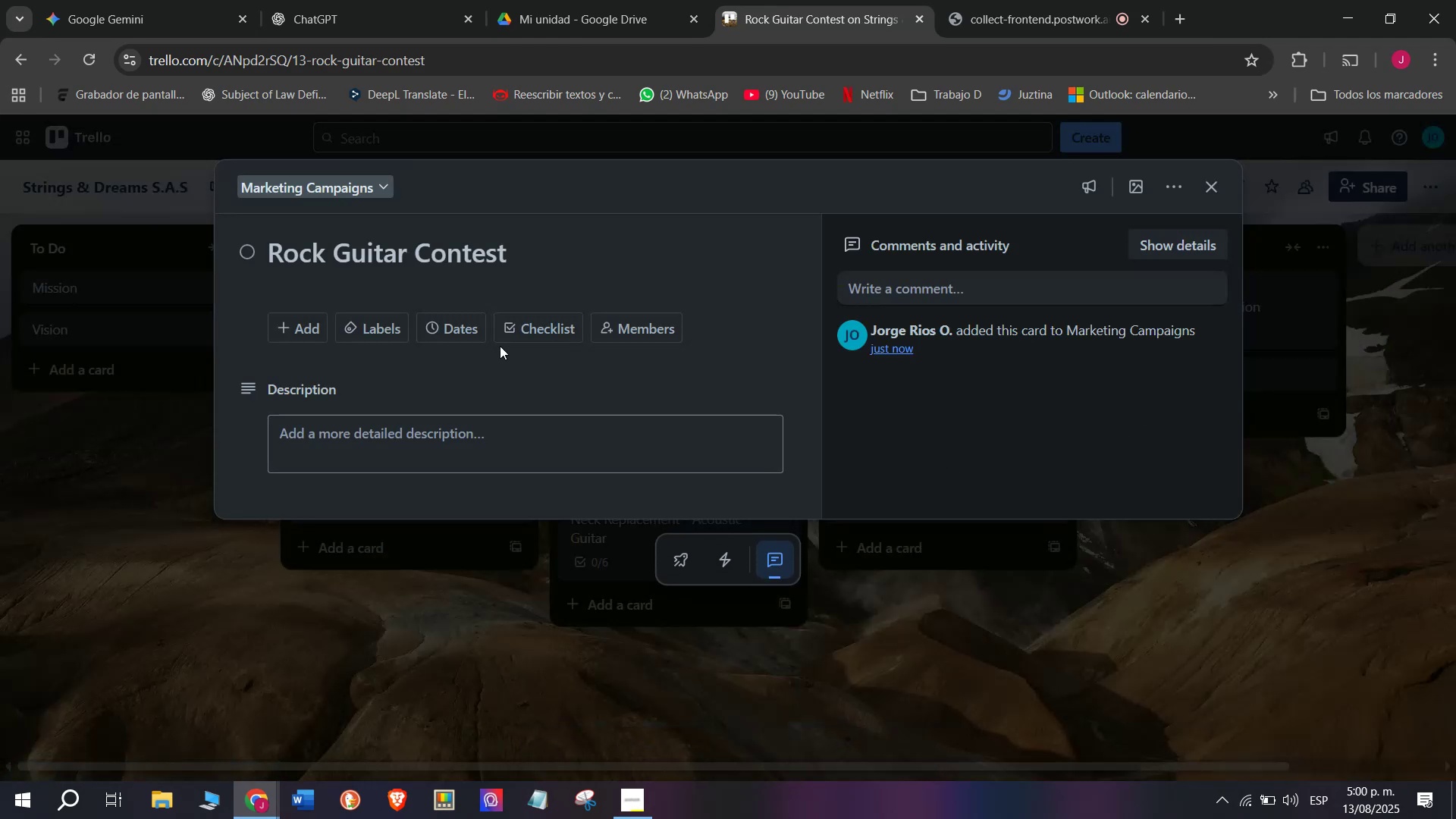 
left_click([513, 329])
 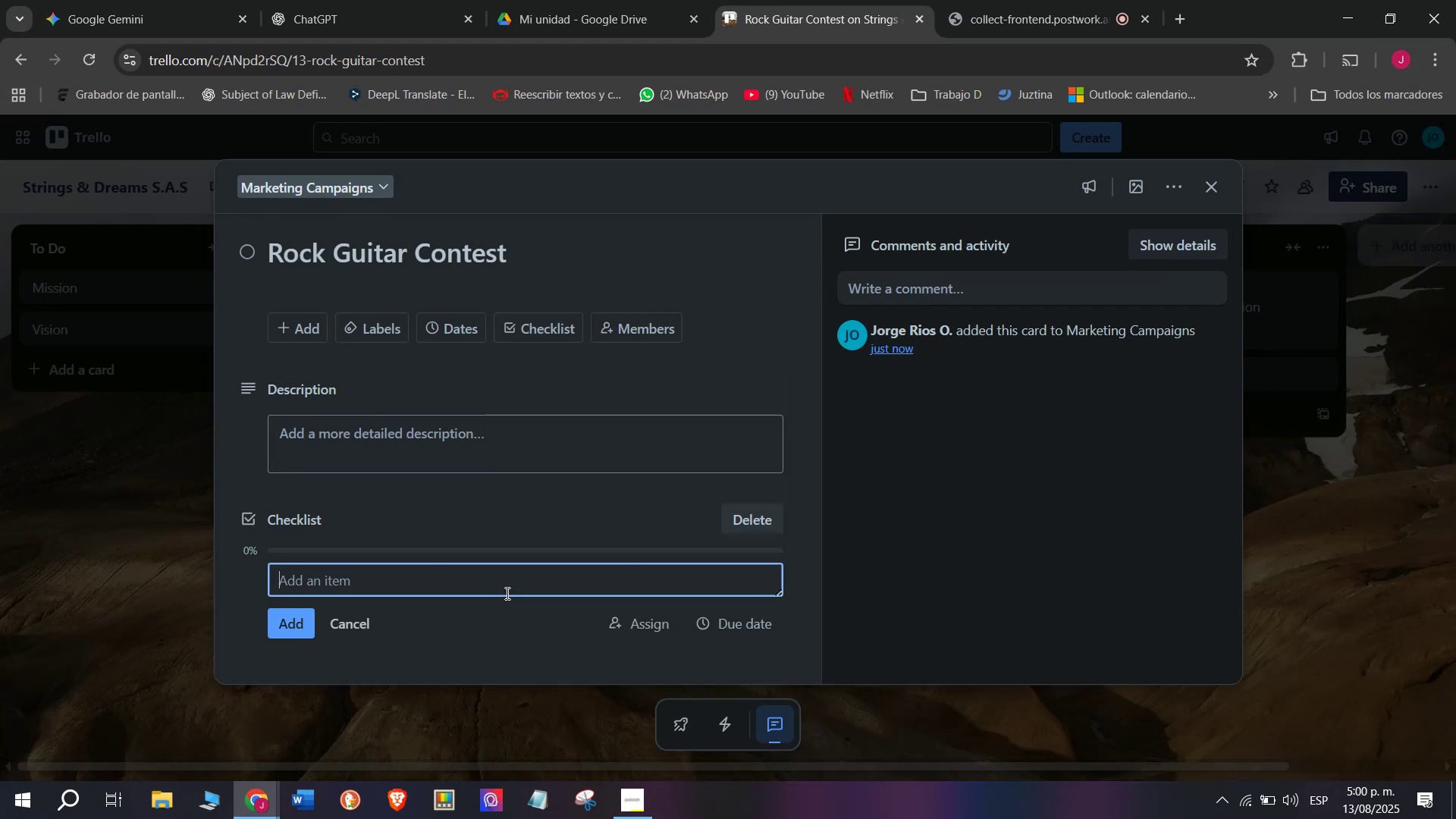 
wait(8.37)
 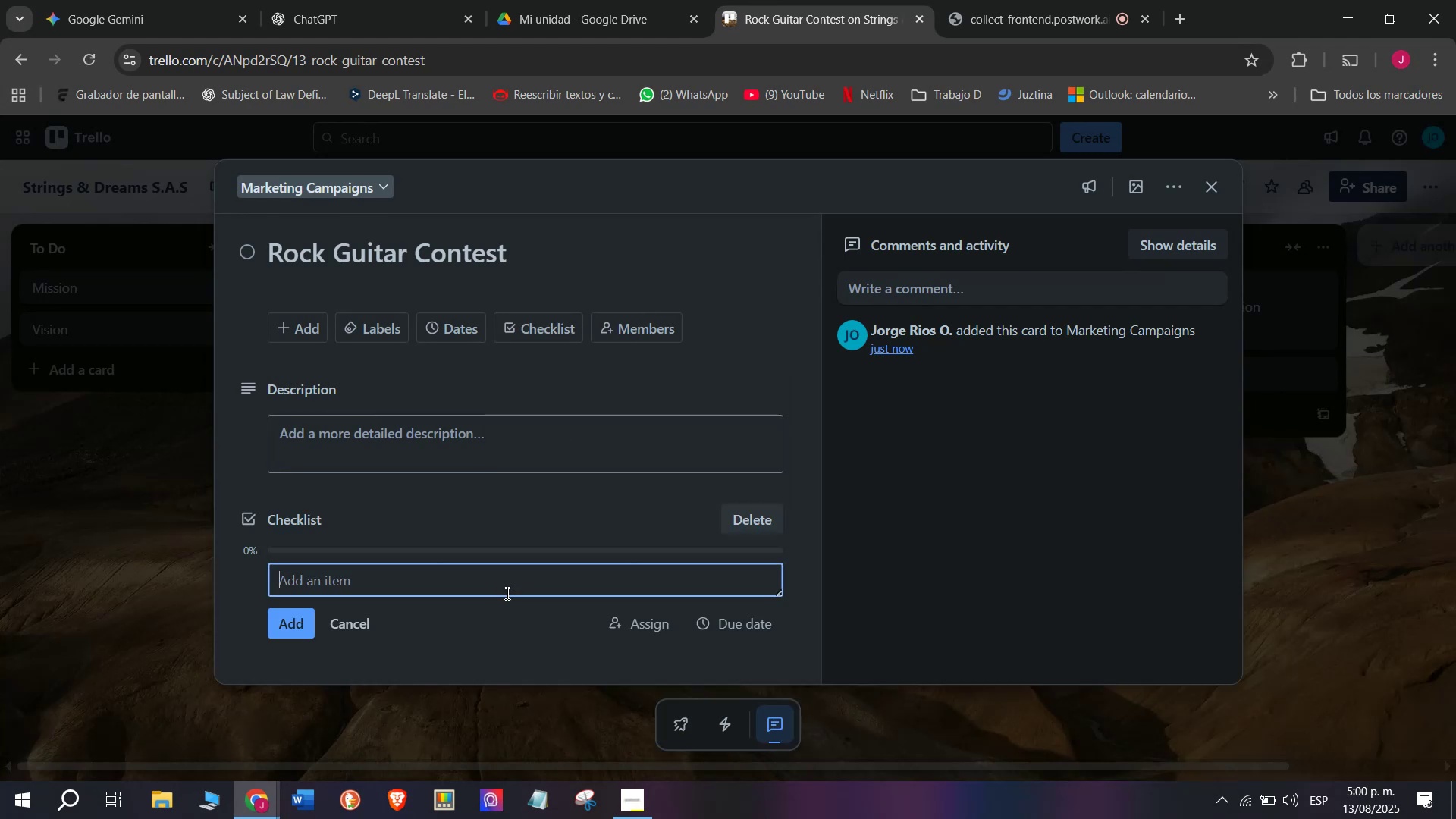 
type(Announce on social )
 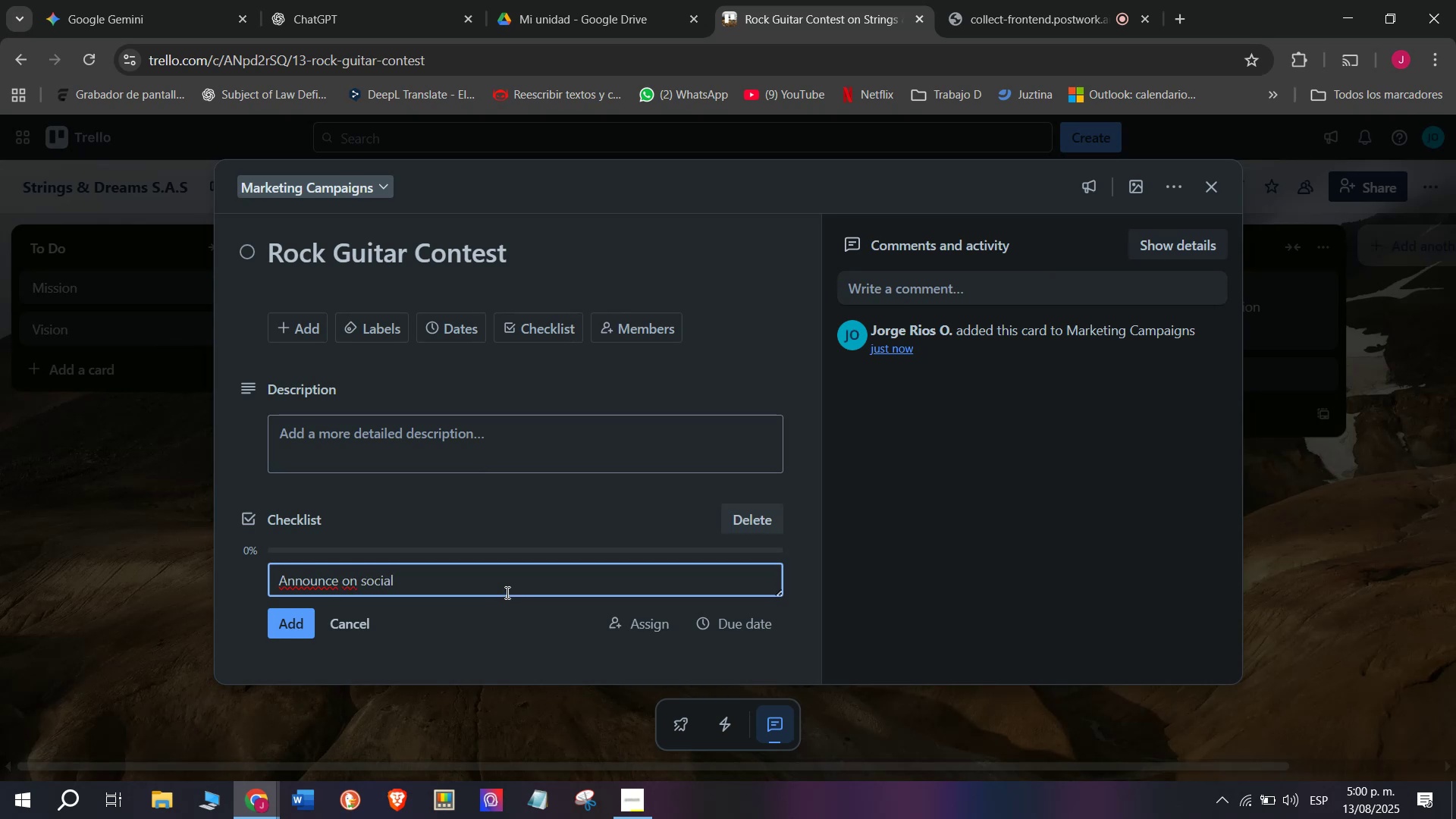 
type(media)
 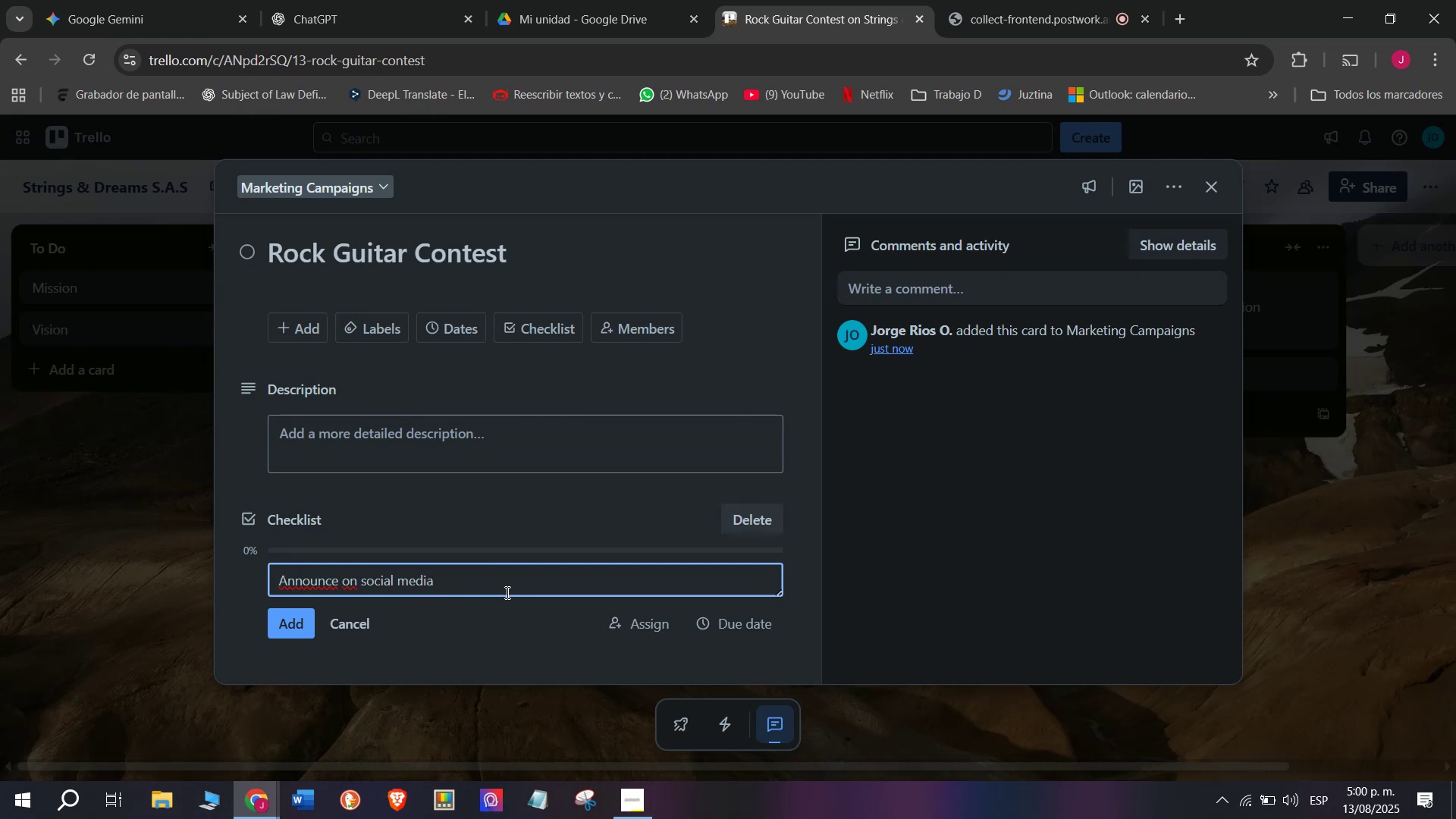 
wait(6.97)
 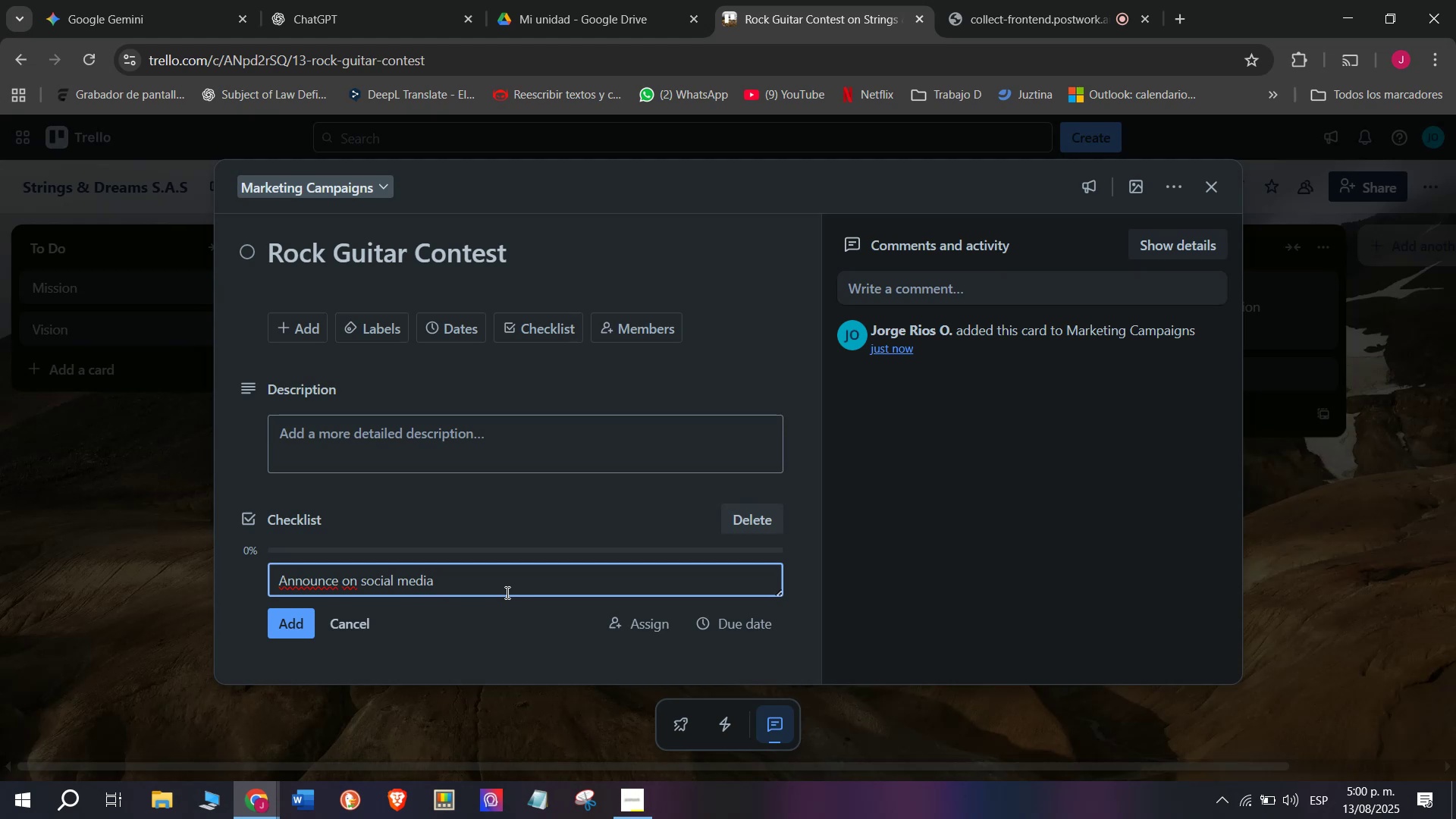 
key(Enter)
 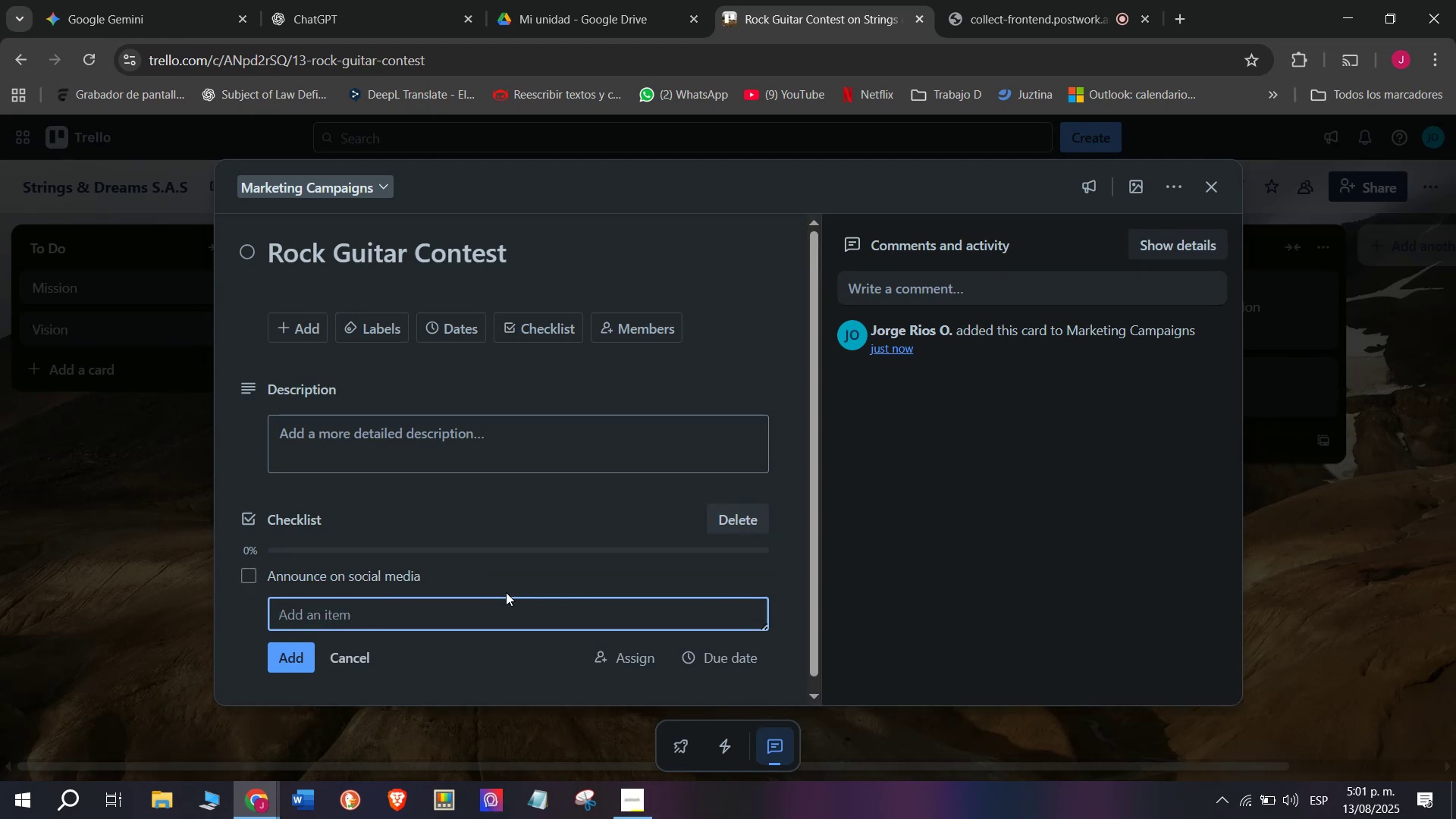 
type(Register )
 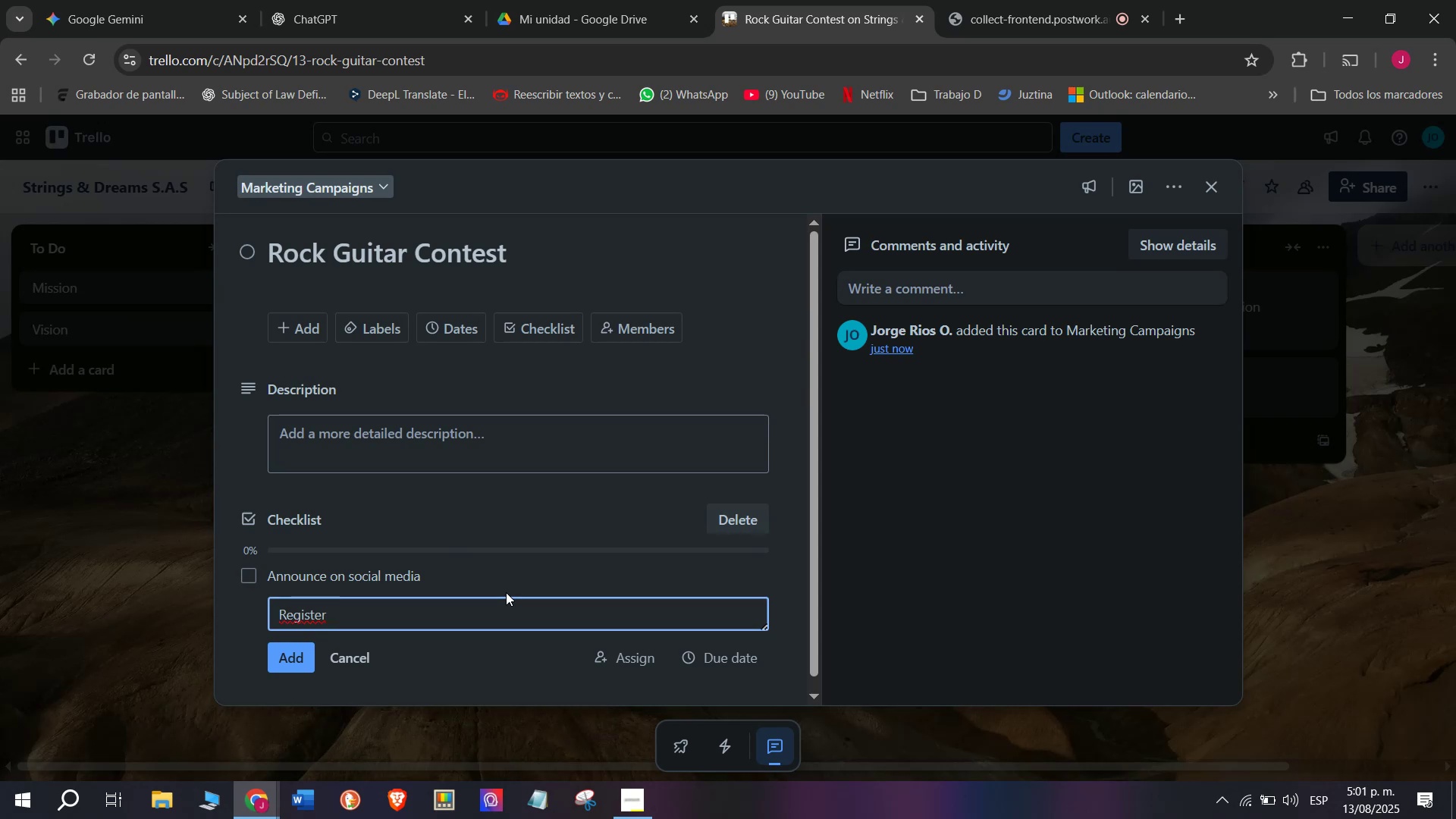 
wait(6.49)
 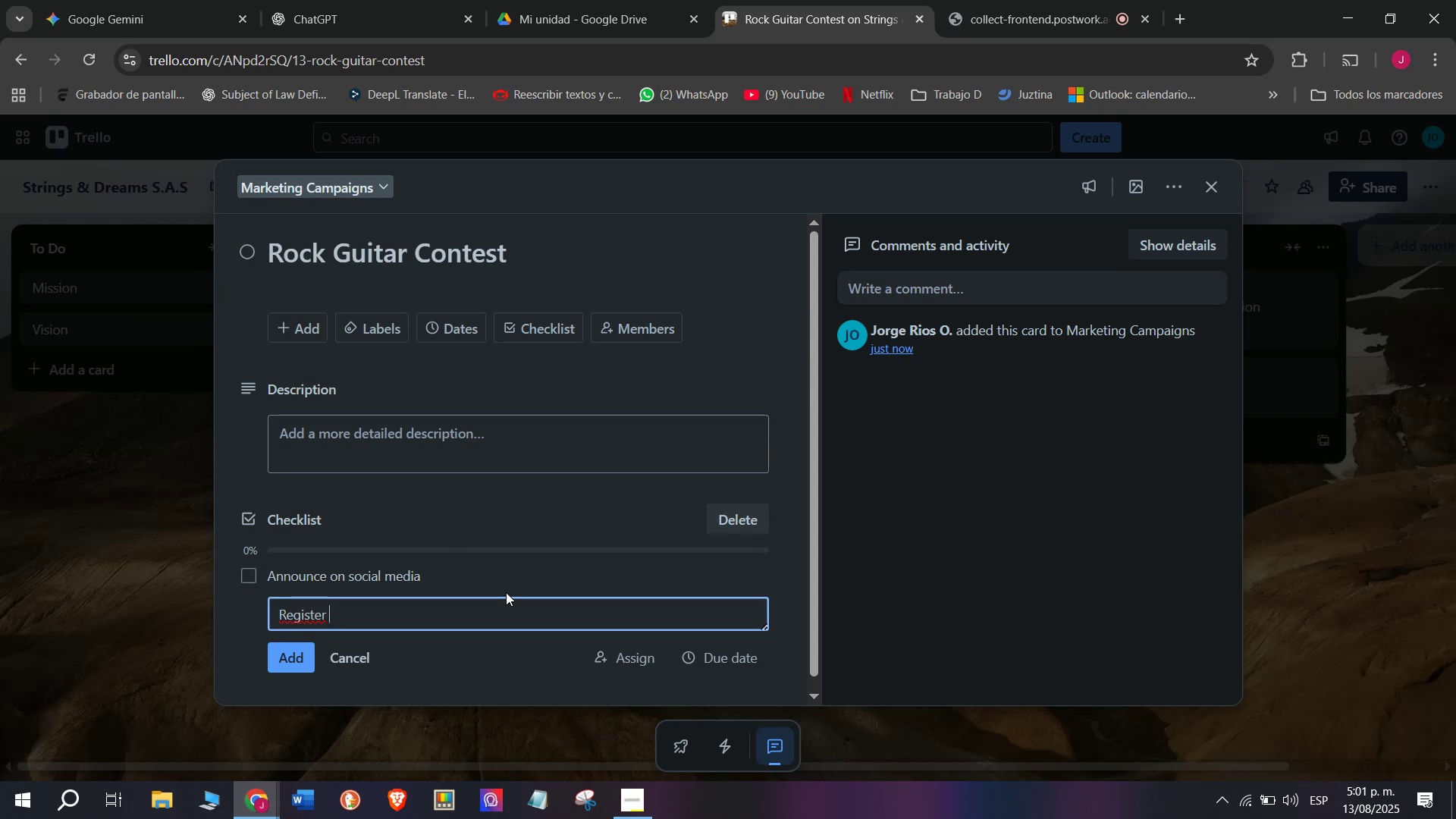 
type(Partici)
 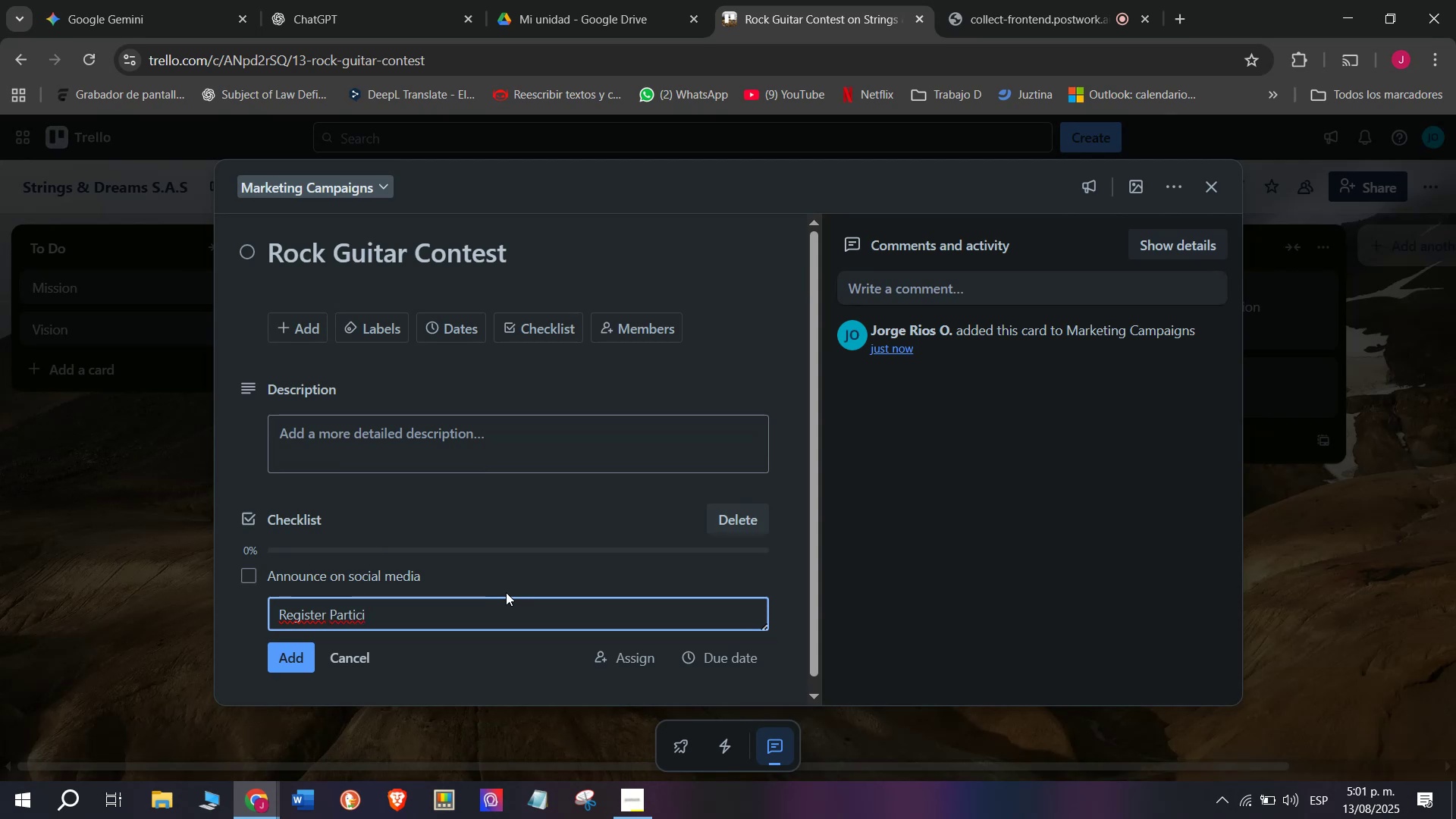 
type(pants)
 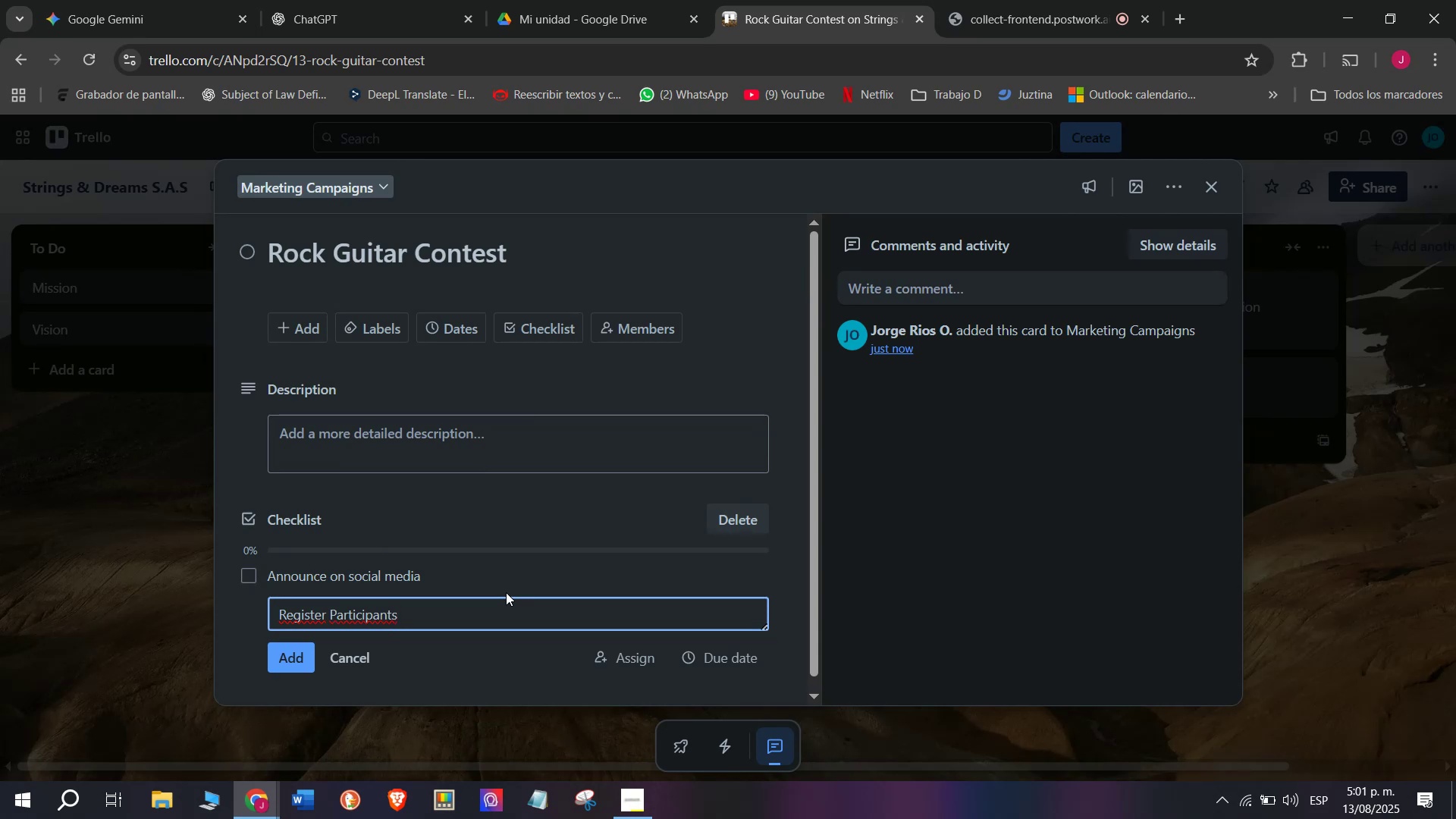 
wait(5.22)
 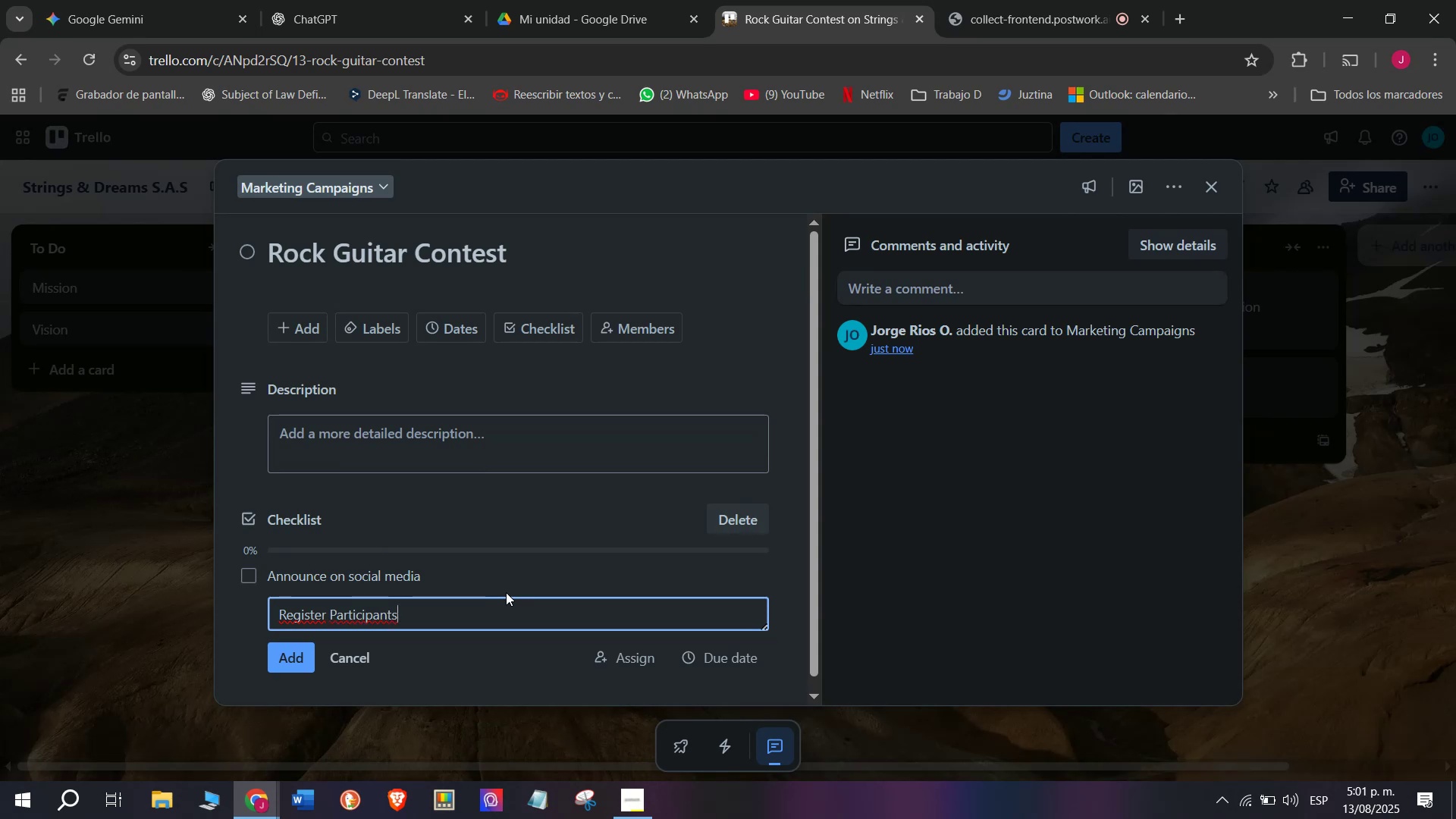 
key(Enter)
 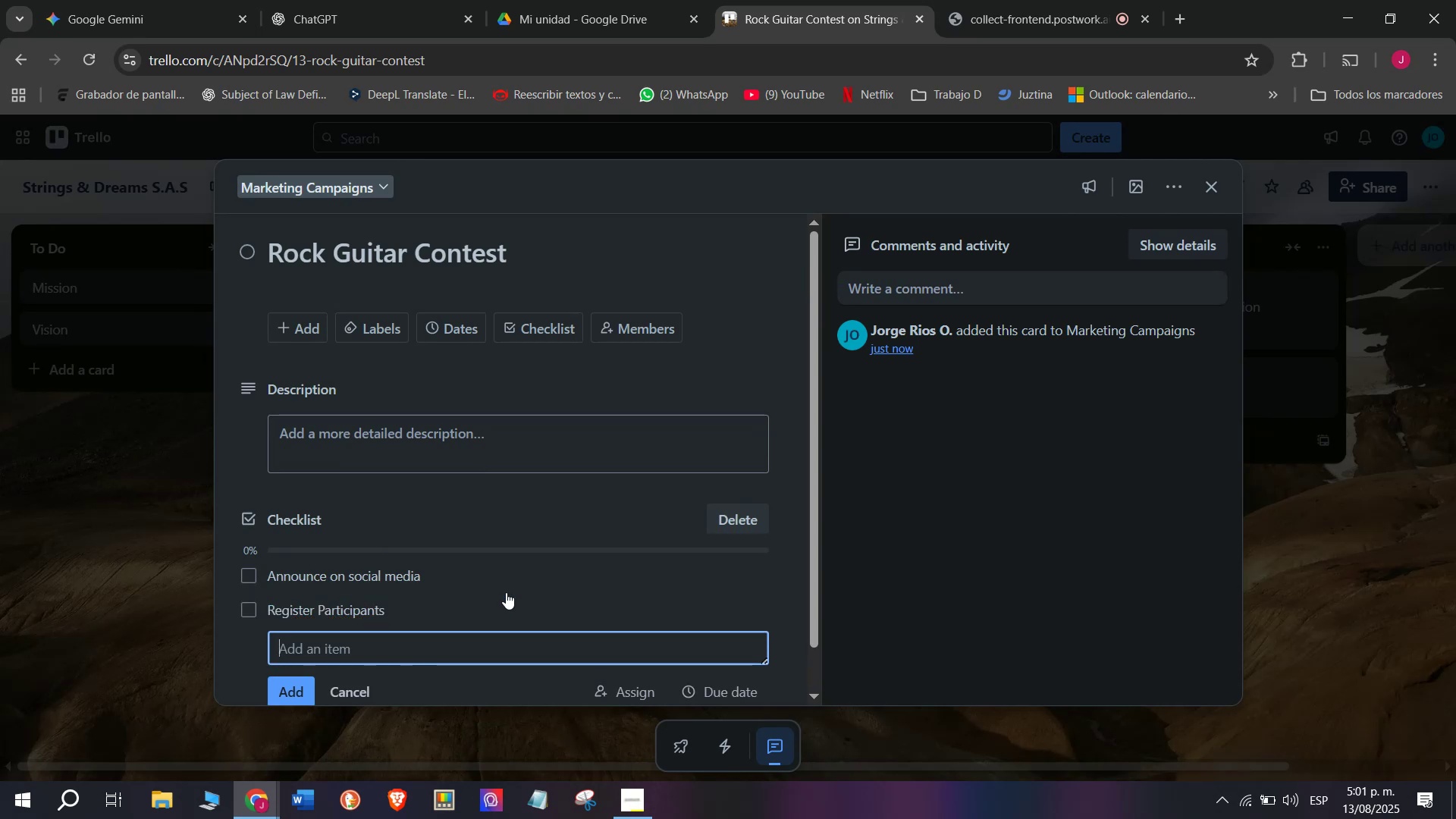 
wait(7.75)
 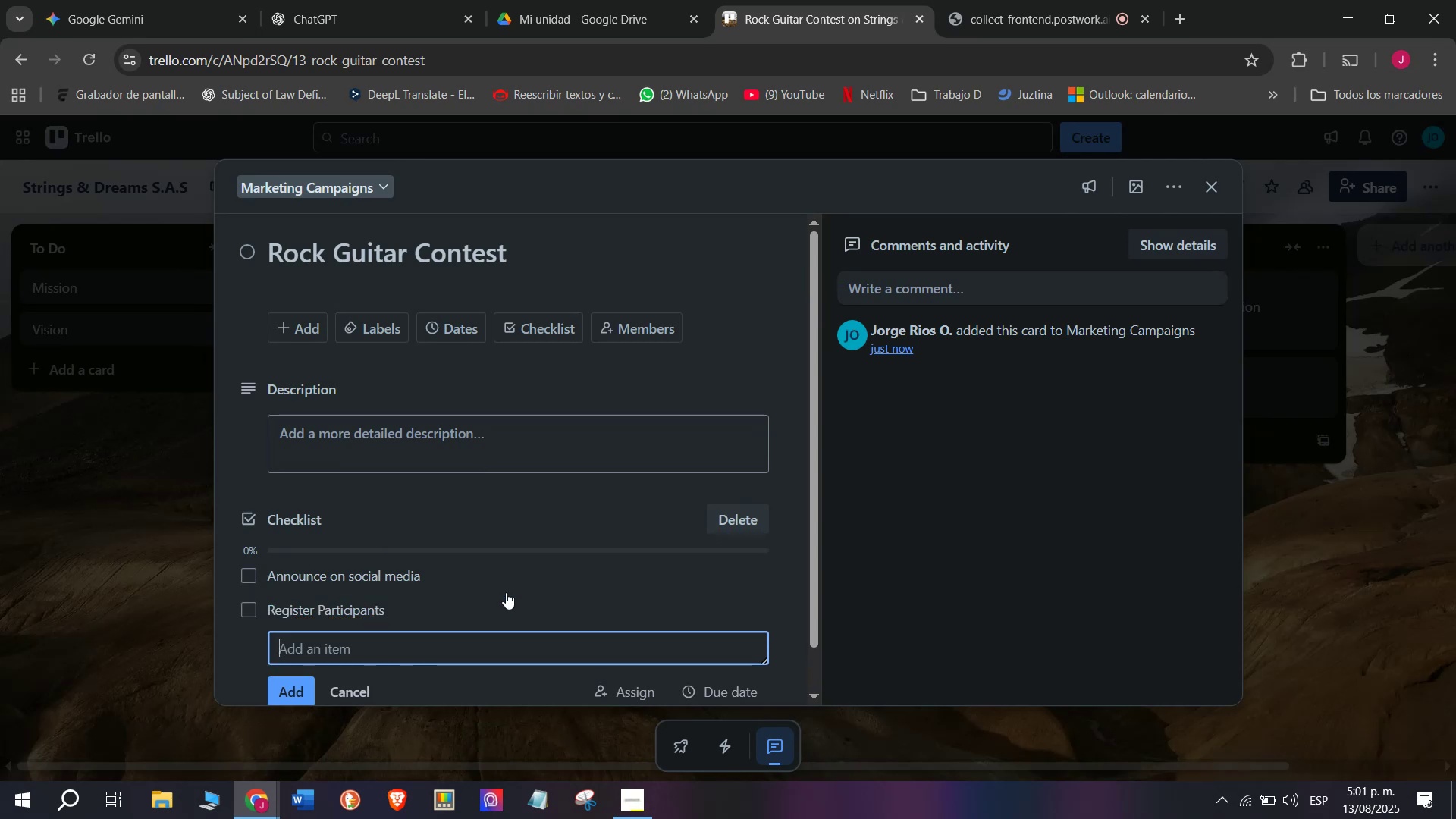 
type(Organi)
 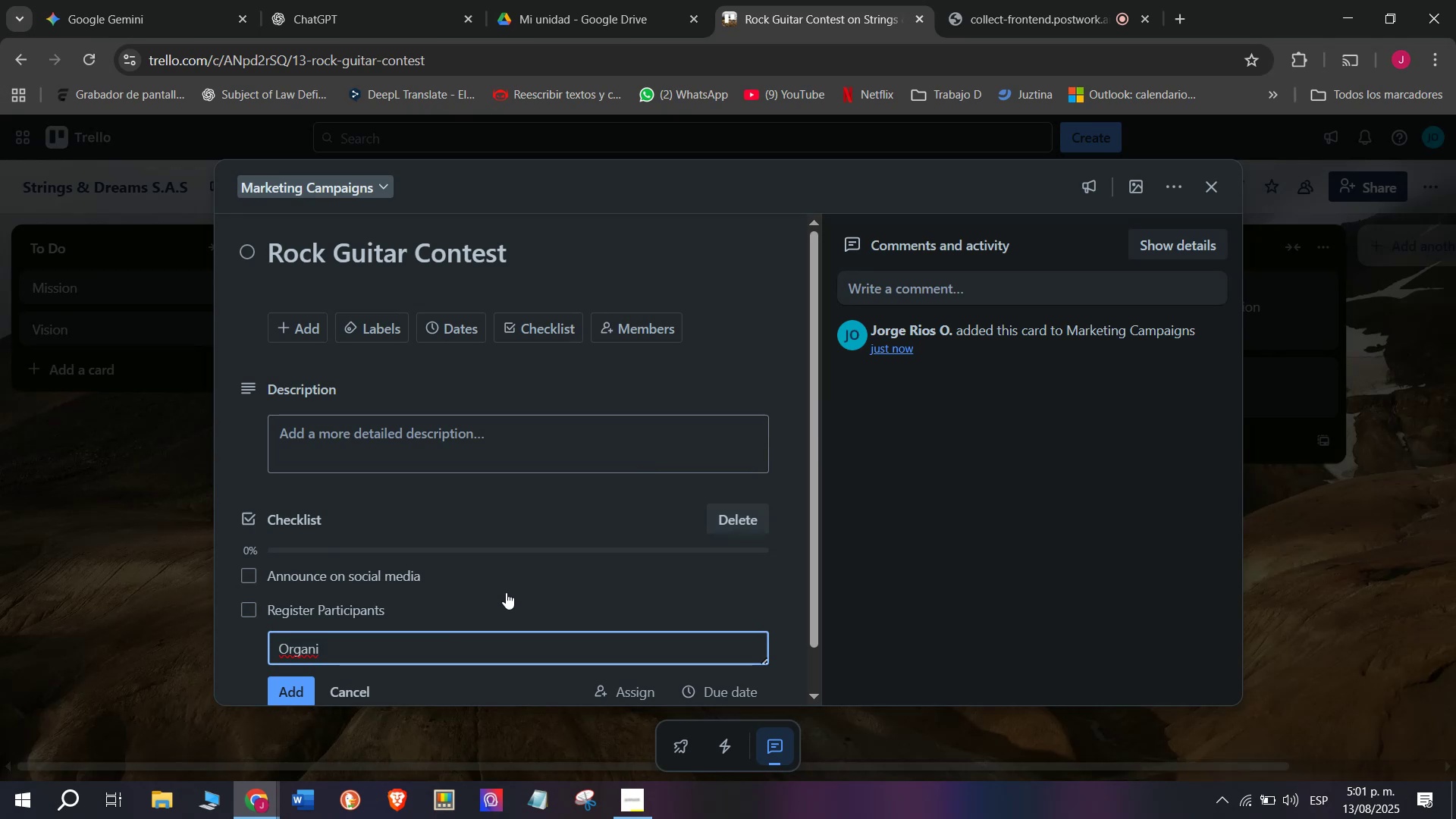 
type(ze )
 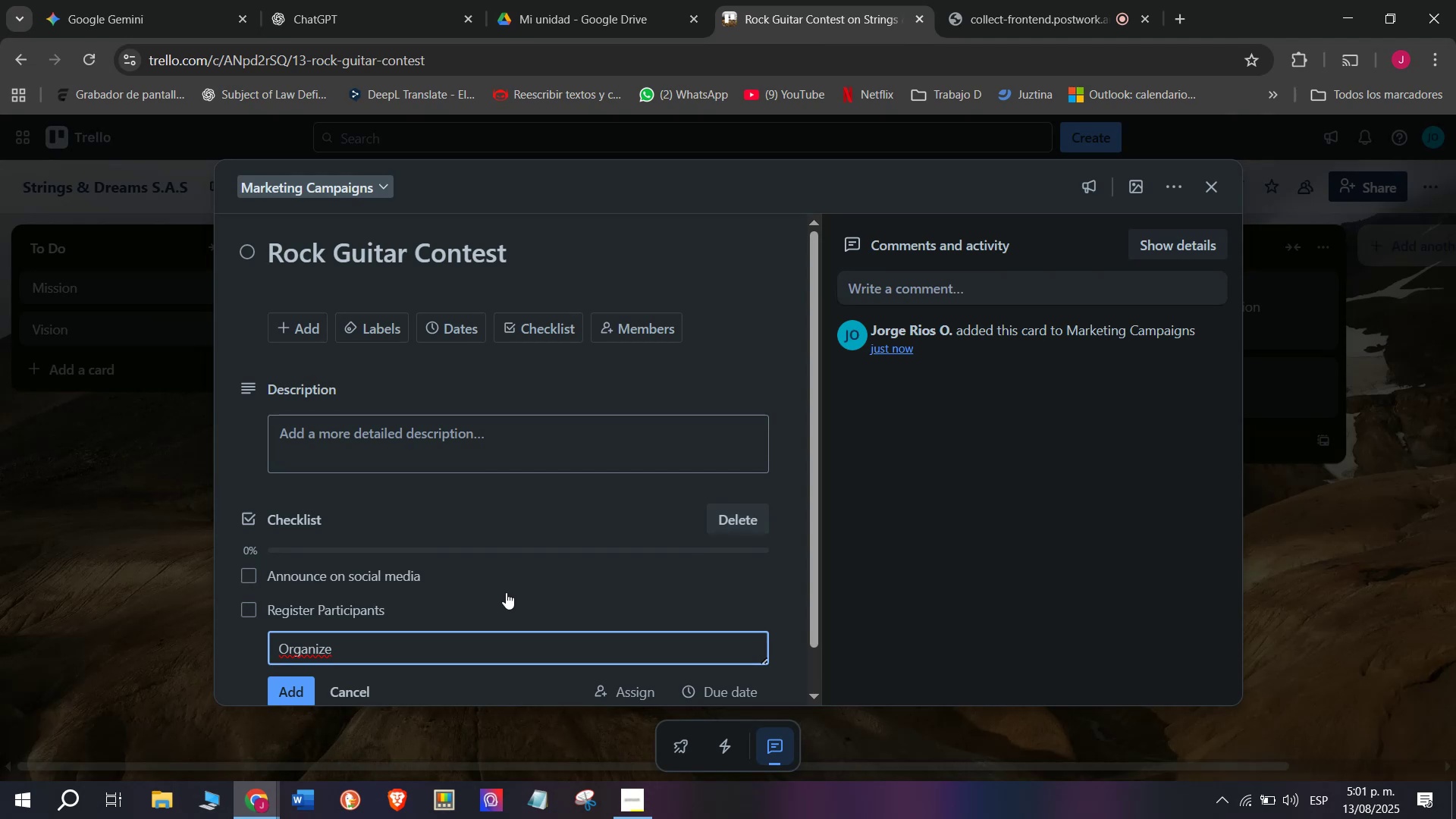 
wait(5.46)
 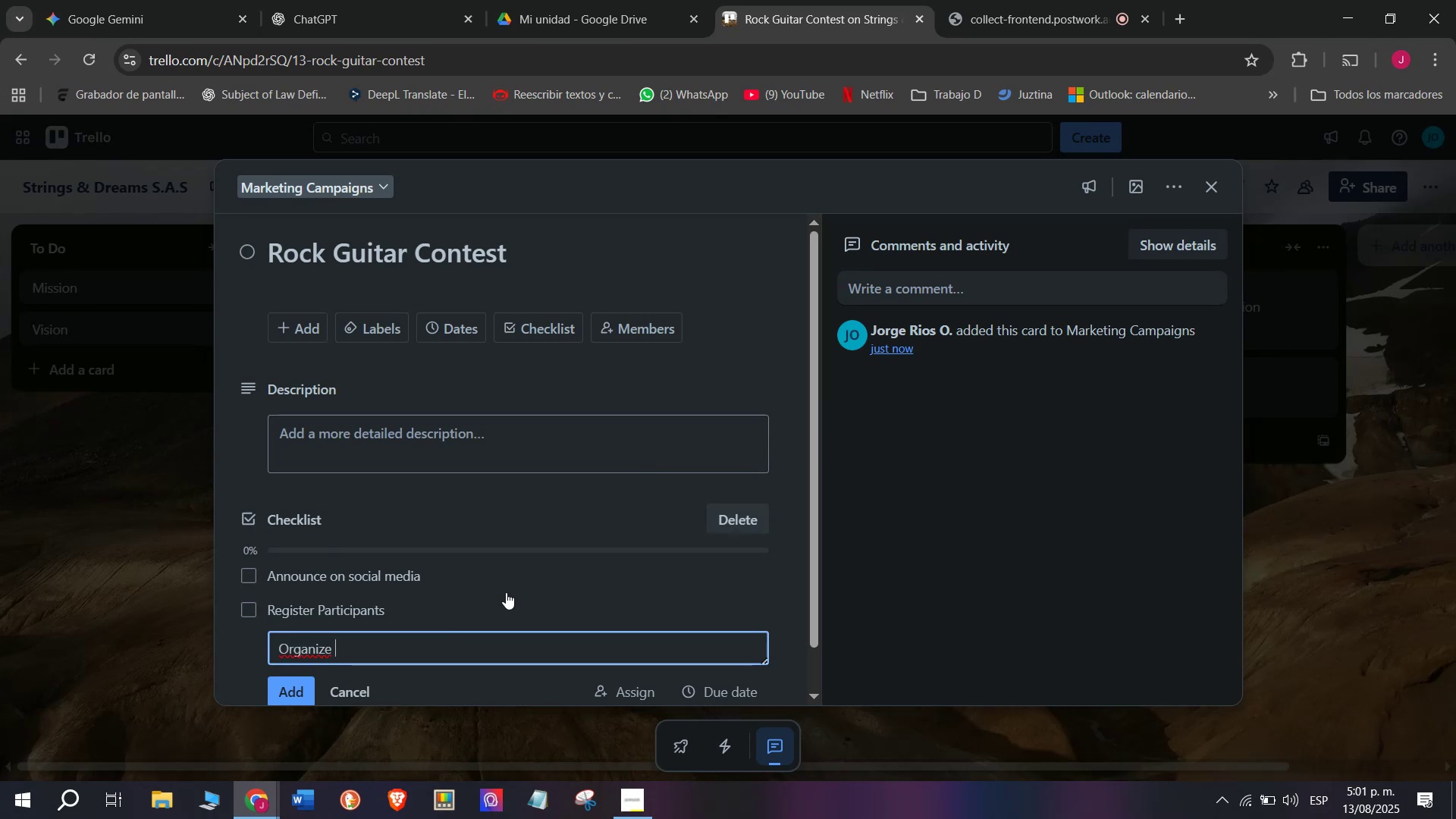 
type(competi)
 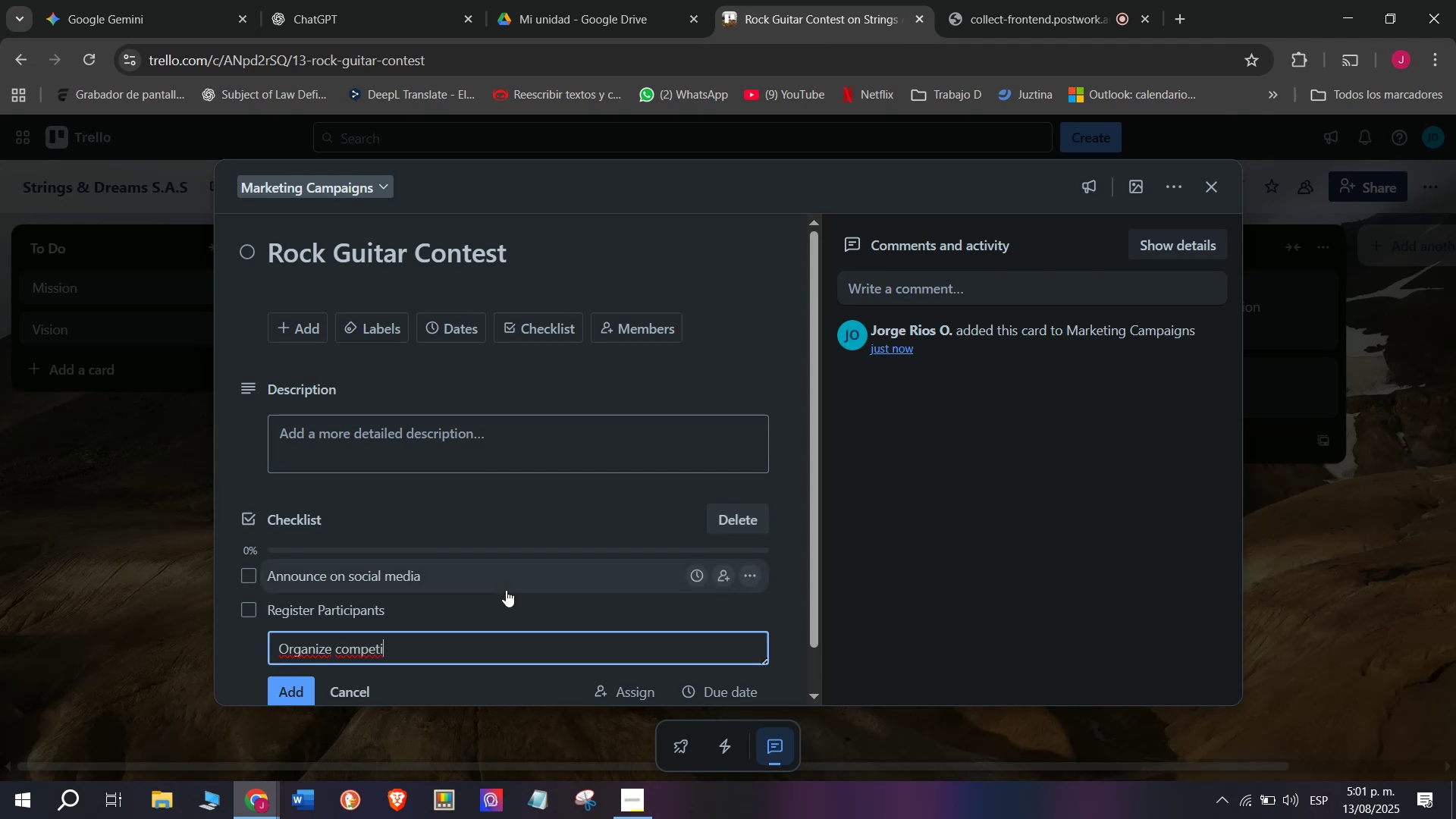 
type(tii)
key(Backspace)
type(on )
 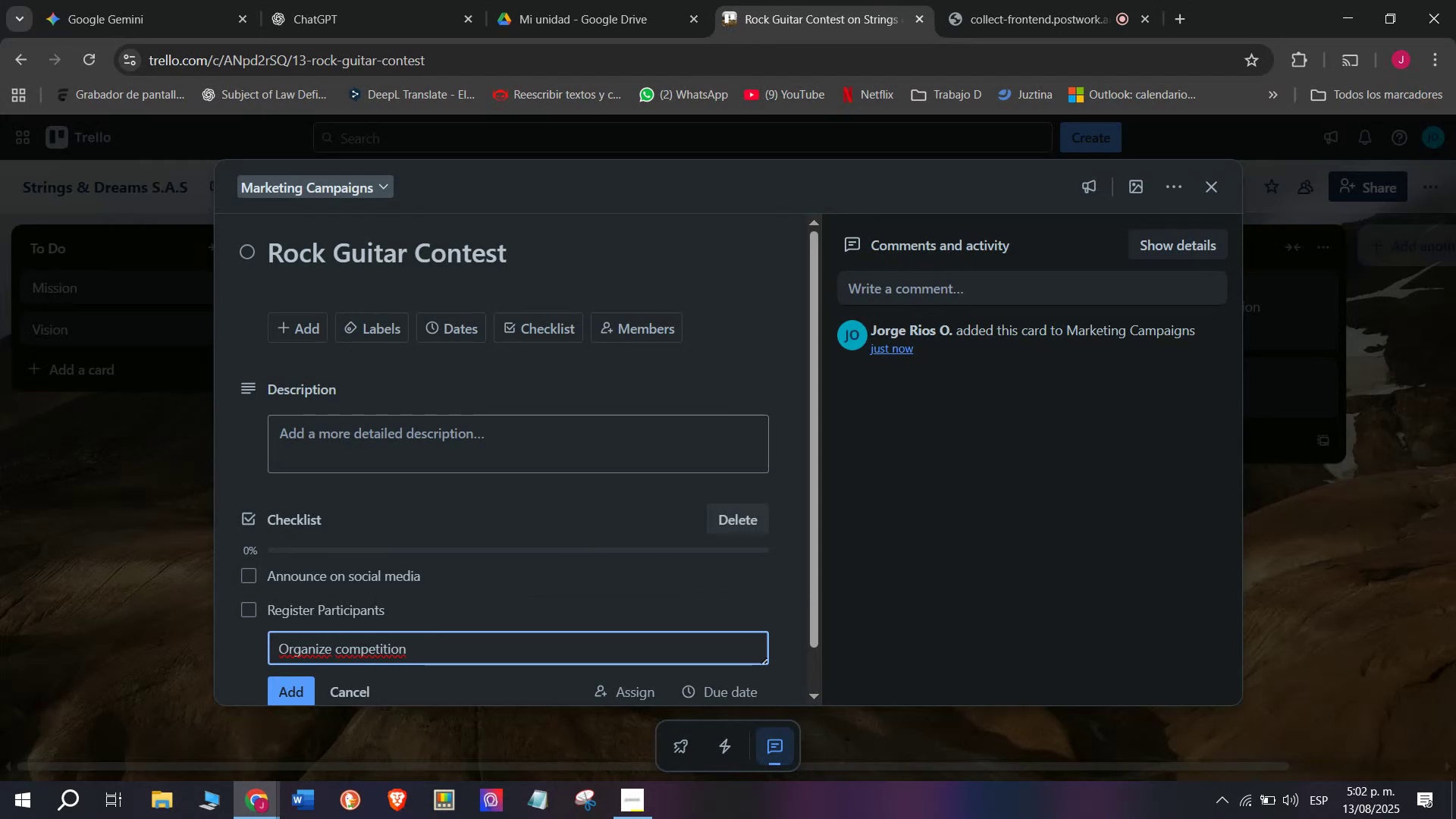 
wait(9.95)
 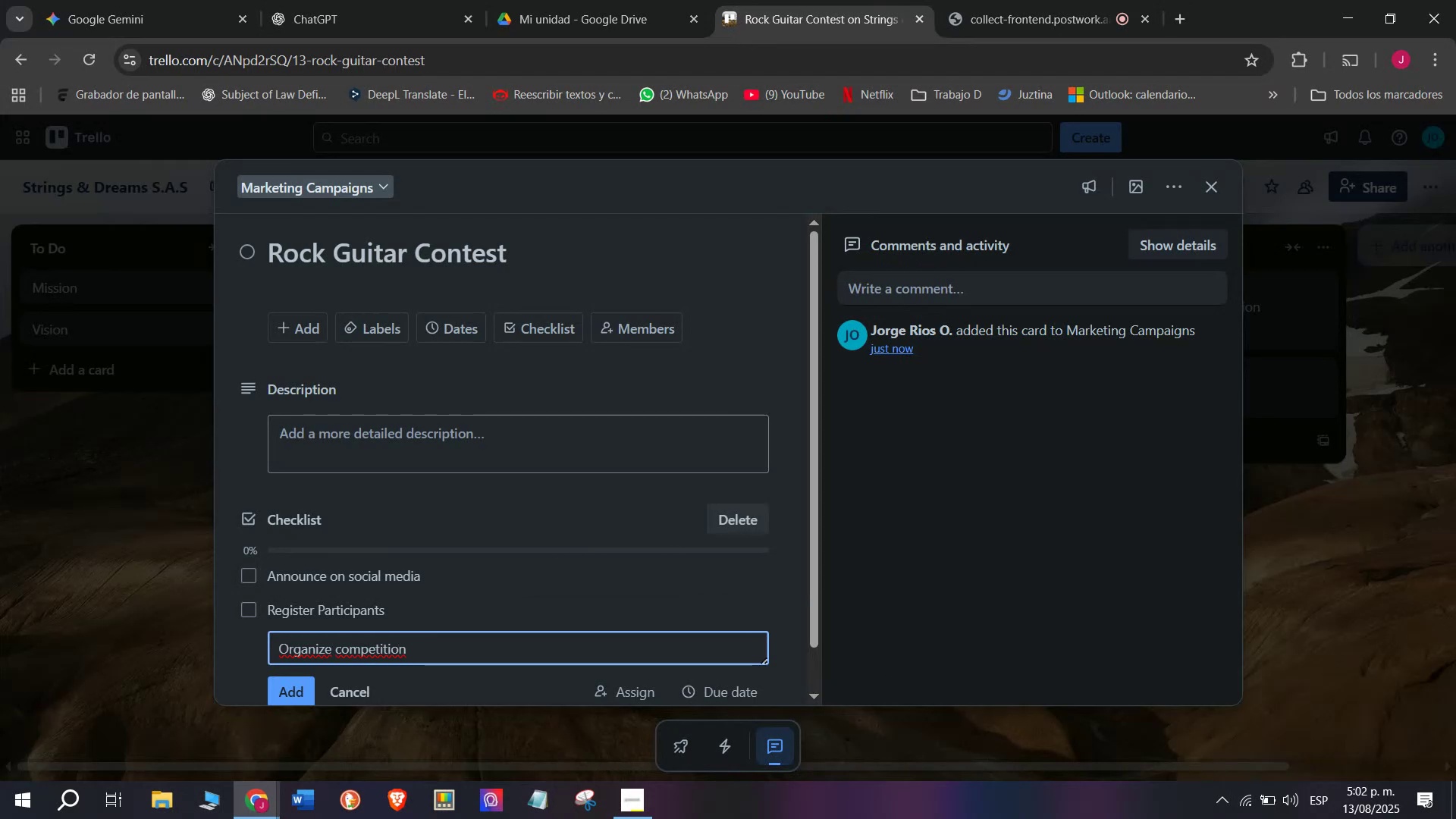 
key(Enter)
 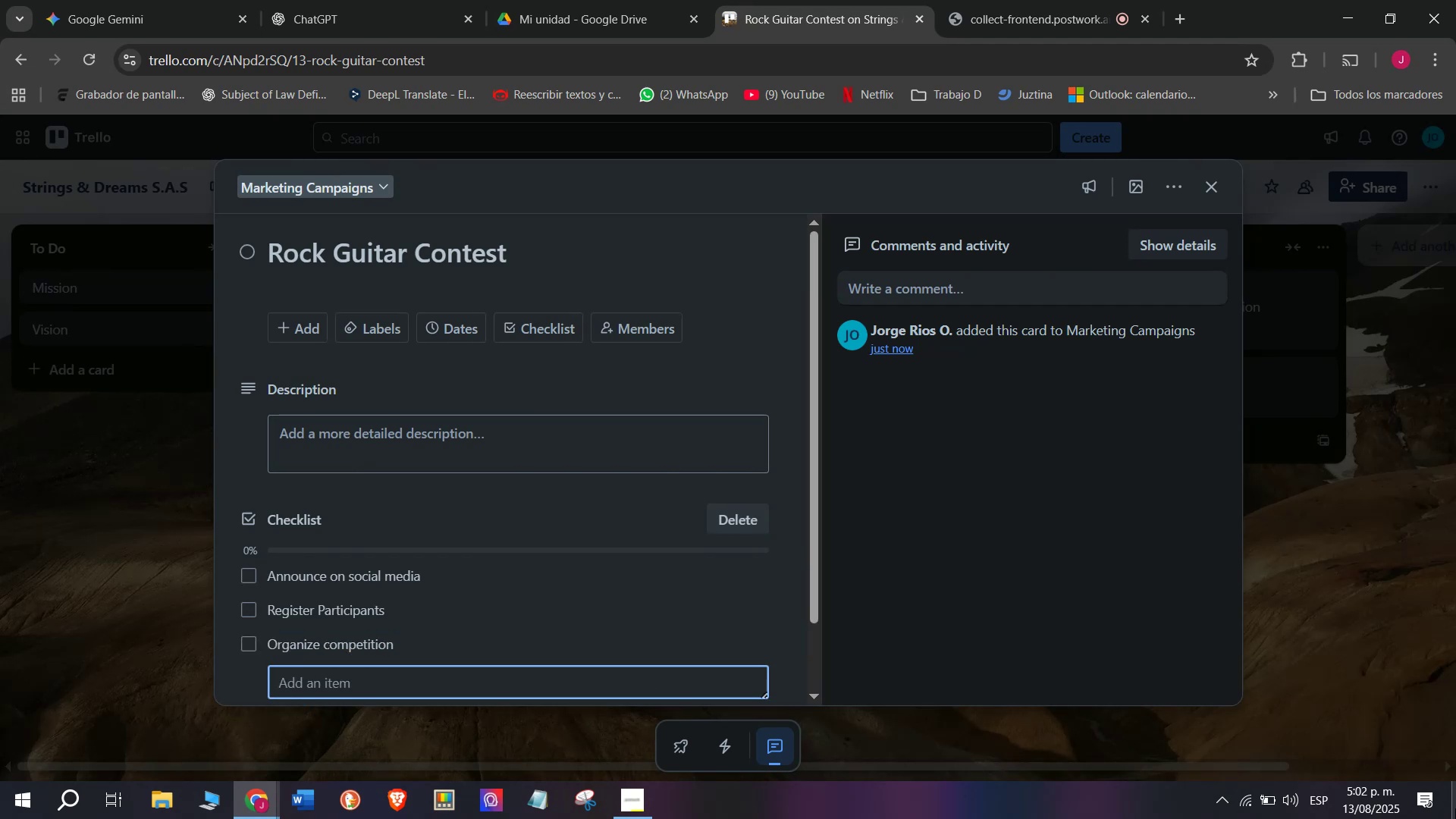 
type(Award )
 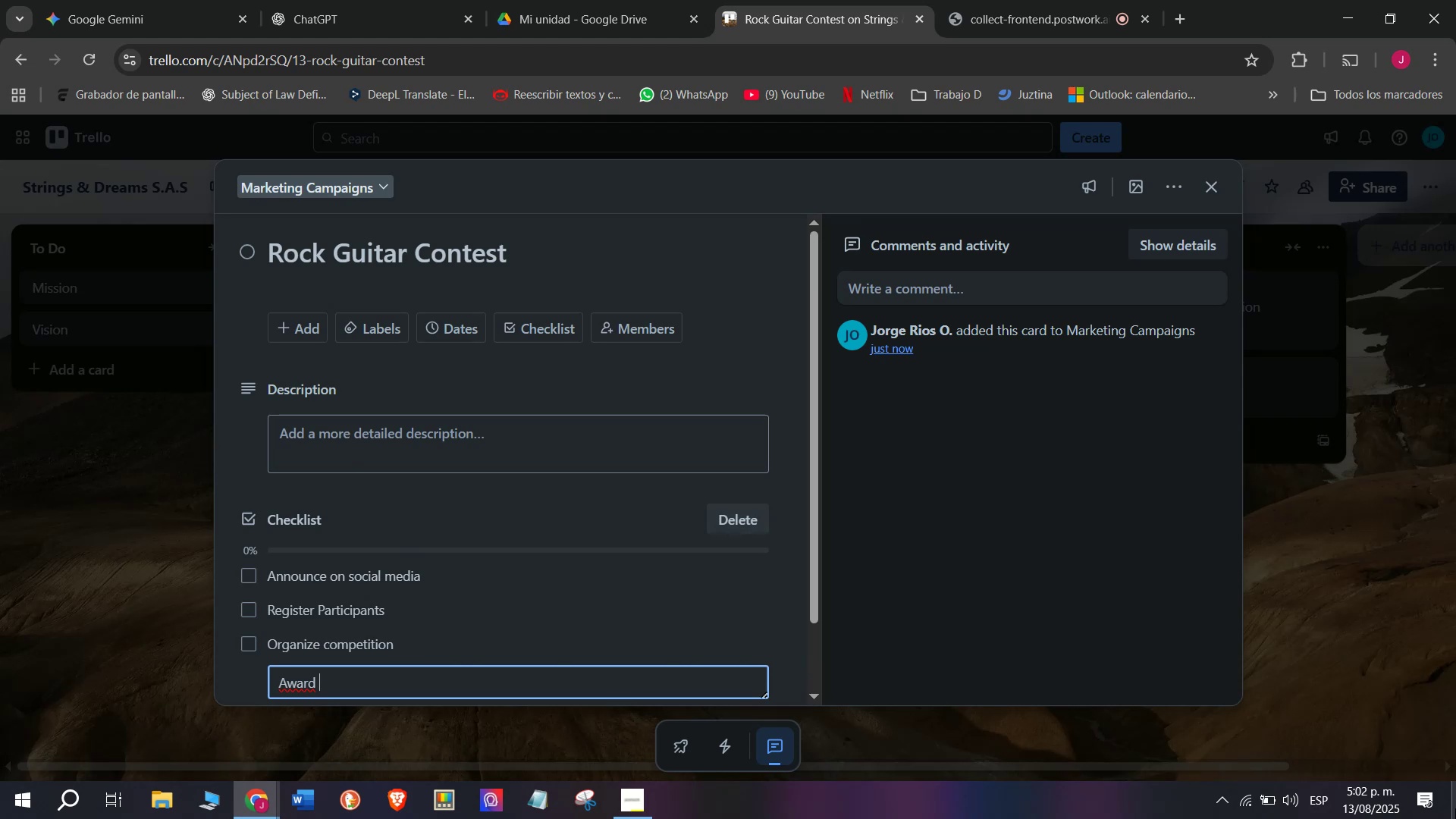 
type(guitar )
 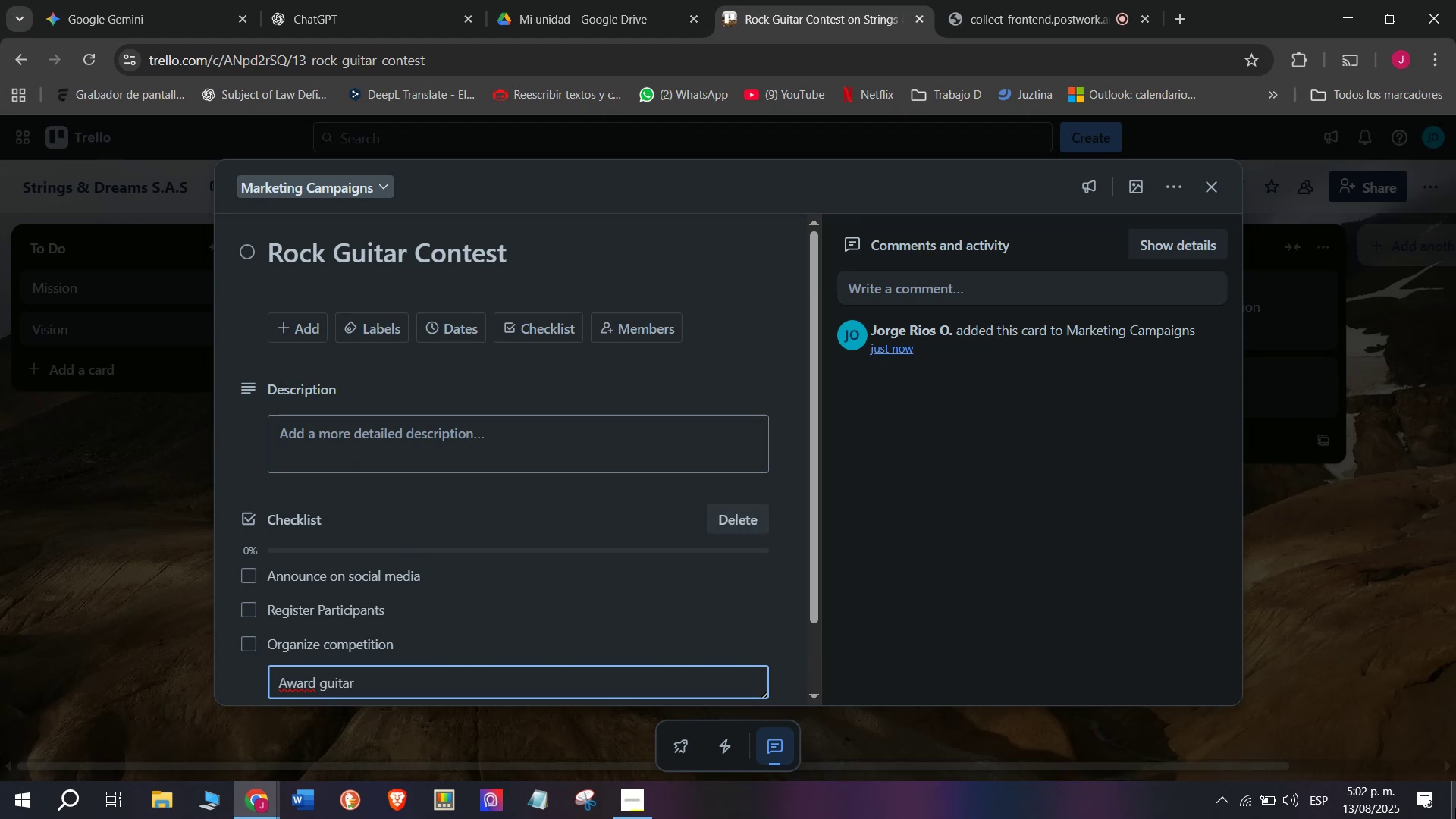 
type(to winner )
 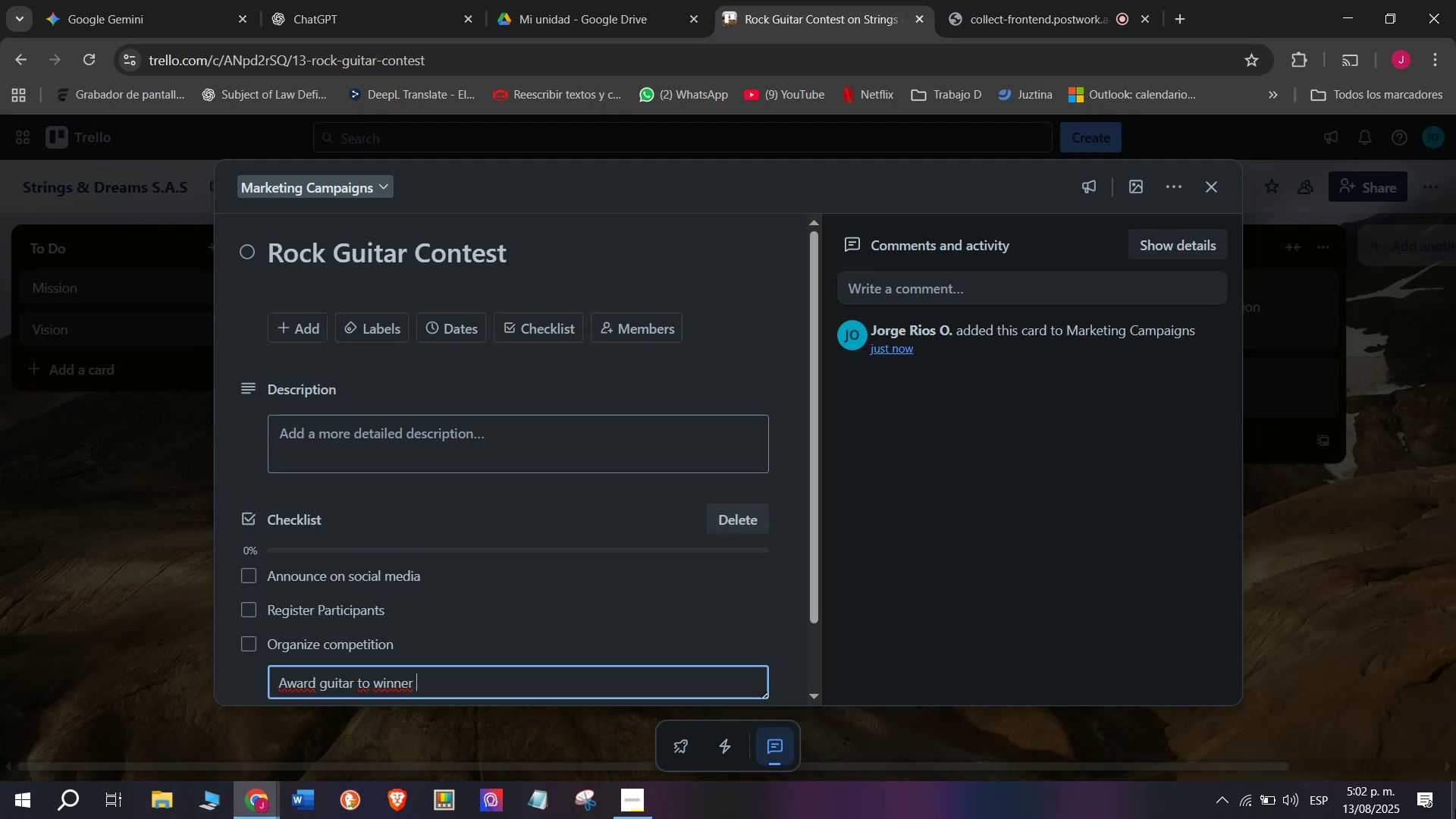 
key(Enter)
 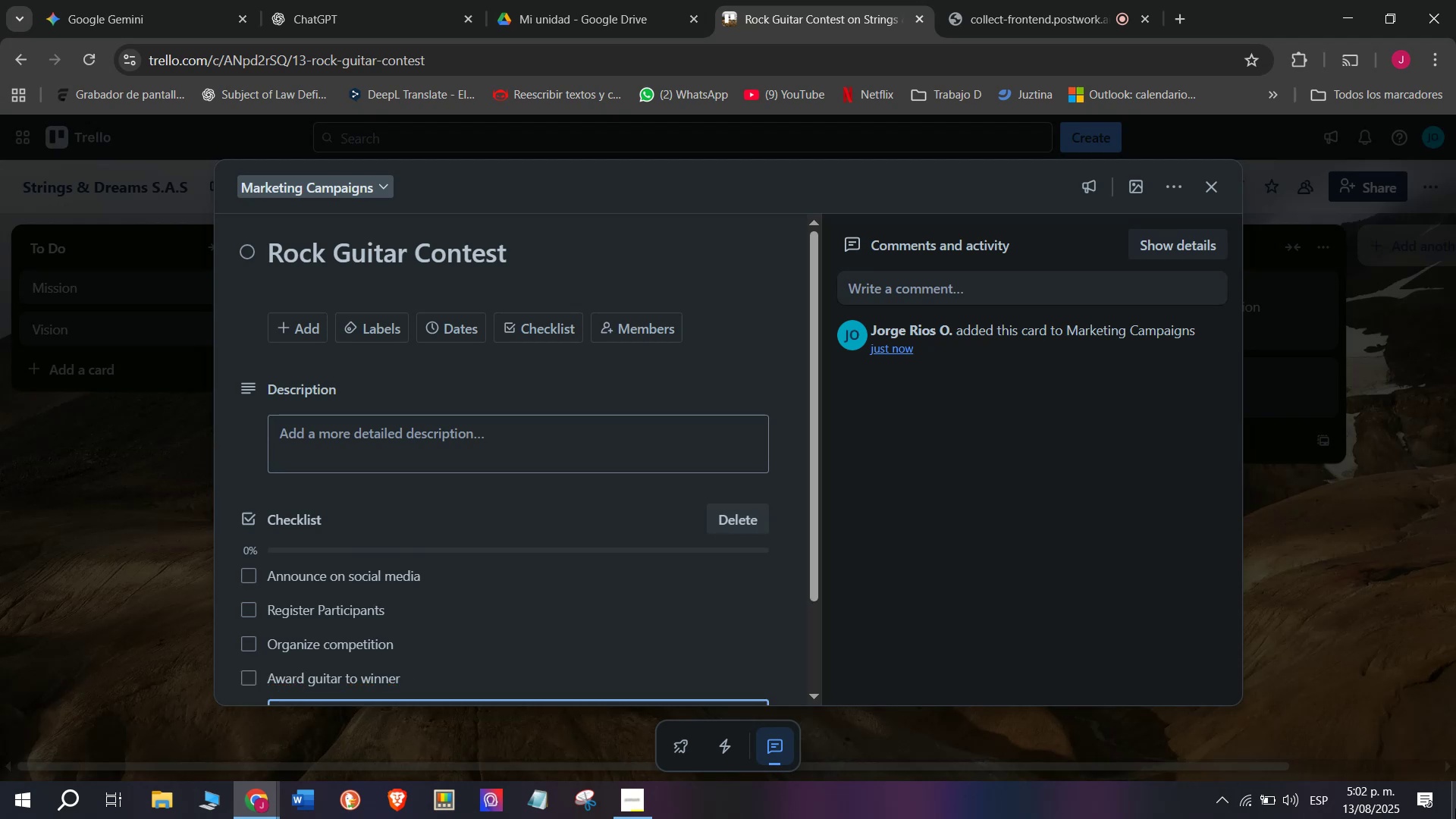 
type(take p)
 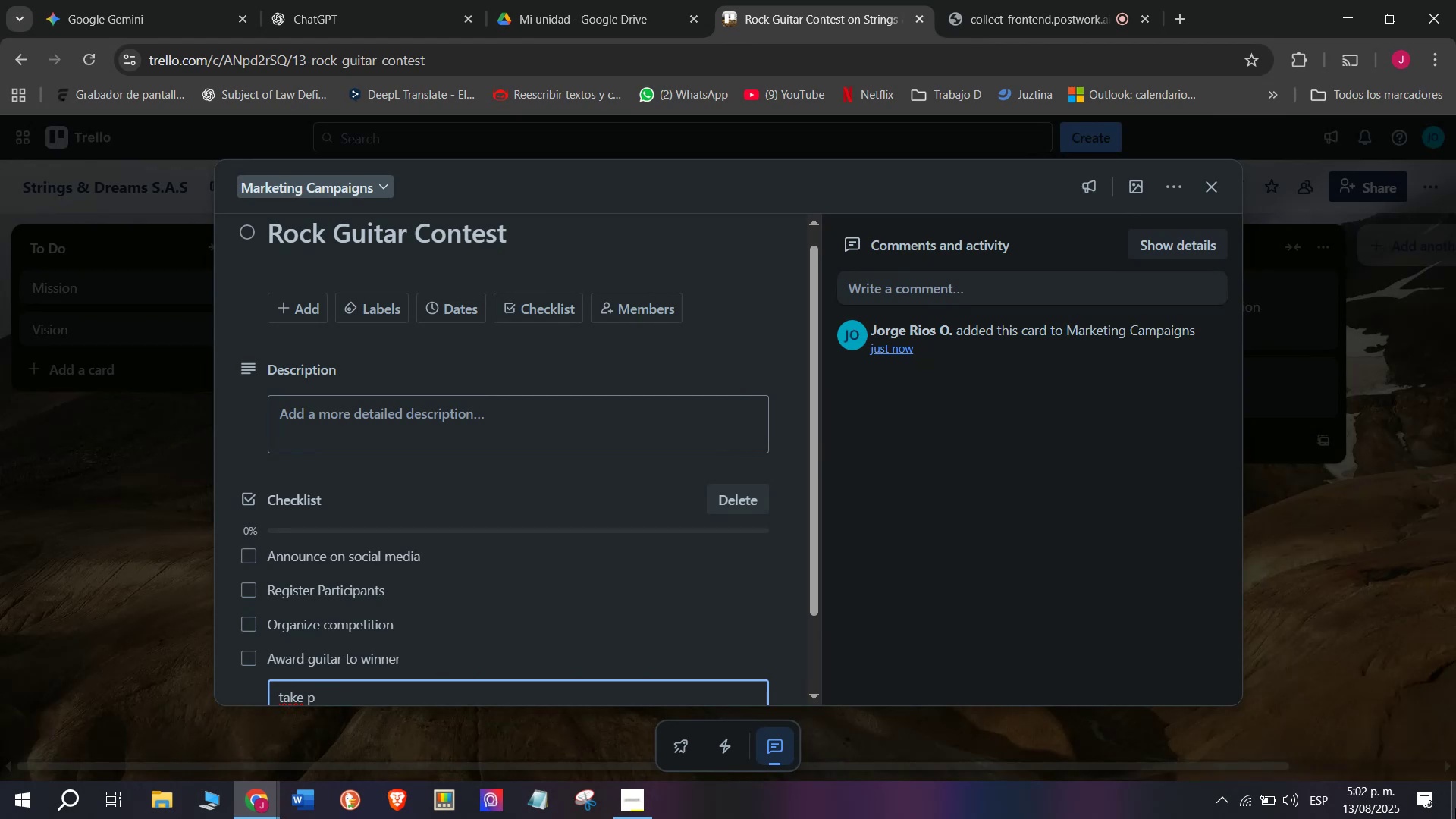 
type(ho)
 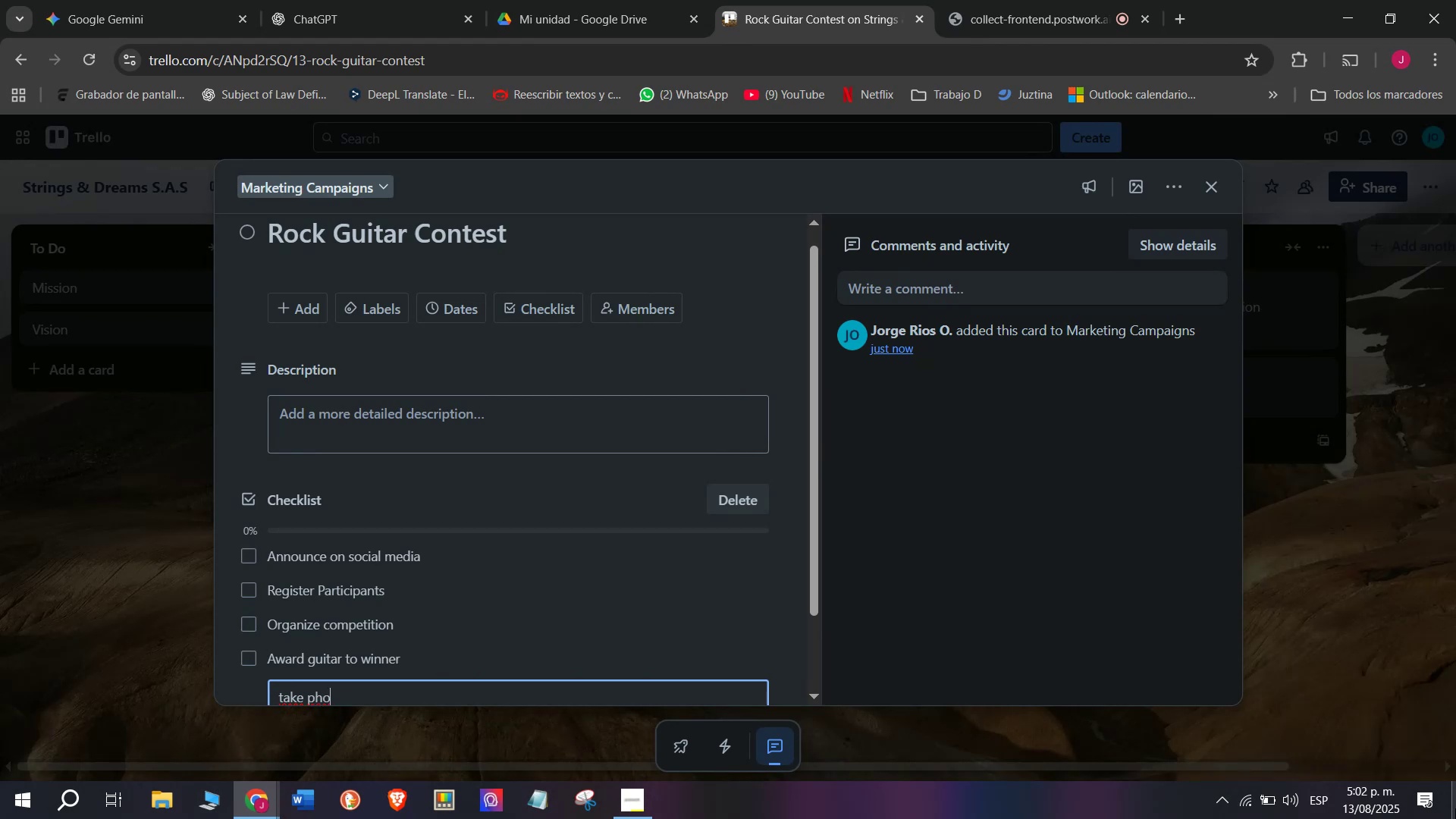 
type(tos)
 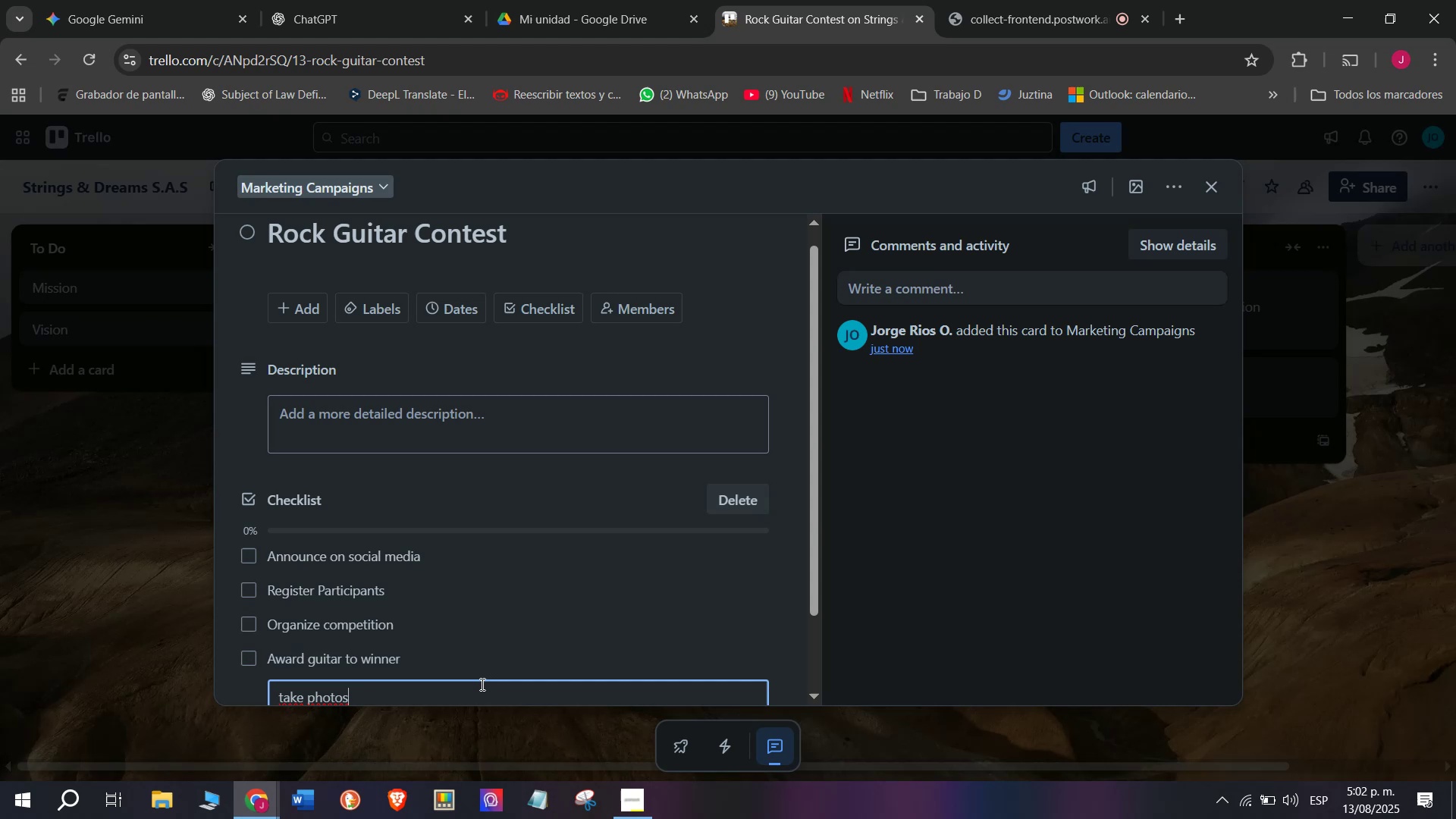 
left_click([287, 697])
 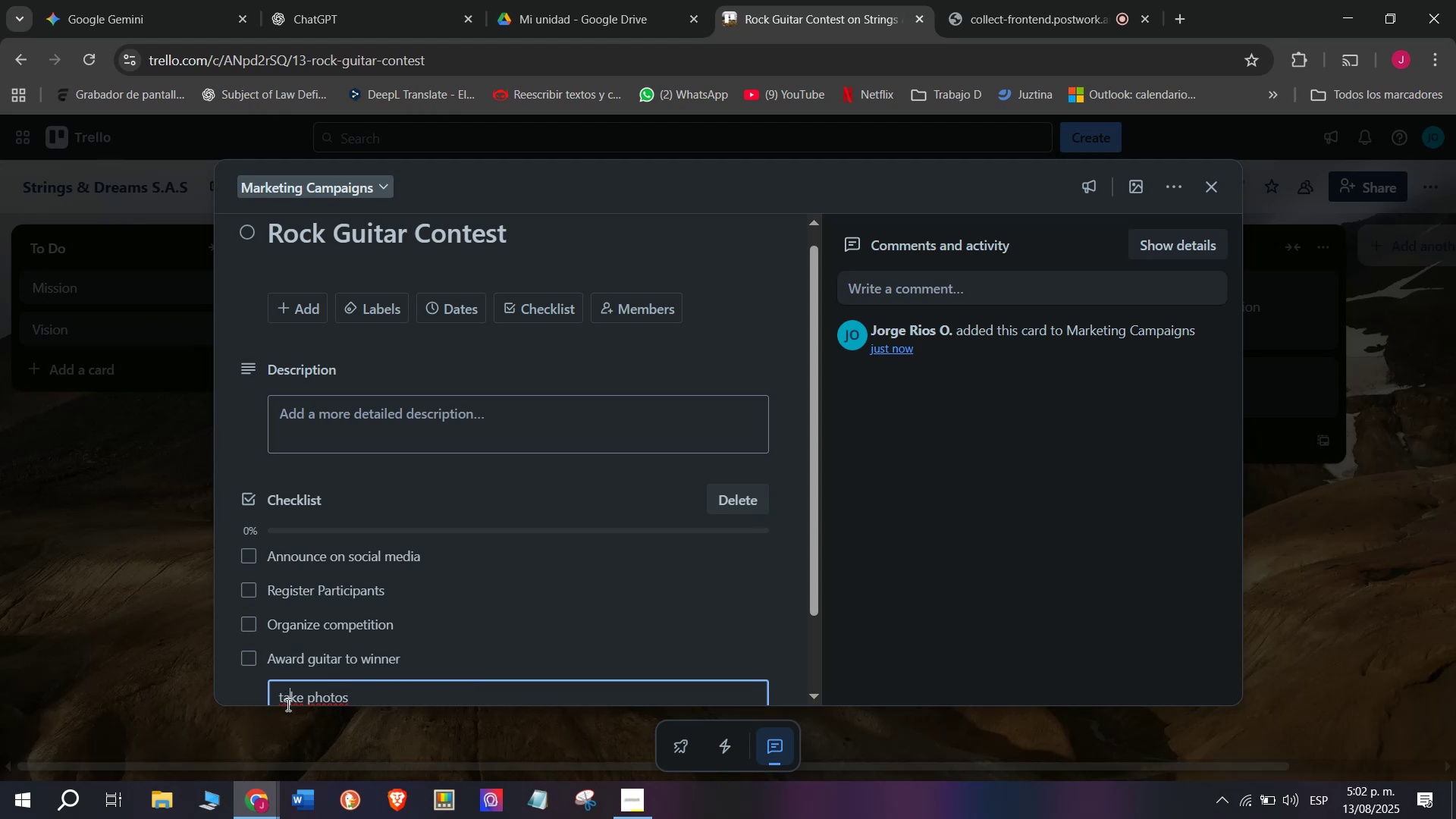 
left_click([287, 704])
 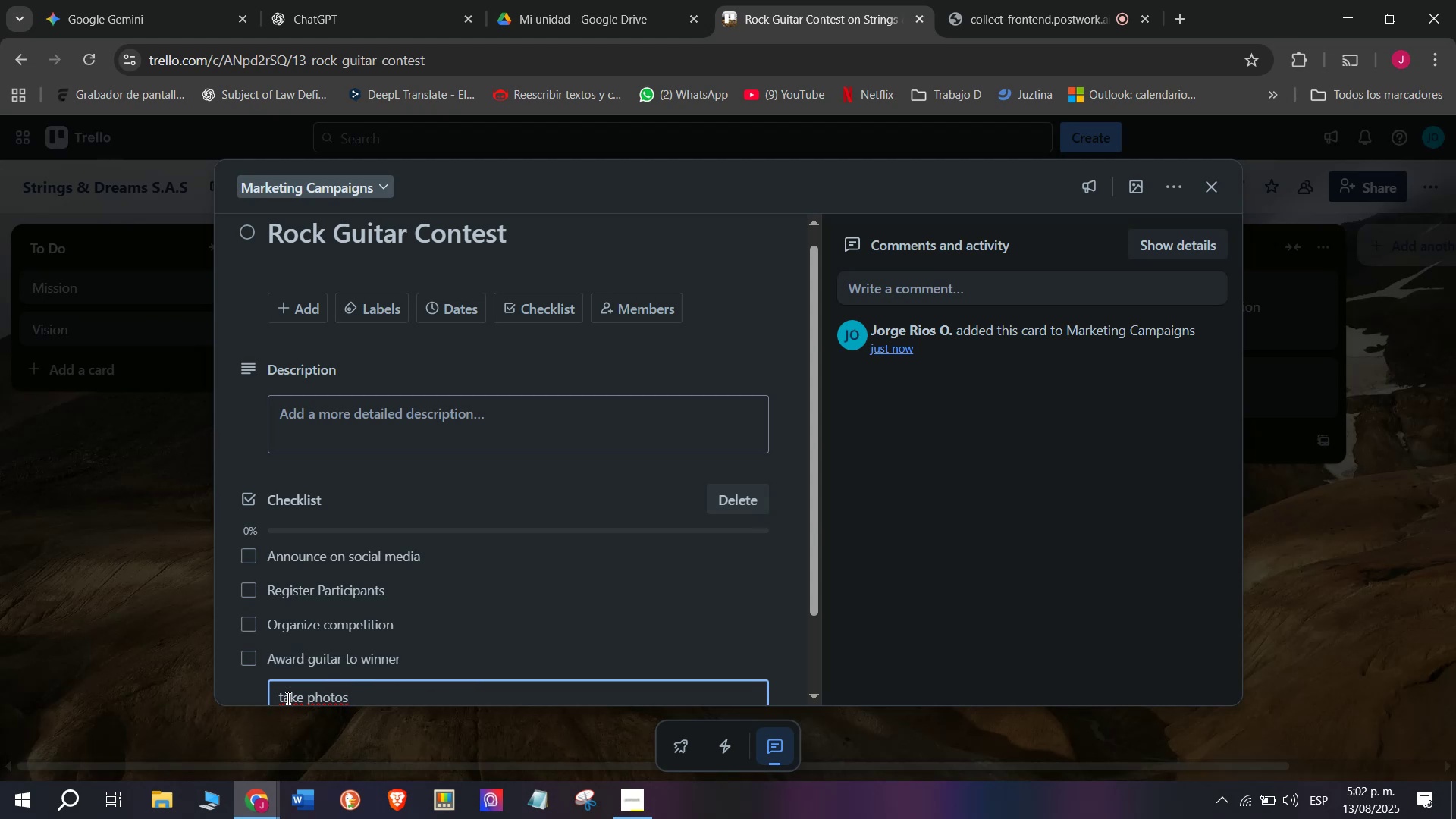 
left_click([287, 698])
 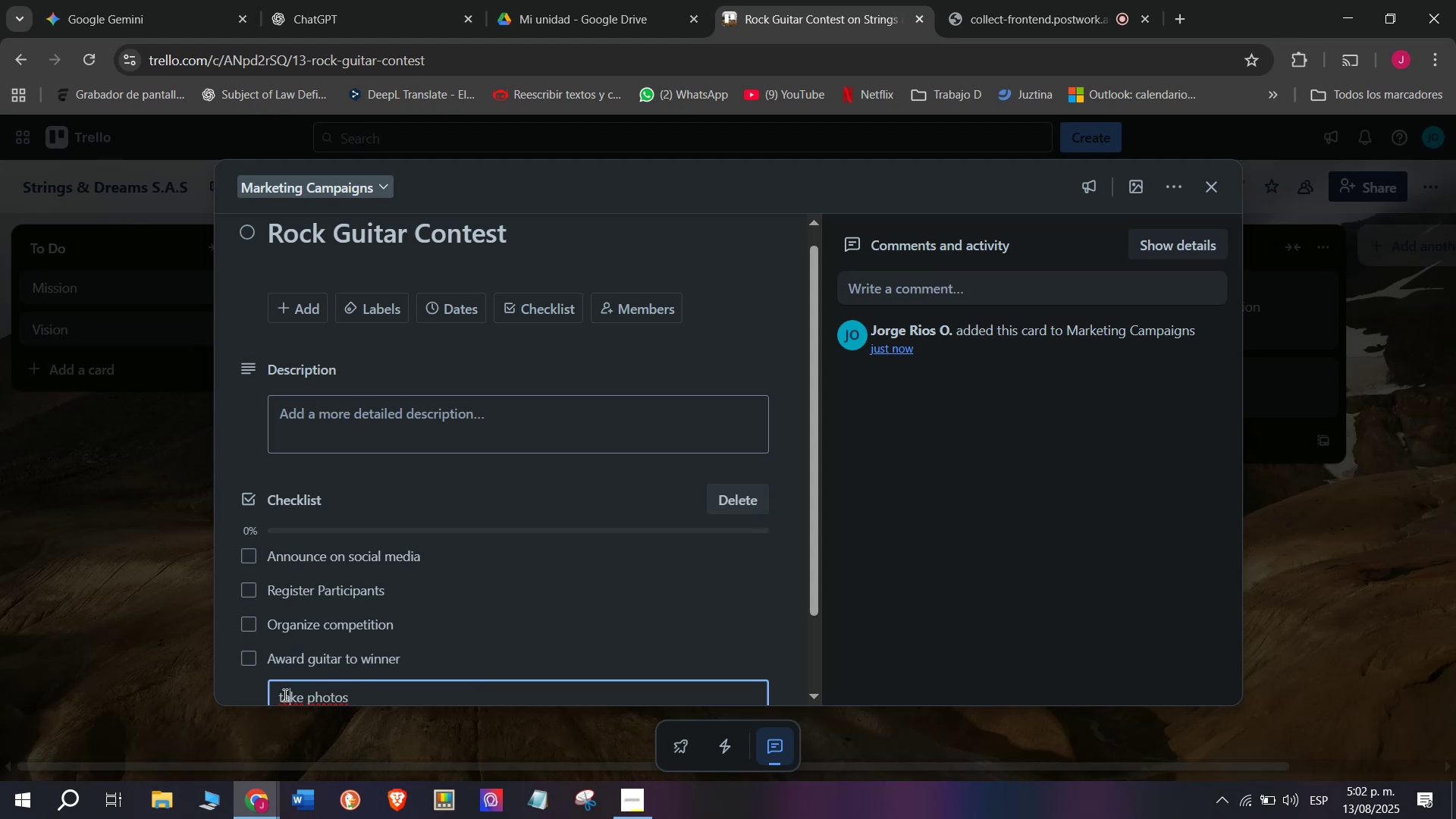 
left_click([283, 695])
 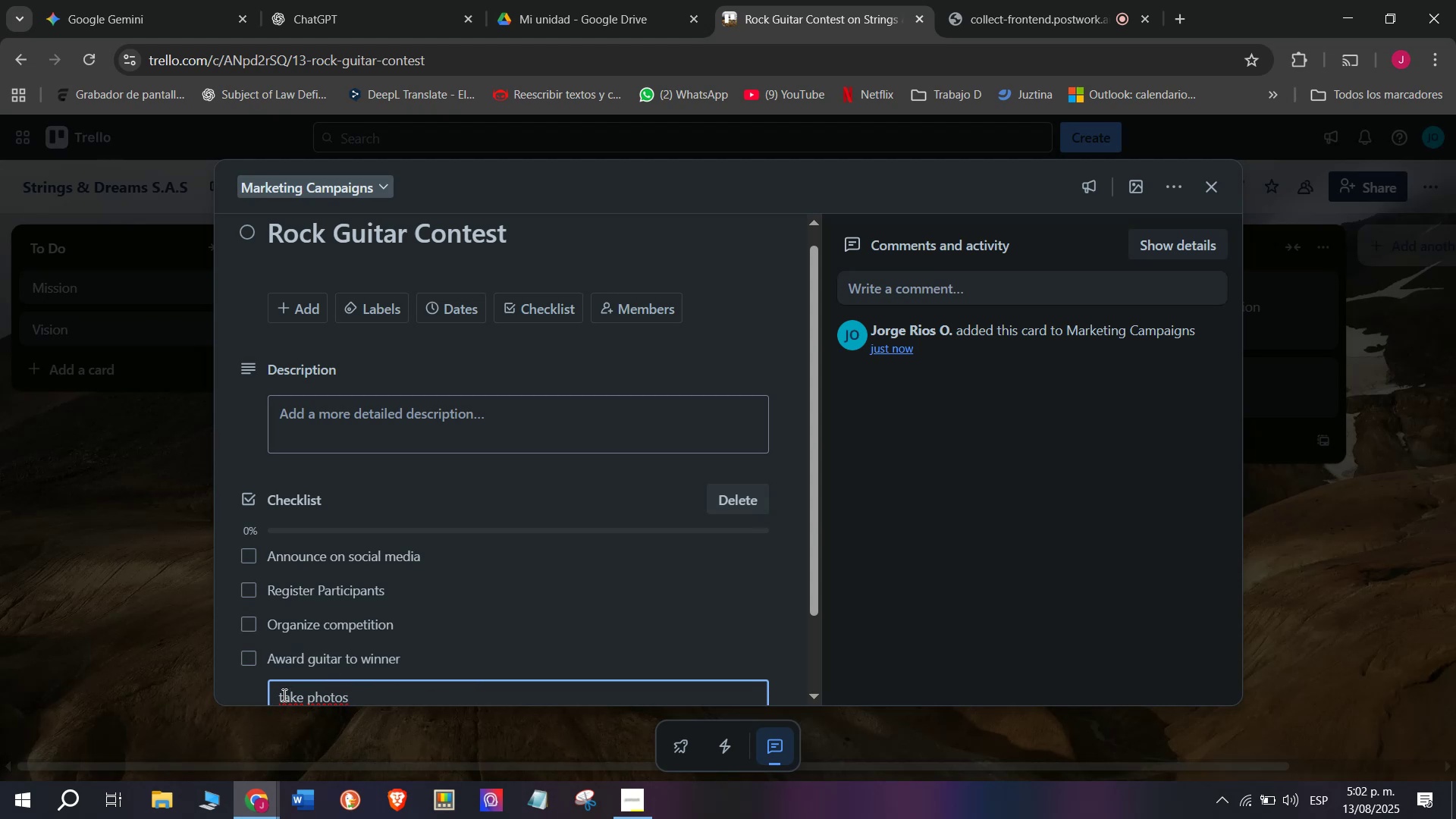 
key(Backspace)
 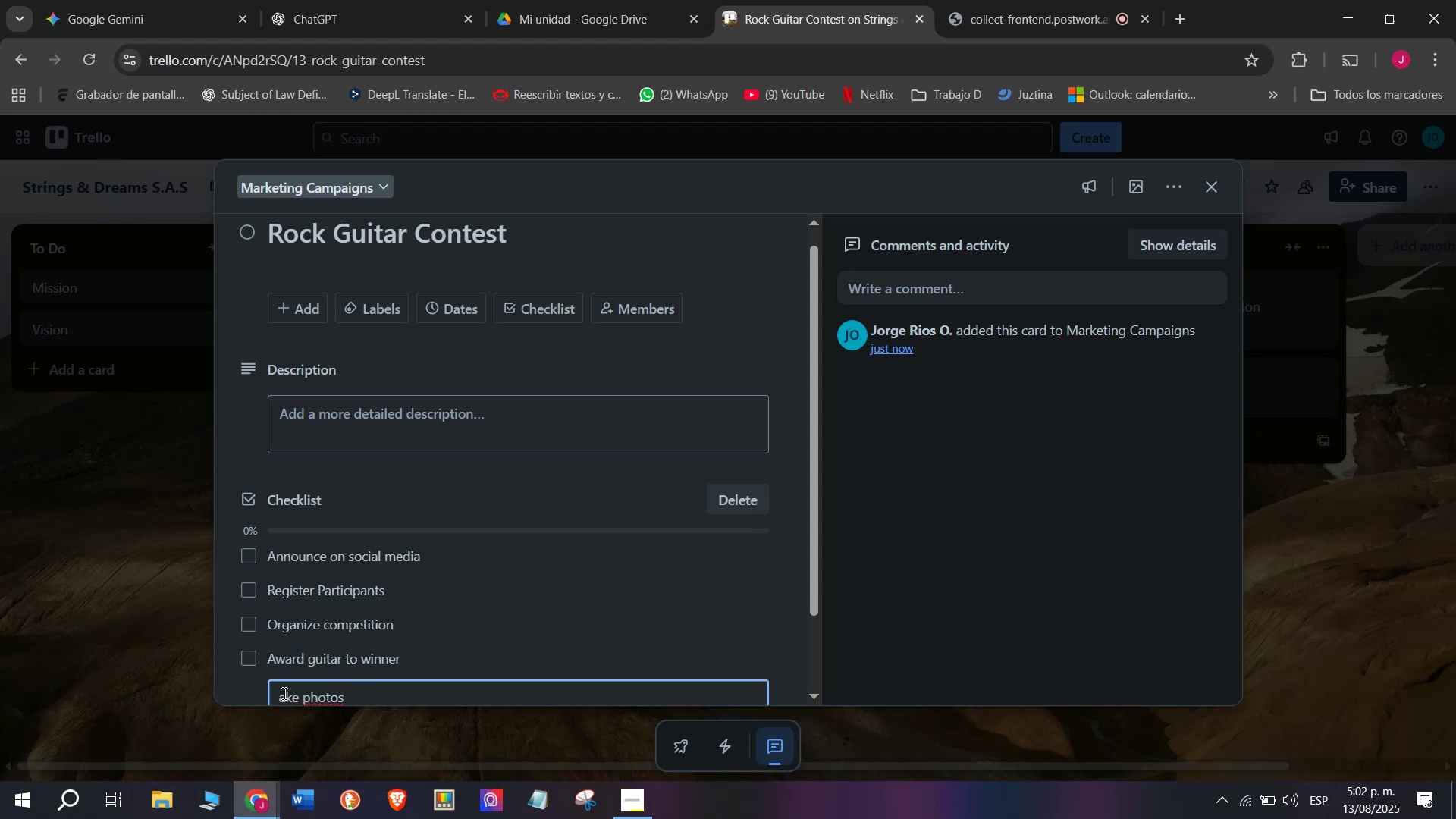 
key(Shift+T)
 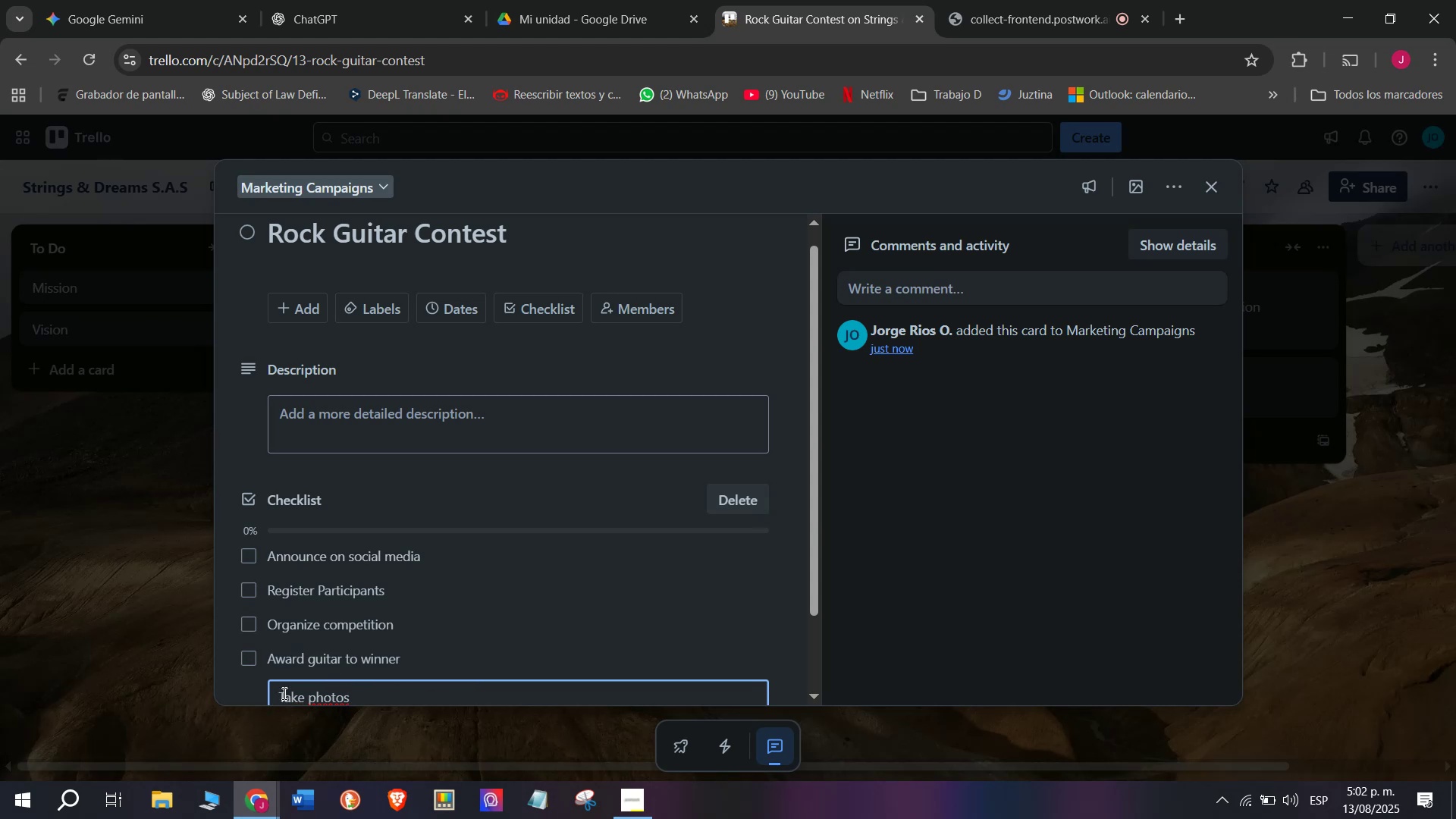 
key(Enter)
 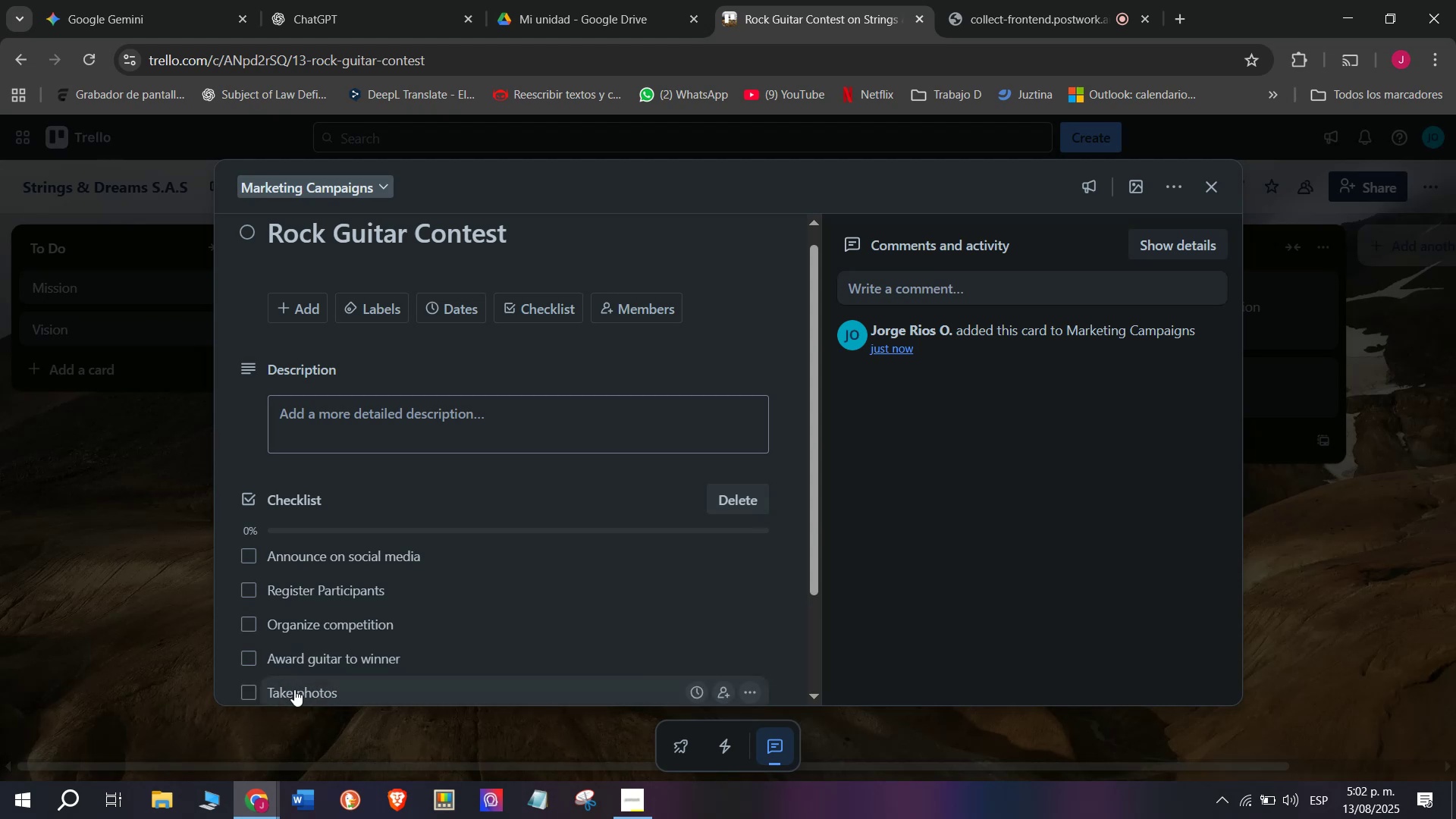 
scroll: coordinate [415, 638], scroll_direction: down, amount: 1.0
 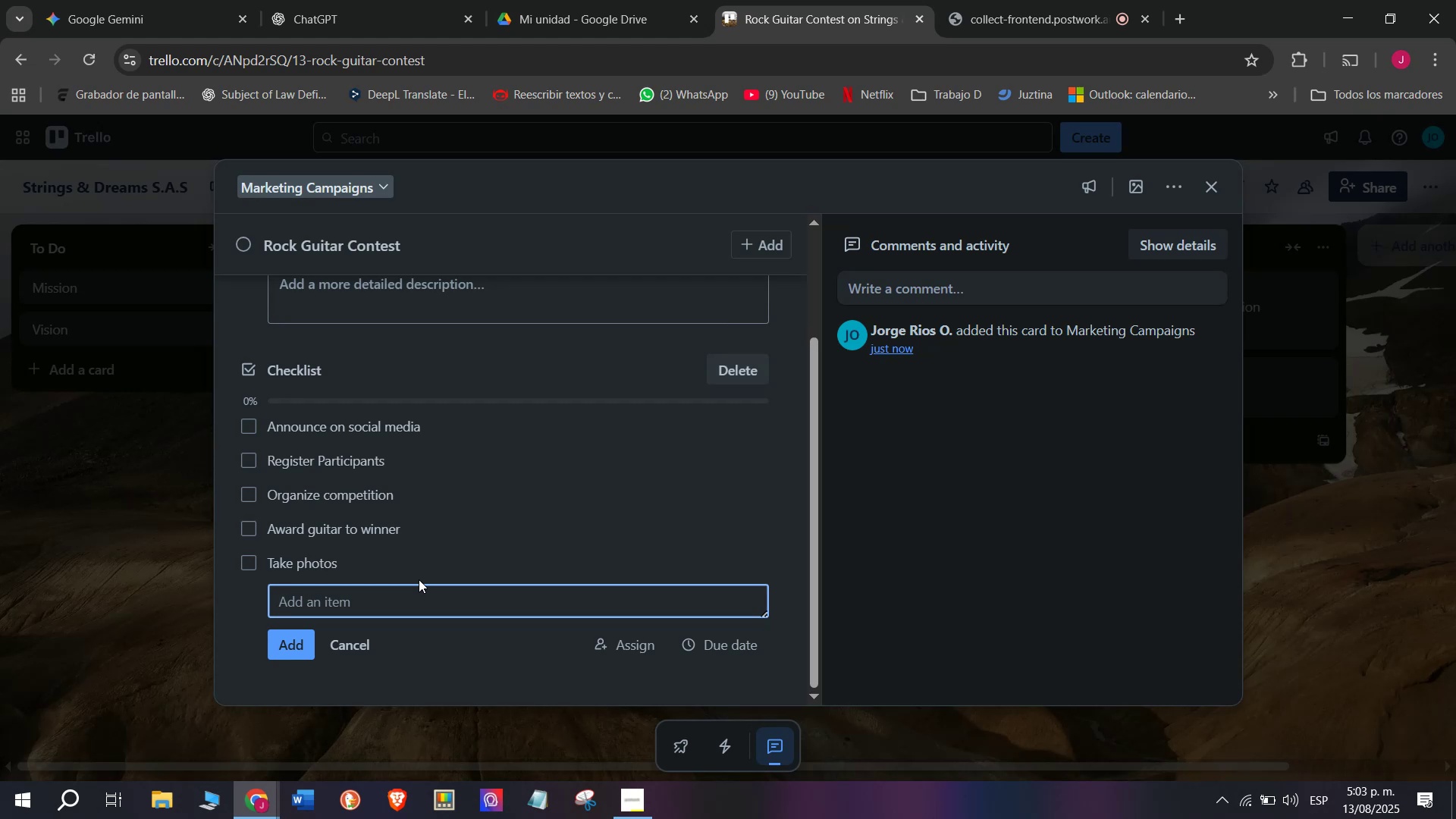 
wait(17.23)
 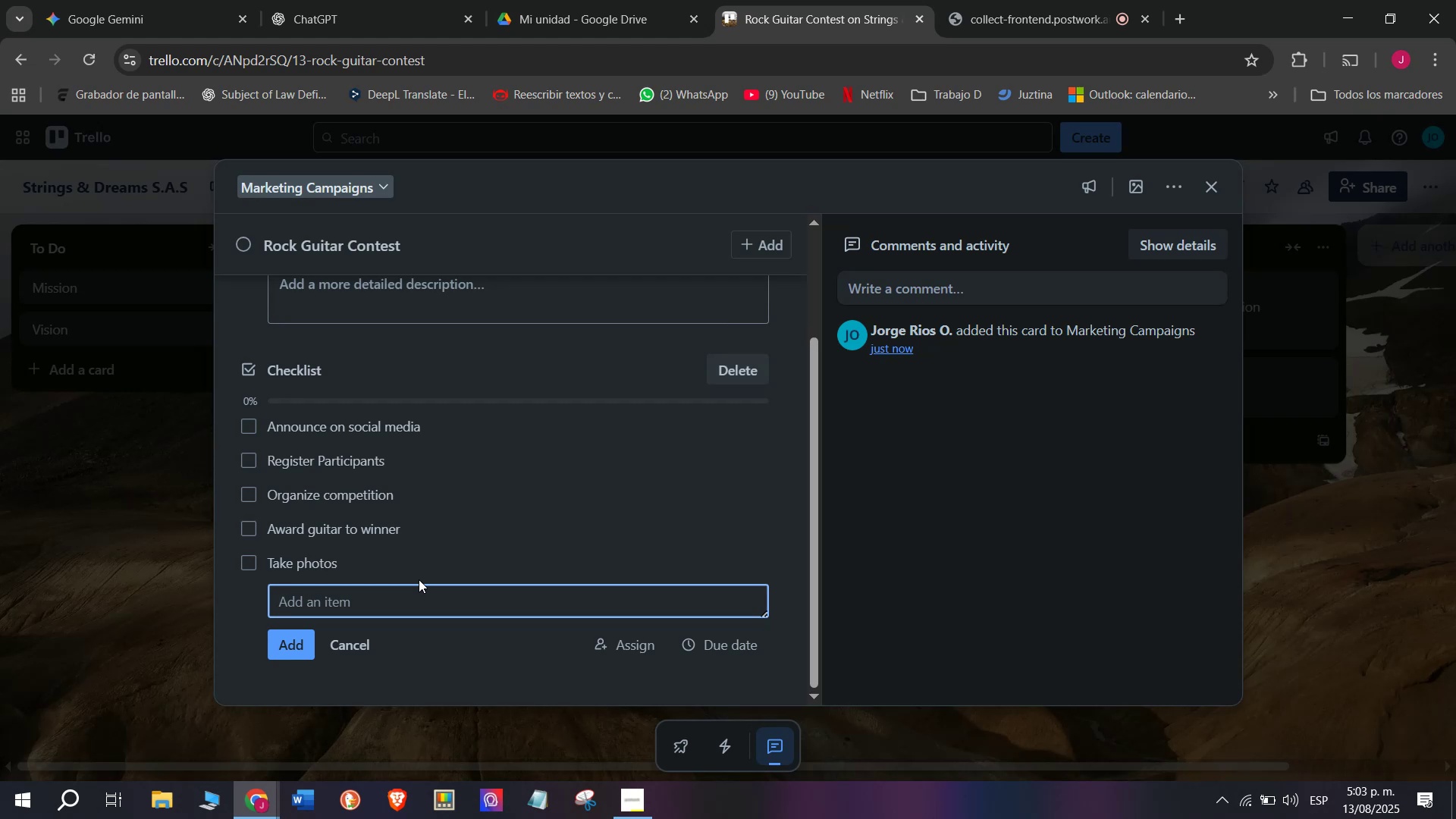 
type(Share Press)
 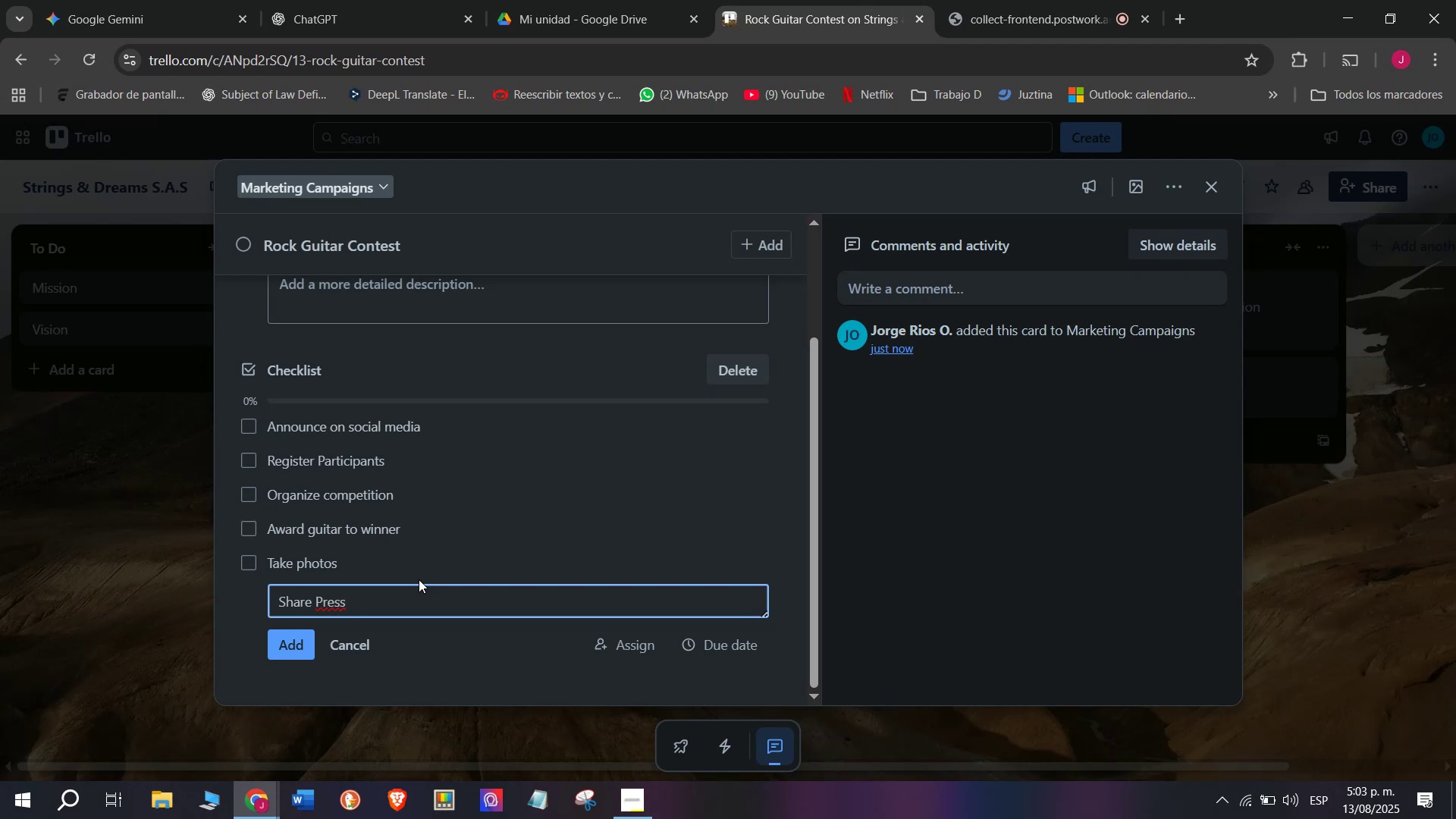 
type( releasew)
key(Backspace)
 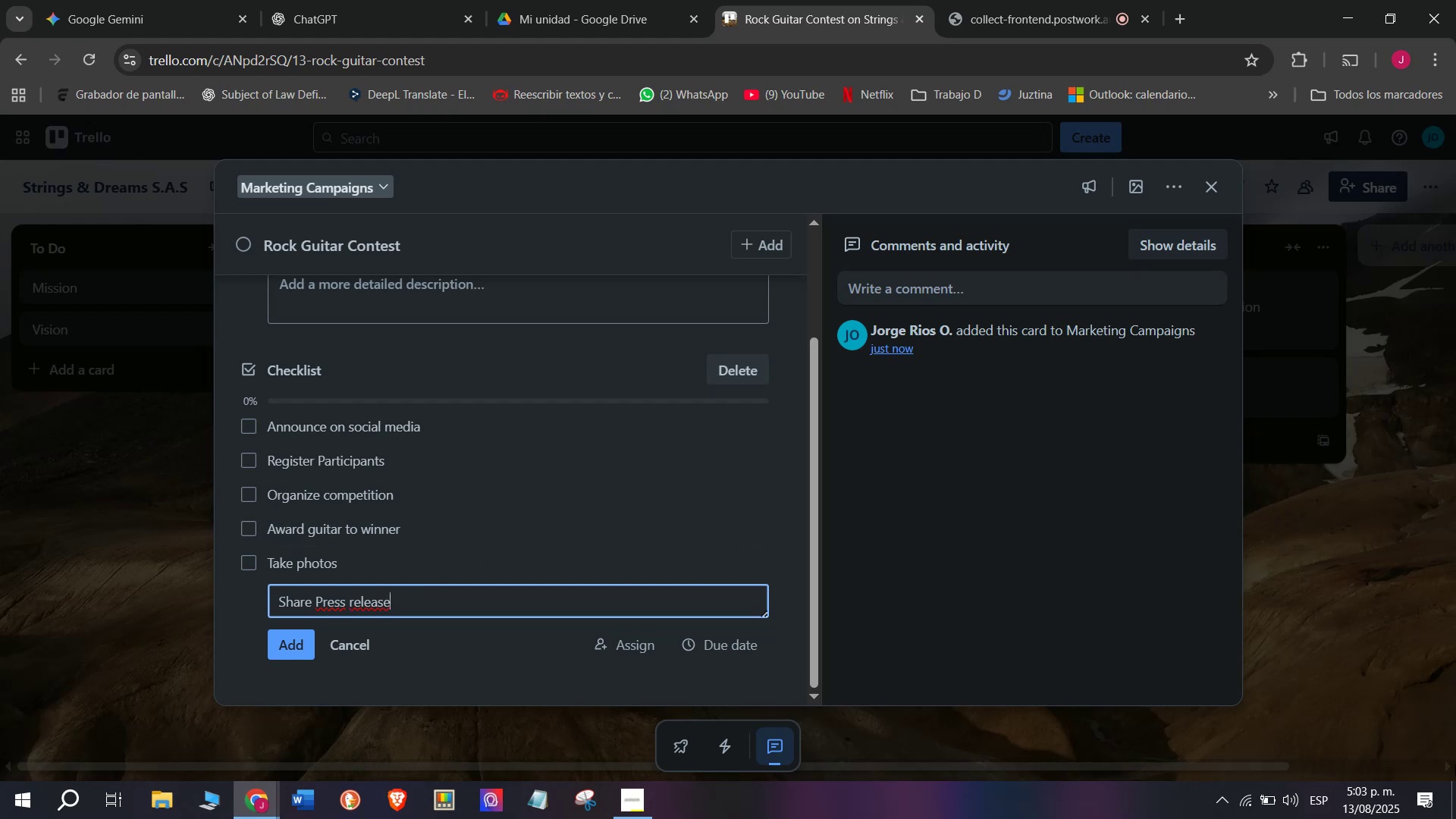 
key(Enter)
 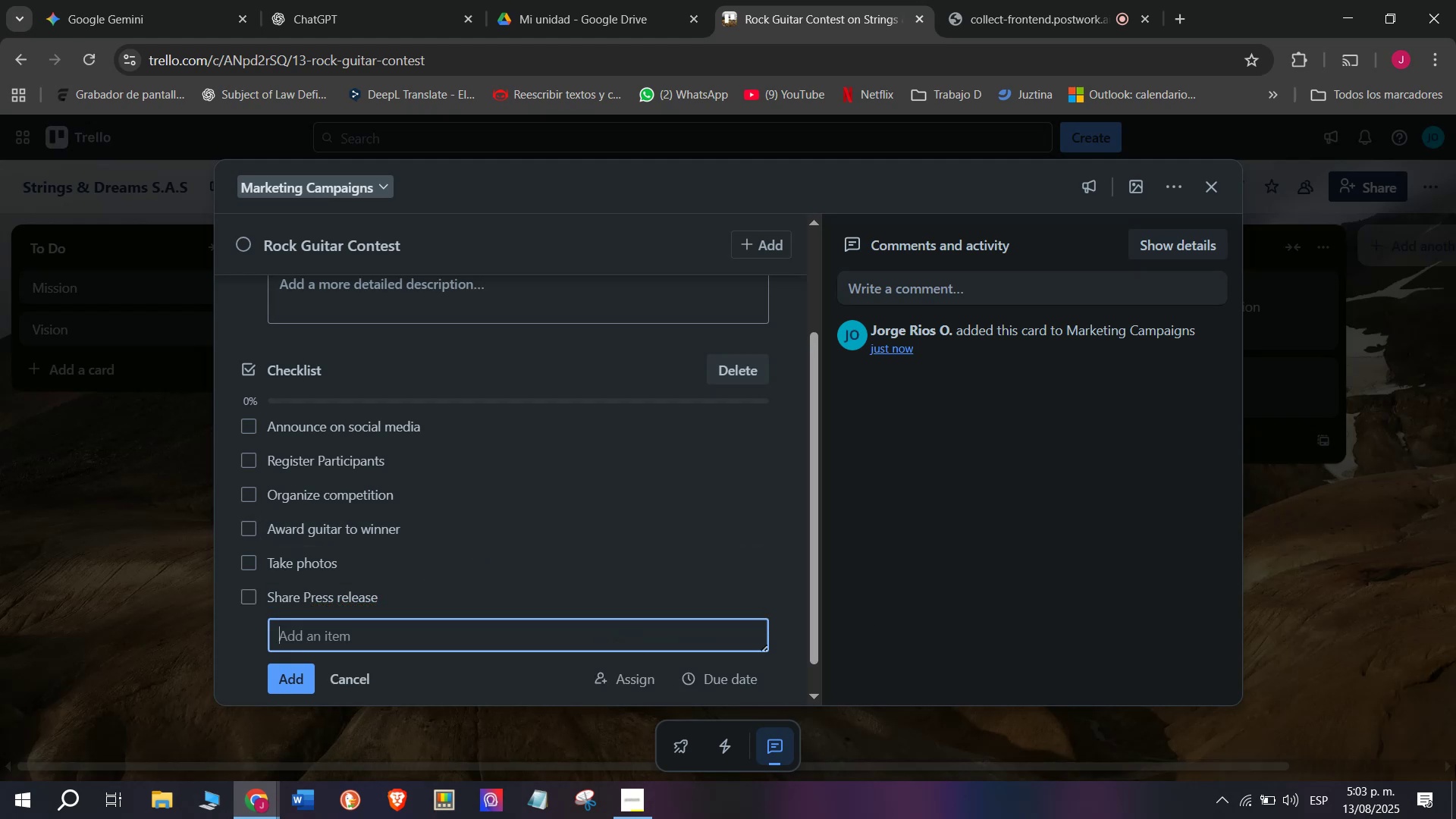 
mouse_move([1398, 799])
 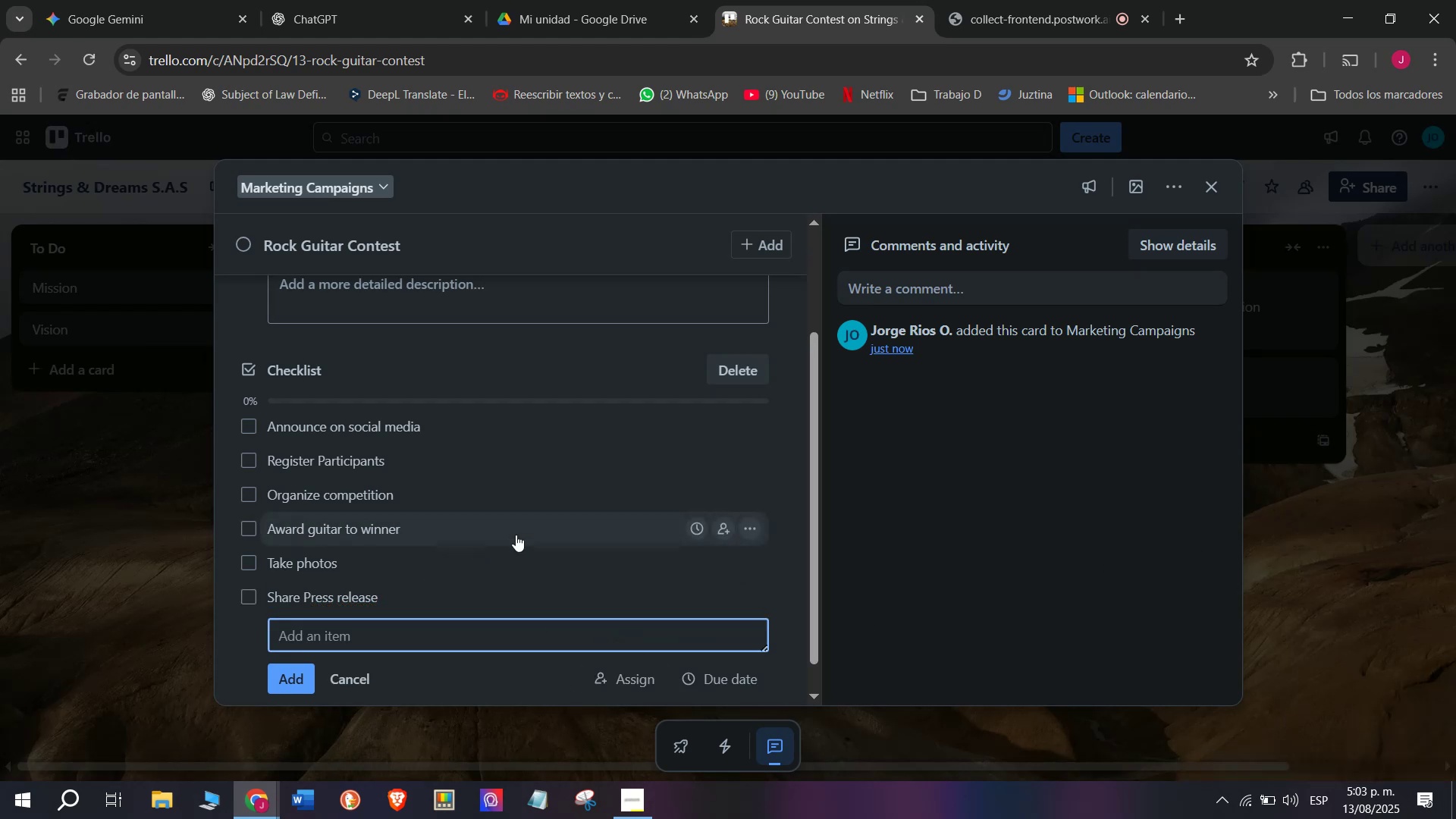 
scroll: coordinate [500, 539], scroll_direction: up, amount: 2.0
 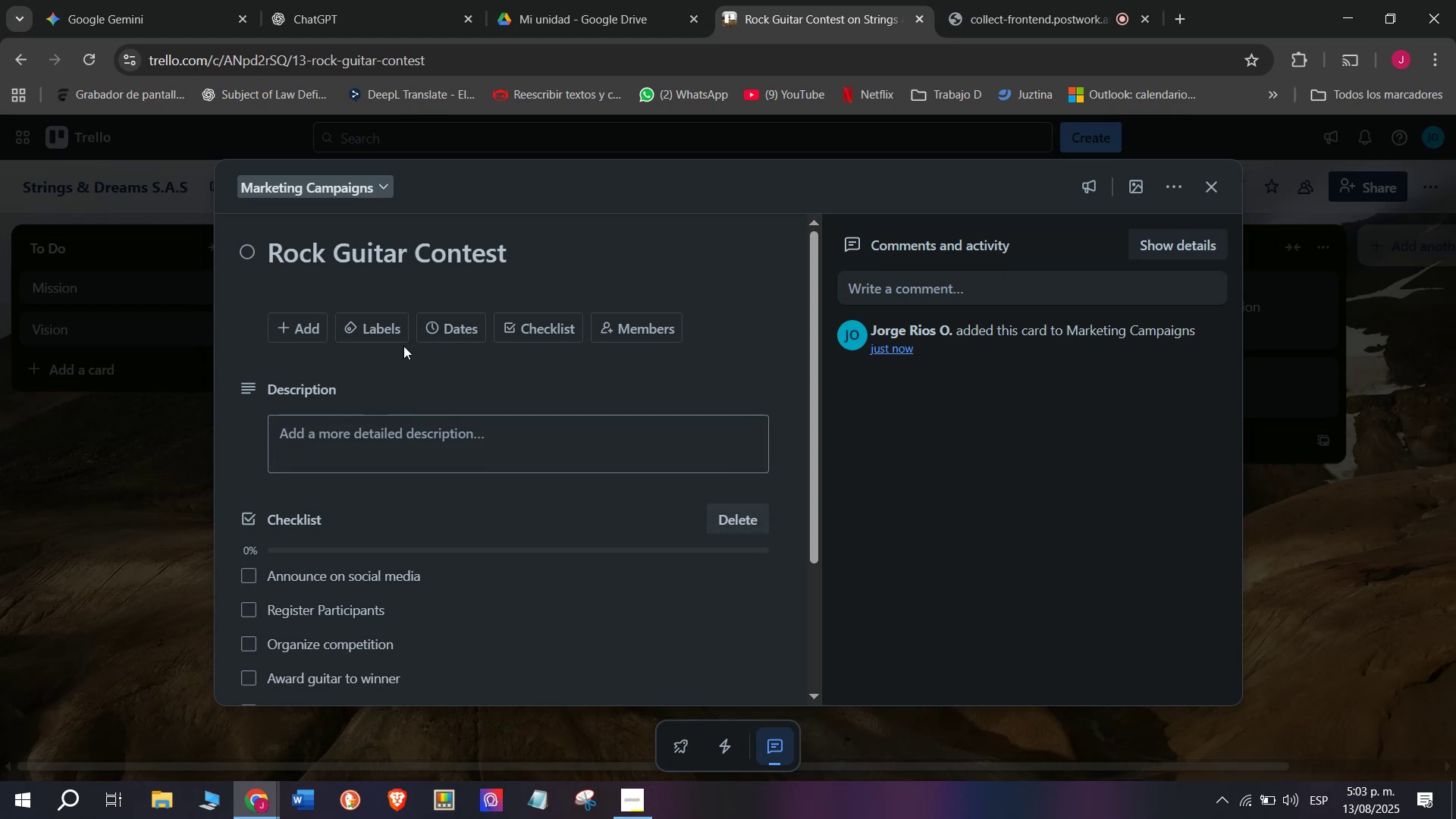 
left_click([383, 326])
 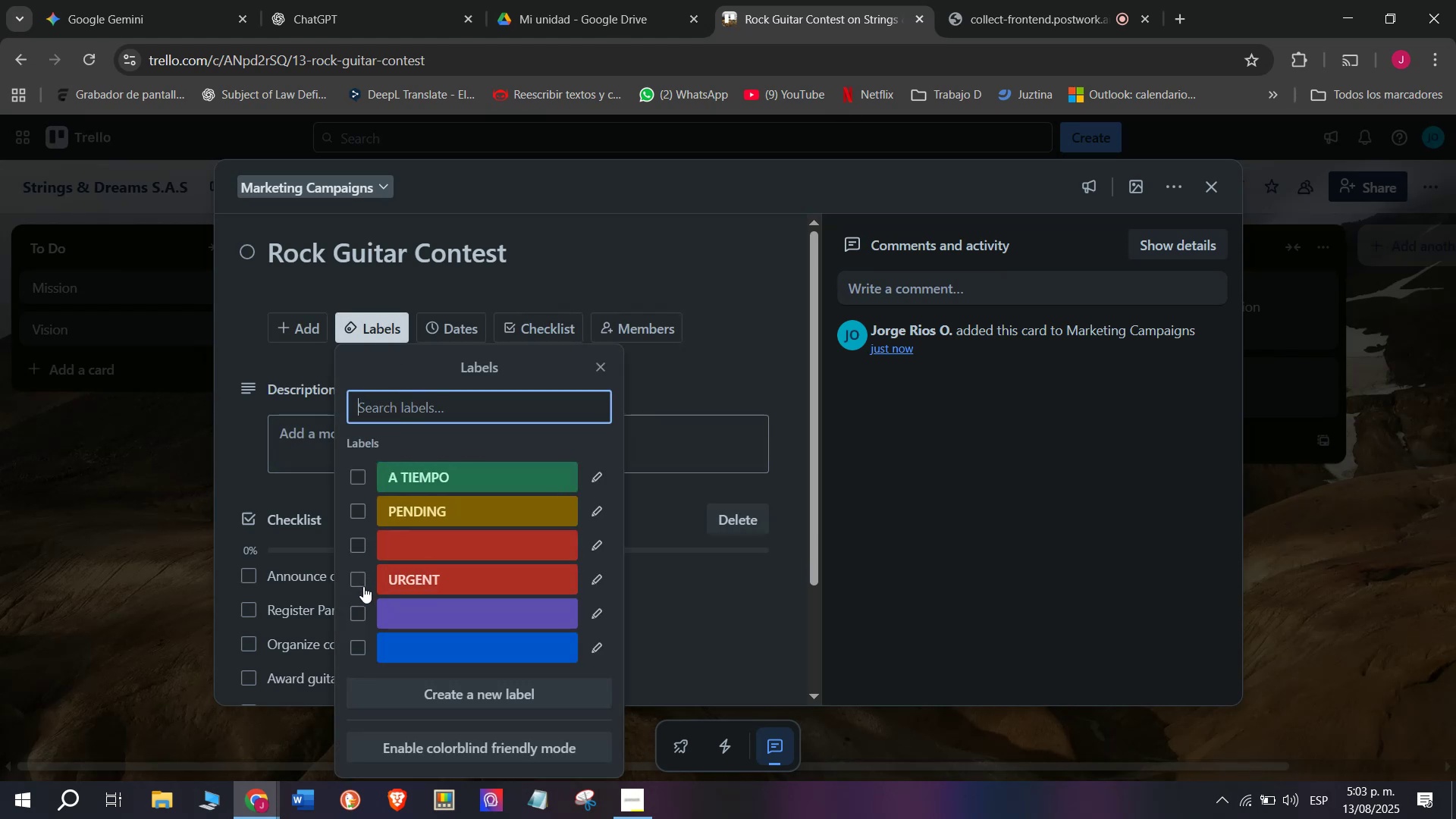 
left_click([356, 581])
 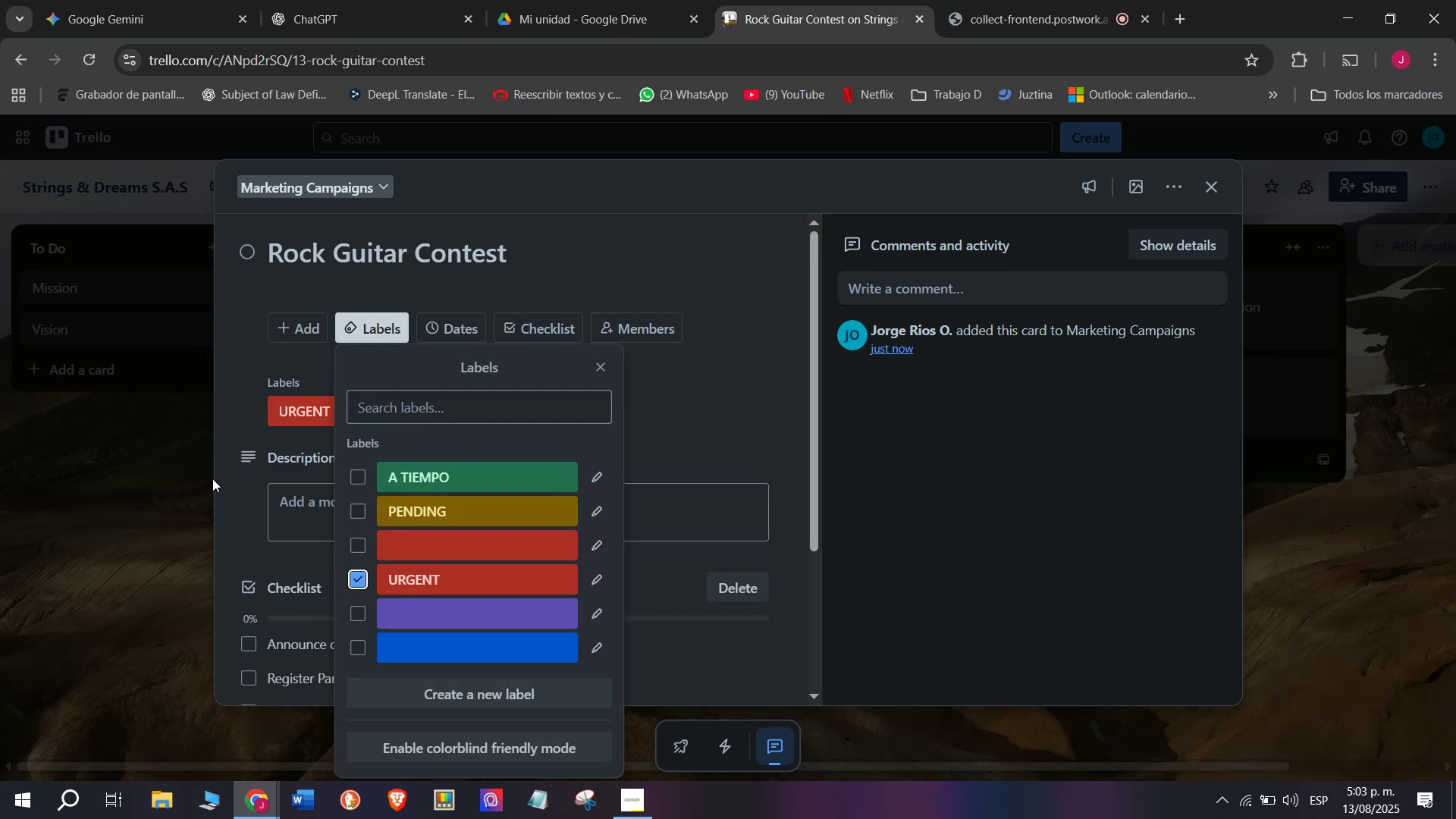 
left_click([208, 479])
 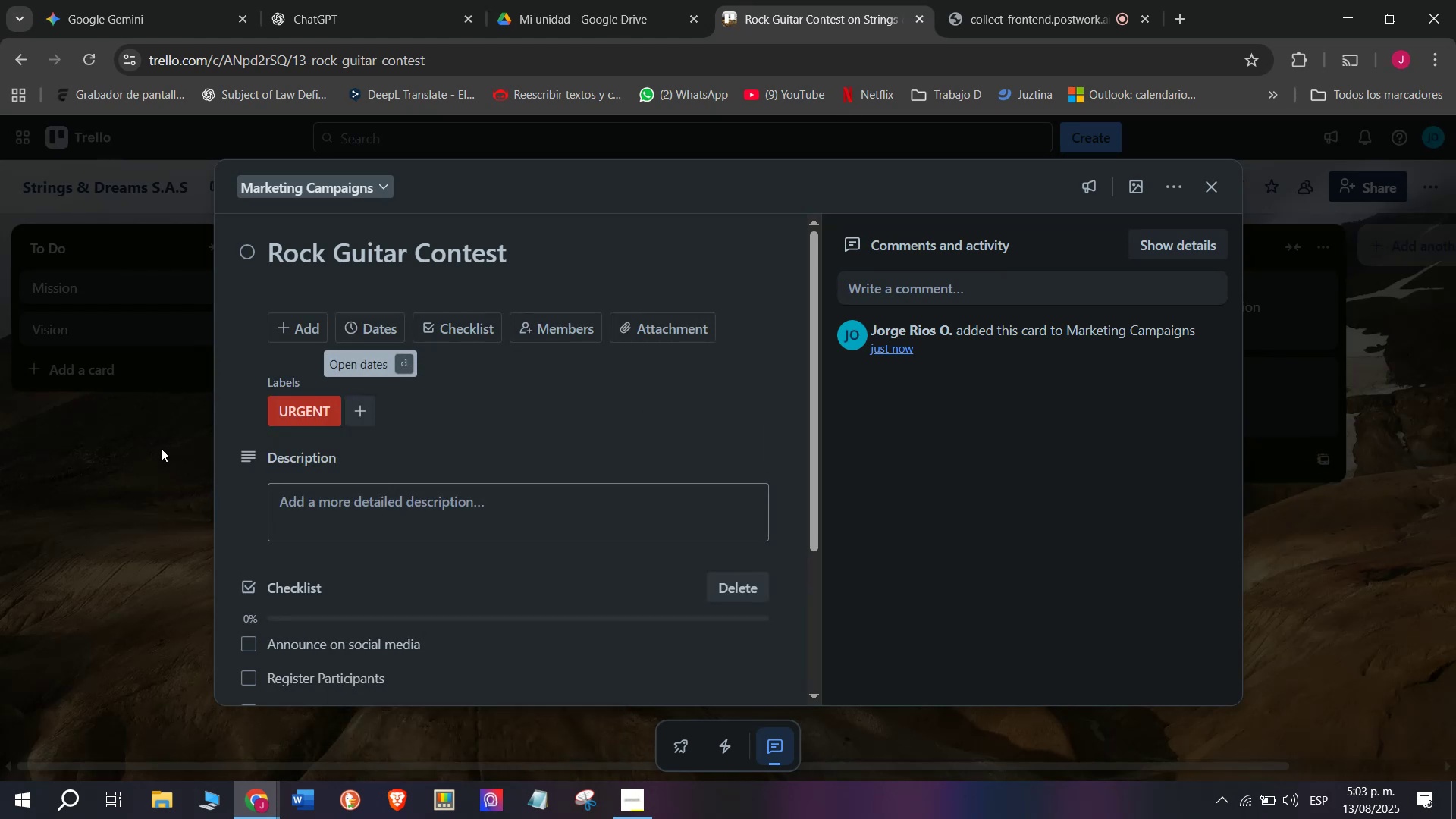 
left_click([155, 447])
 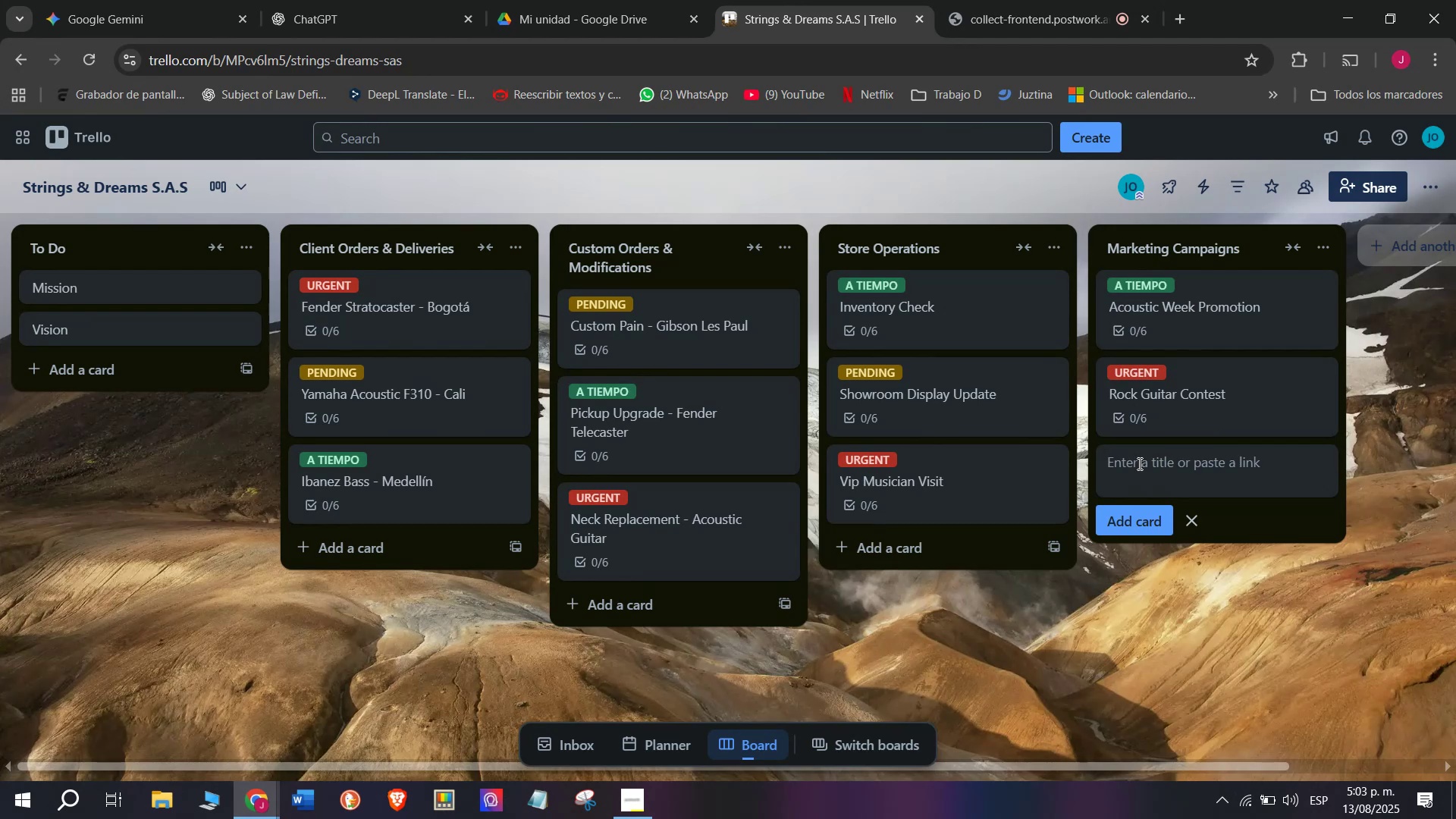 
wait(7.77)
 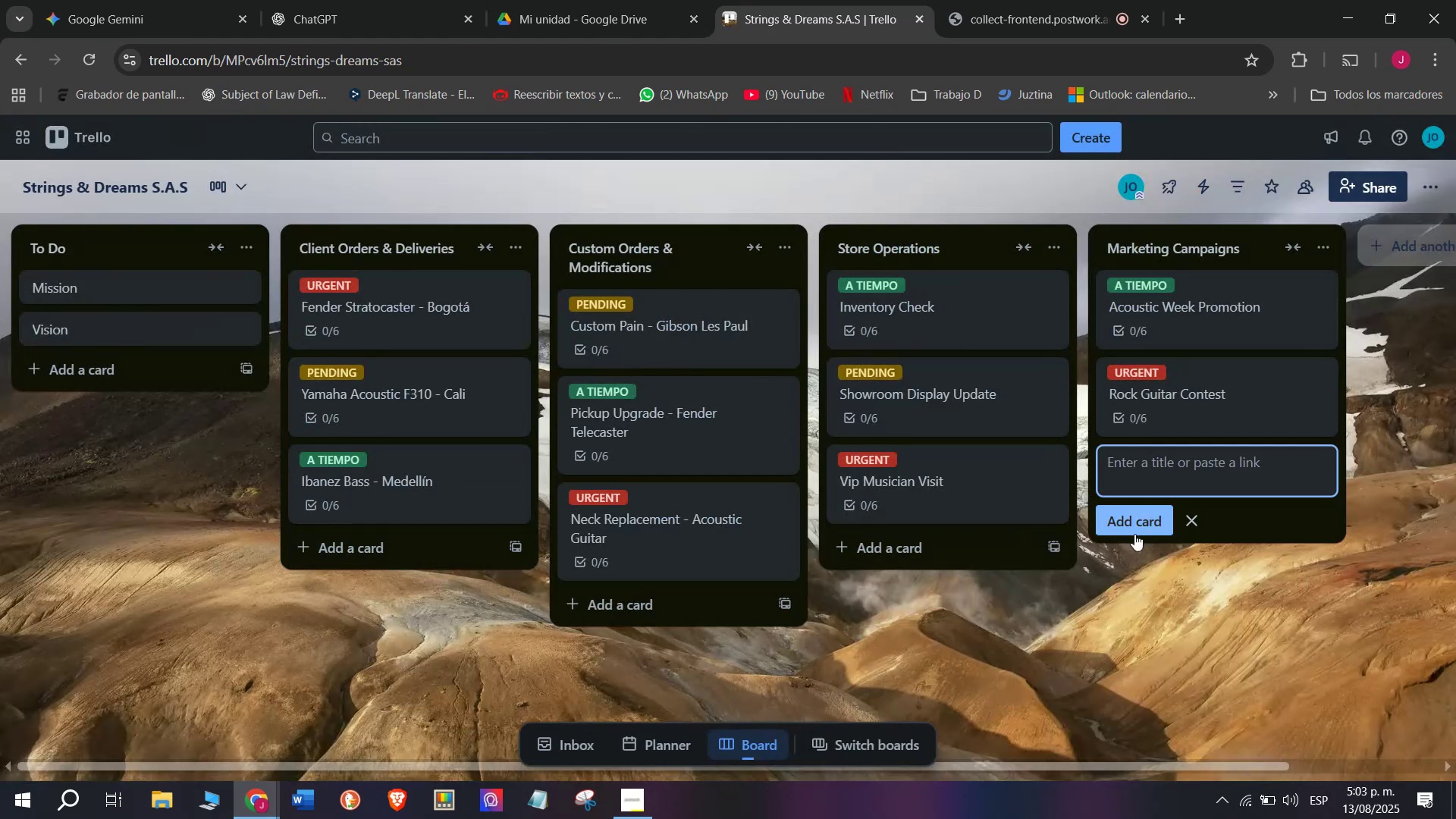 
type(Studeny)
key(Backspace)
type(y)
key(Backspace)
type(t )
 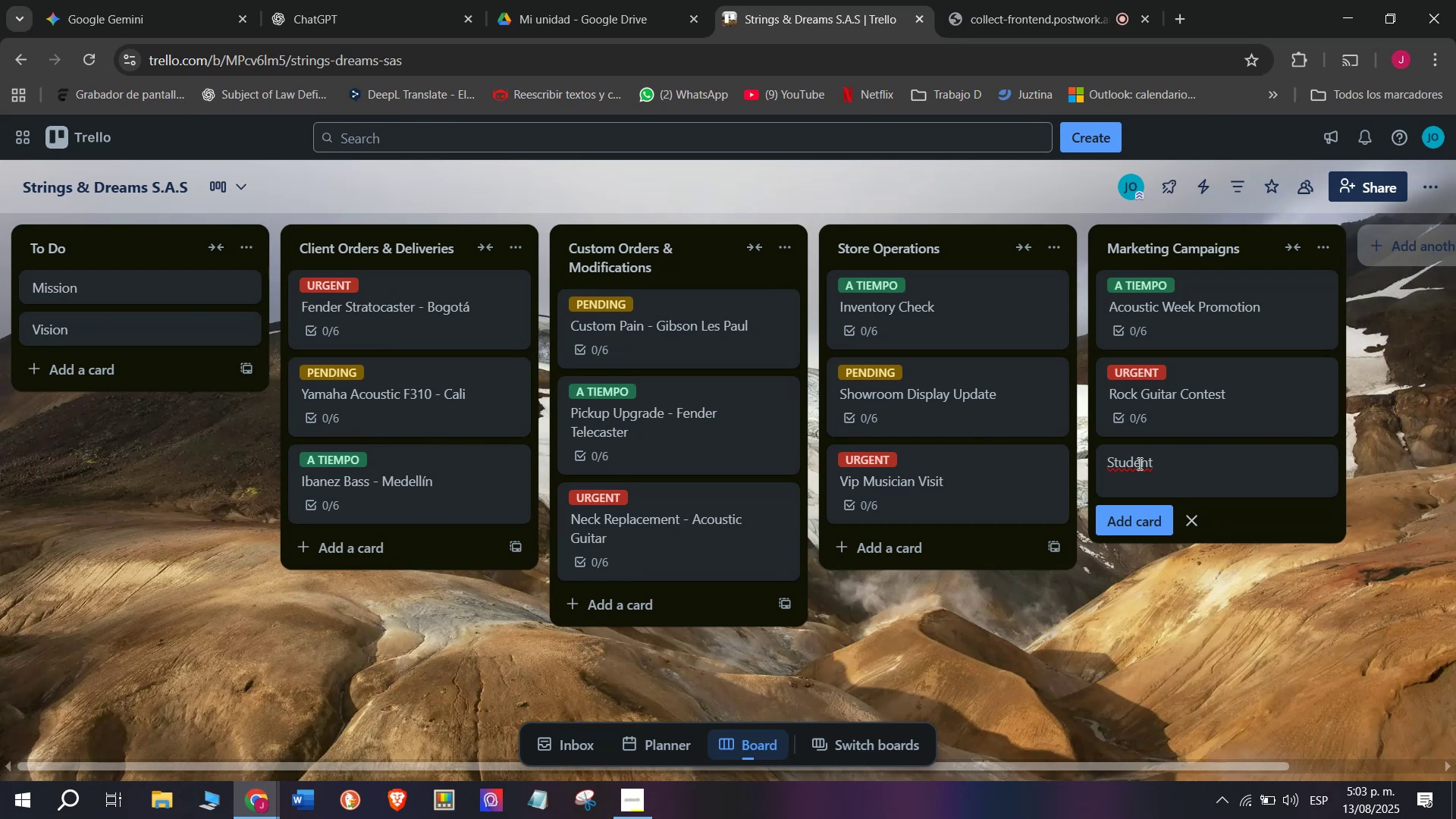 
wait(9.16)
 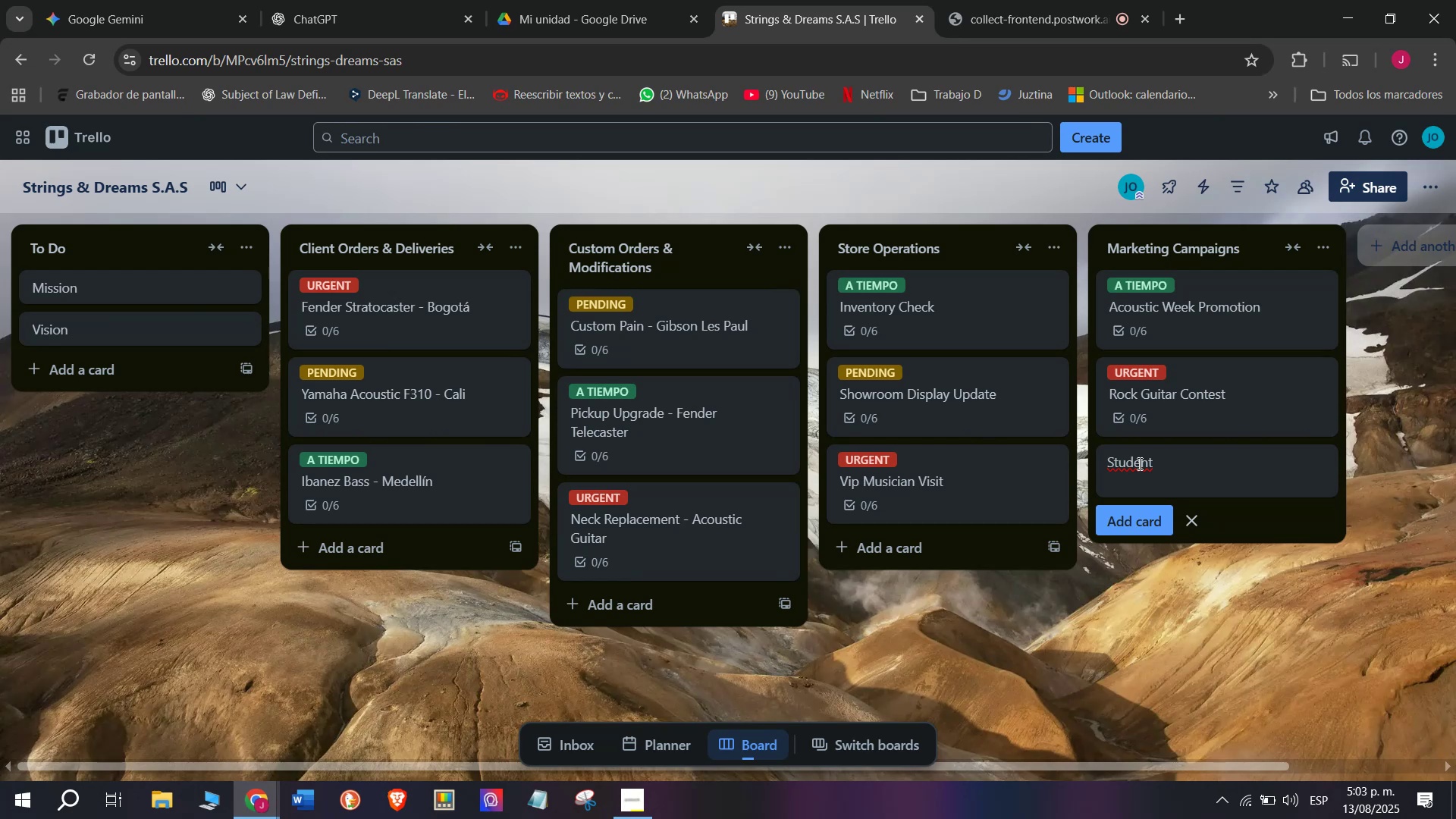 
type(Discoun)
 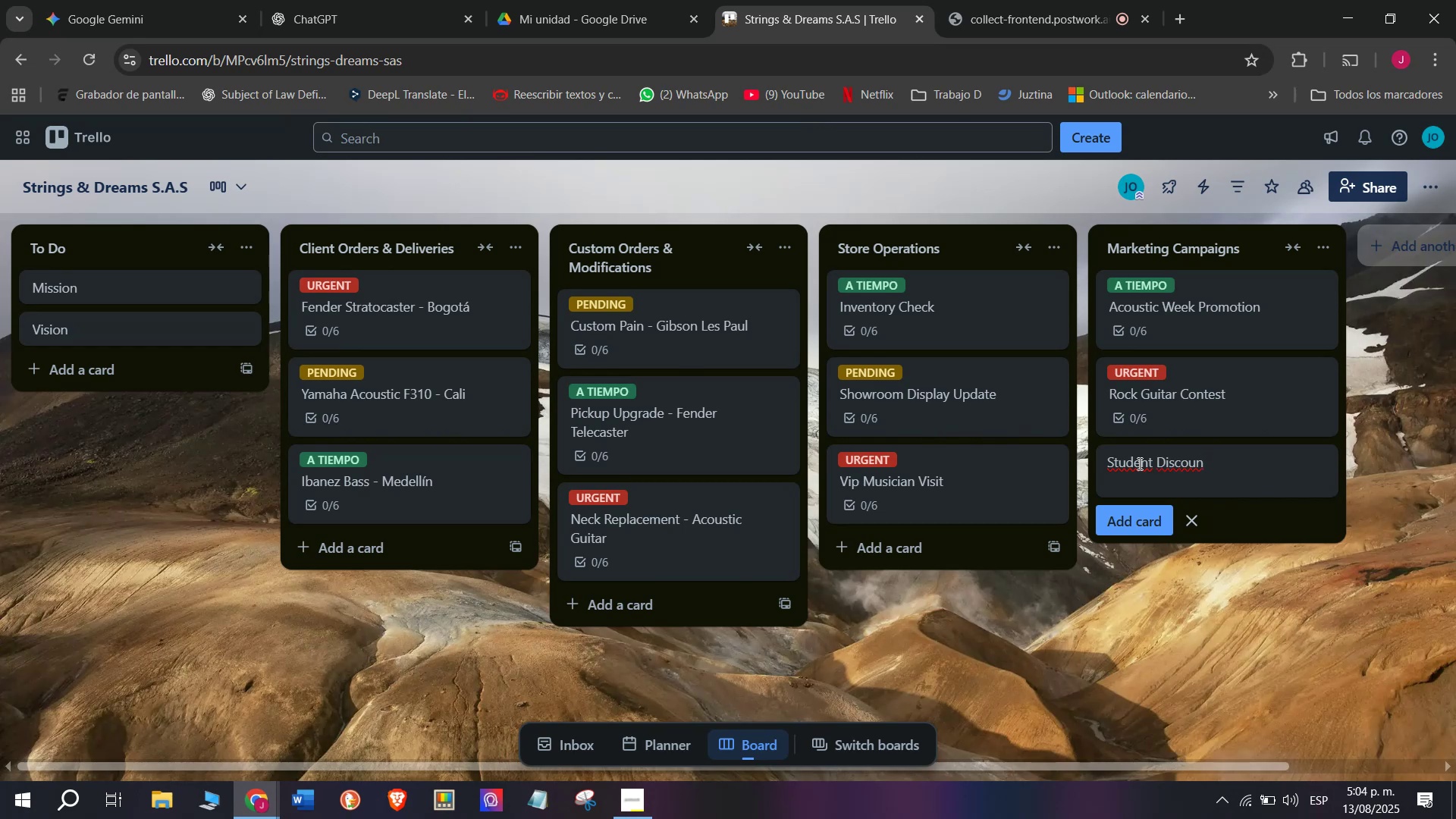 
wait(14.37)
 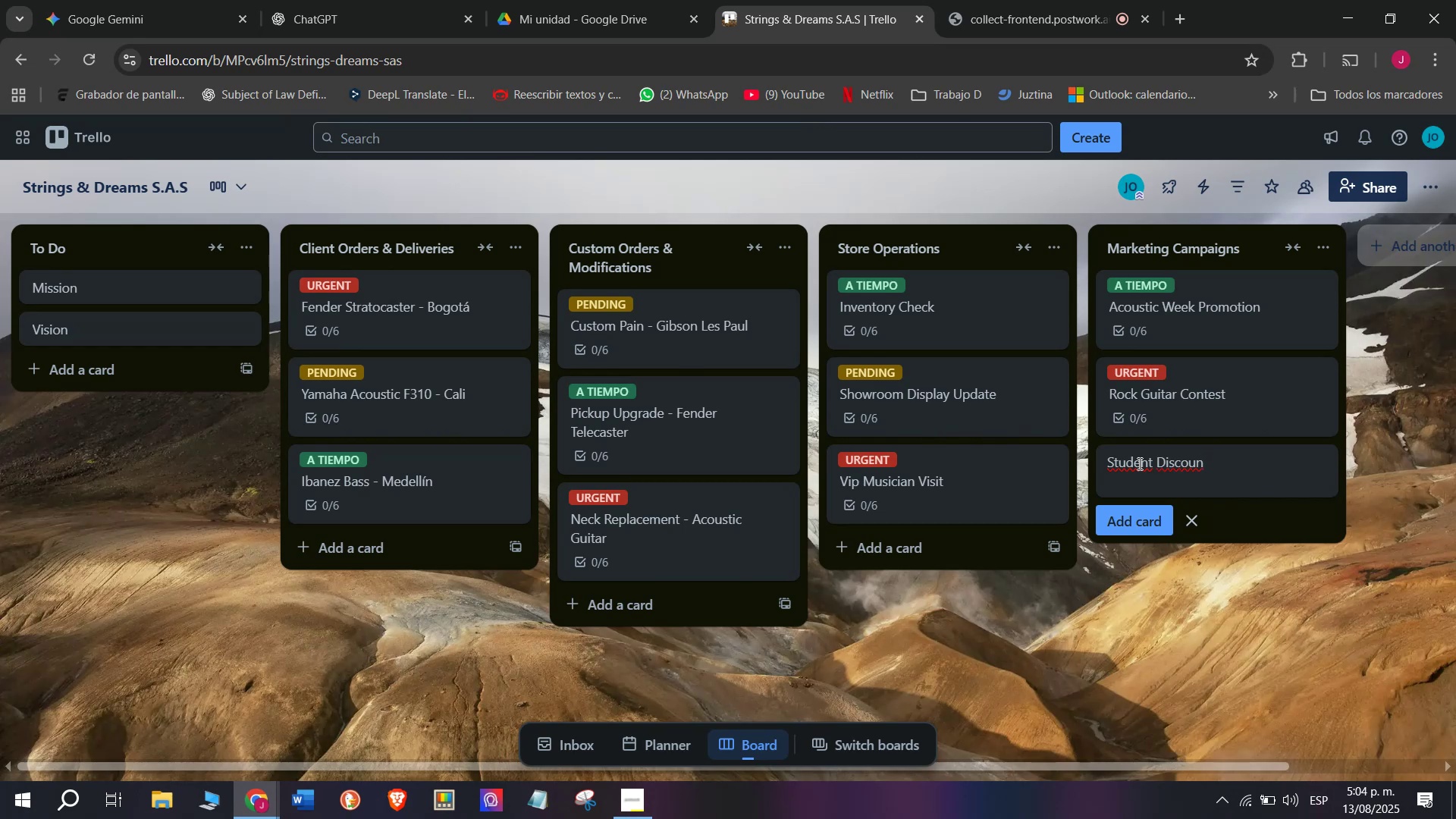 
key(T)
 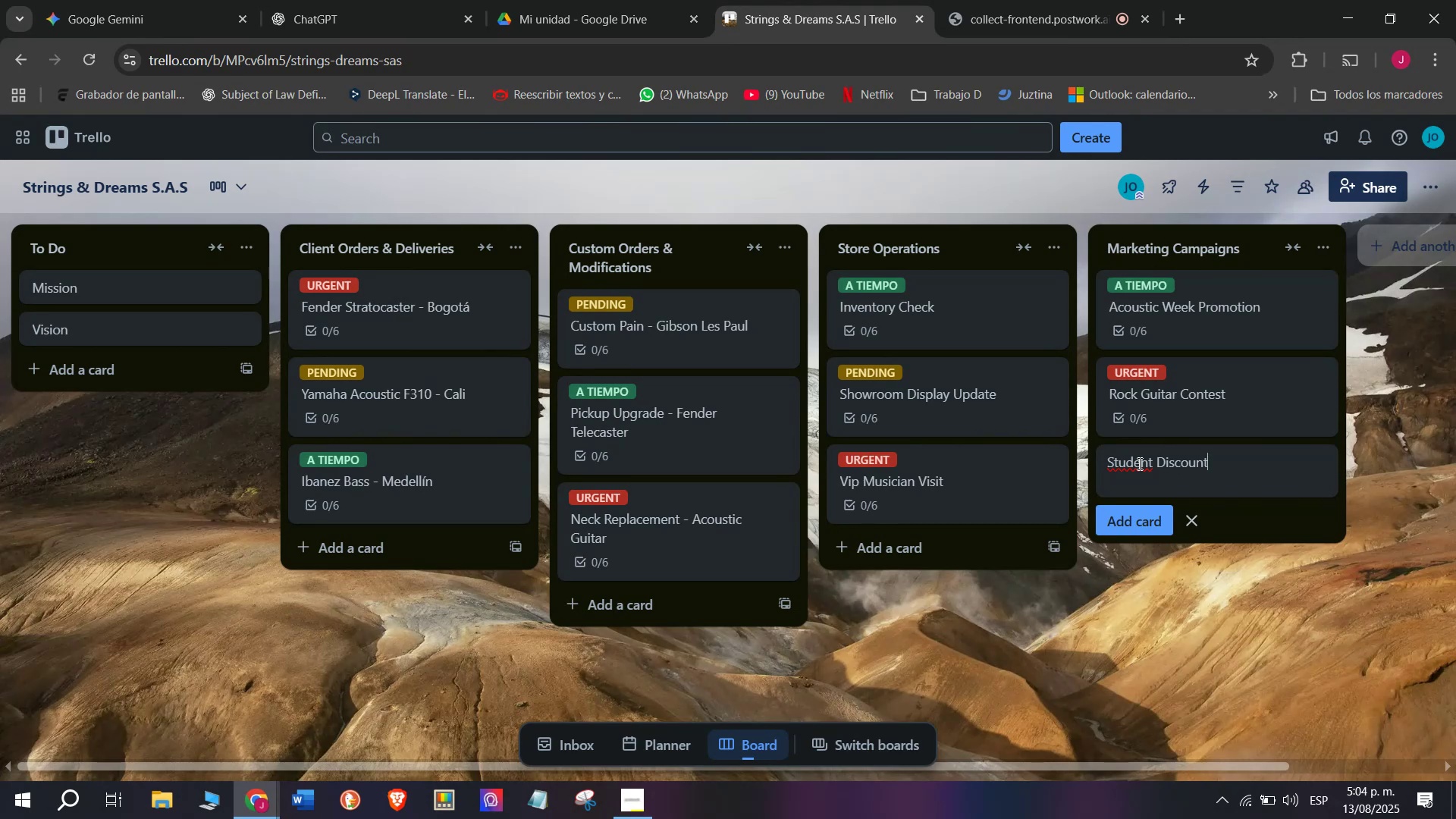 
key(Space)
 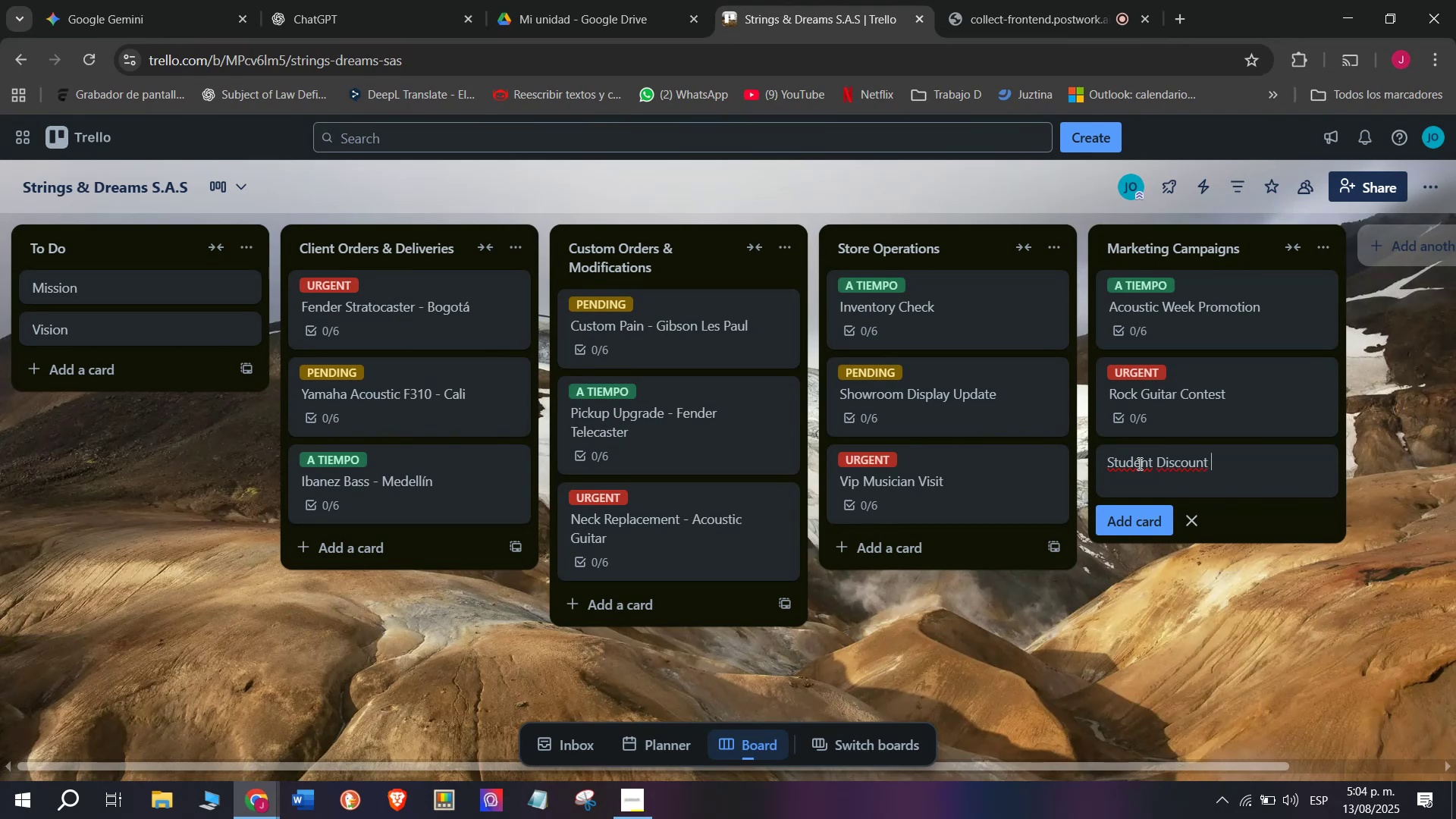 
wait(5.74)
 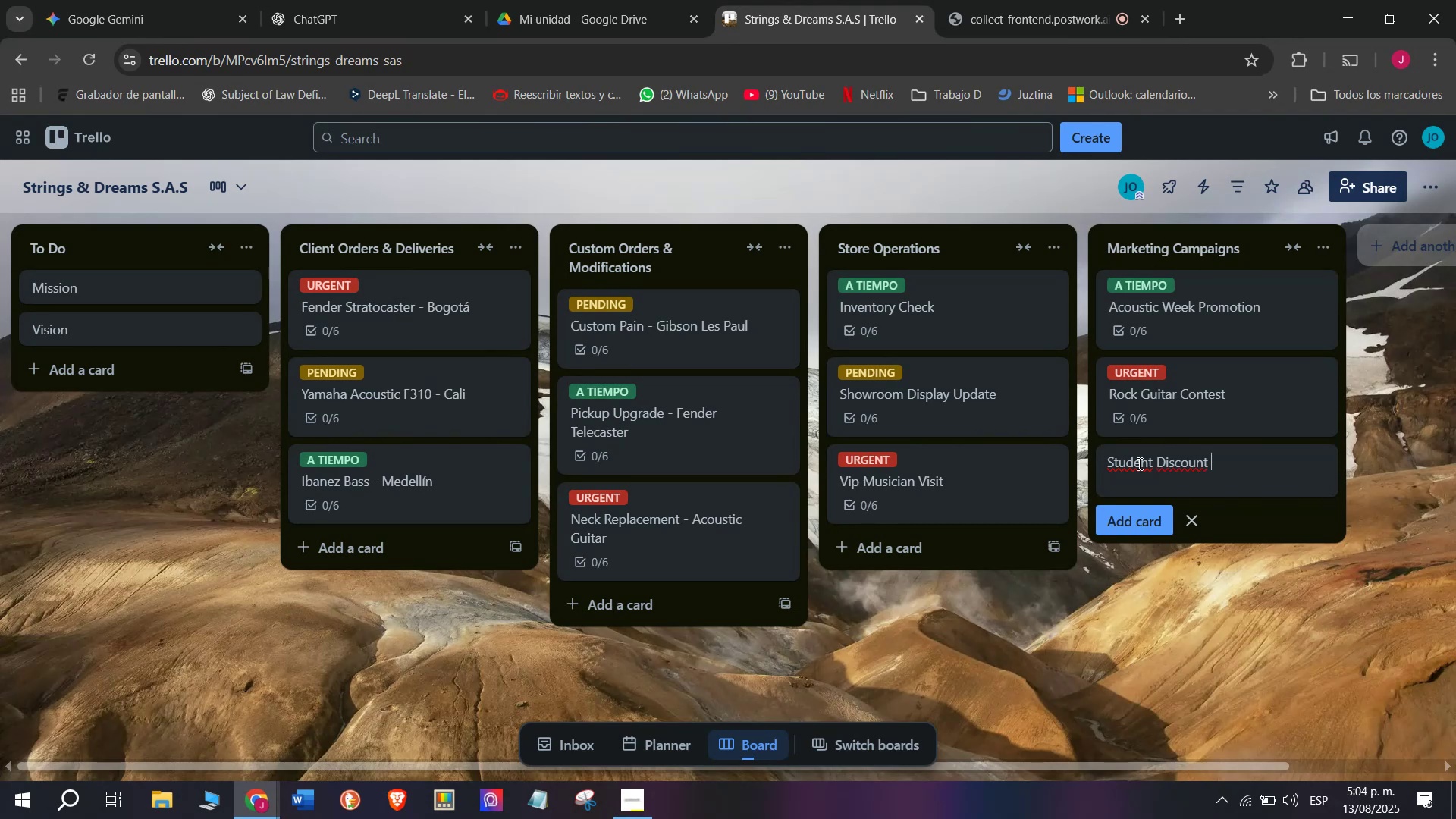 
type(Program )
 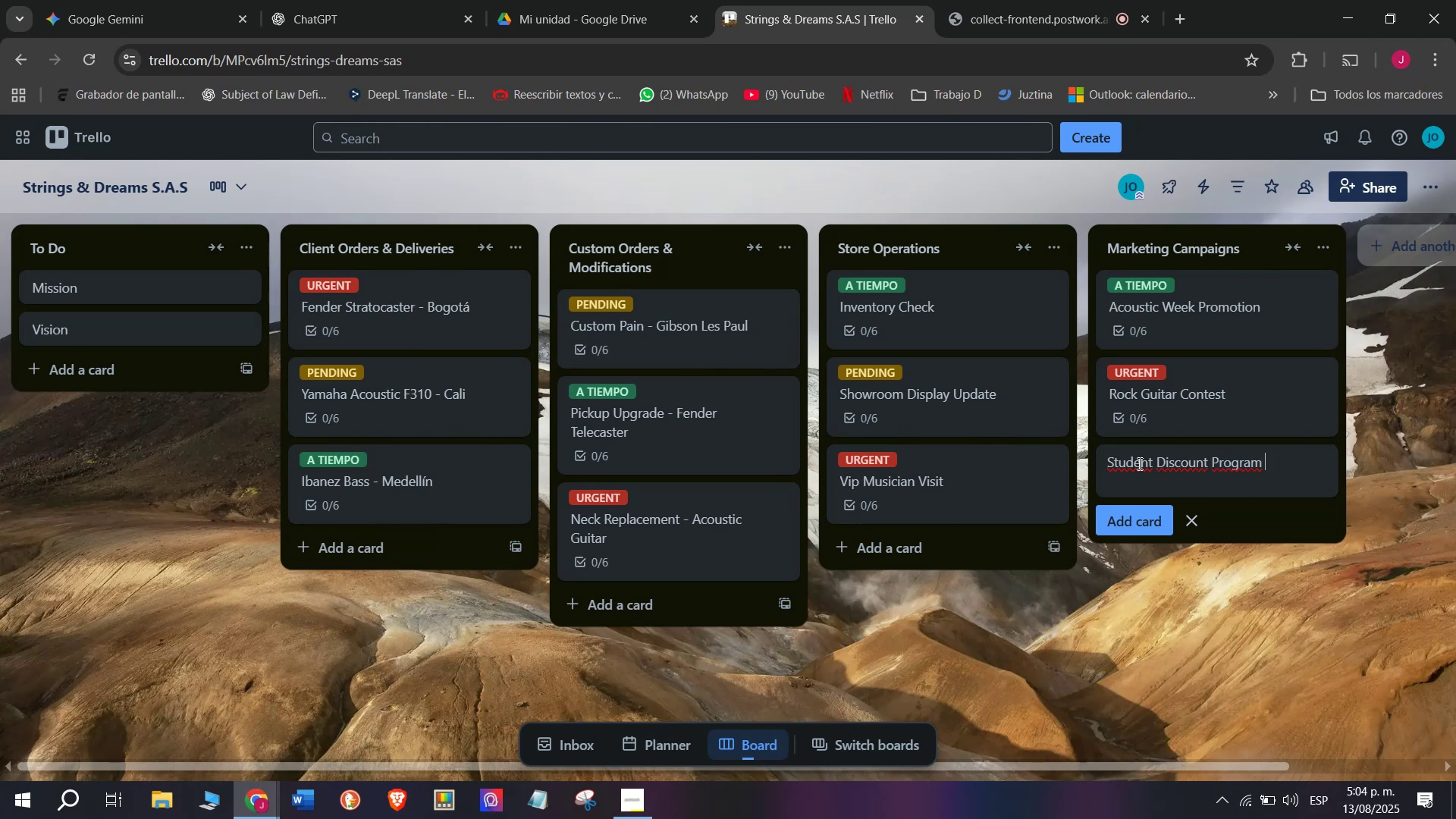 
key(Enter)
 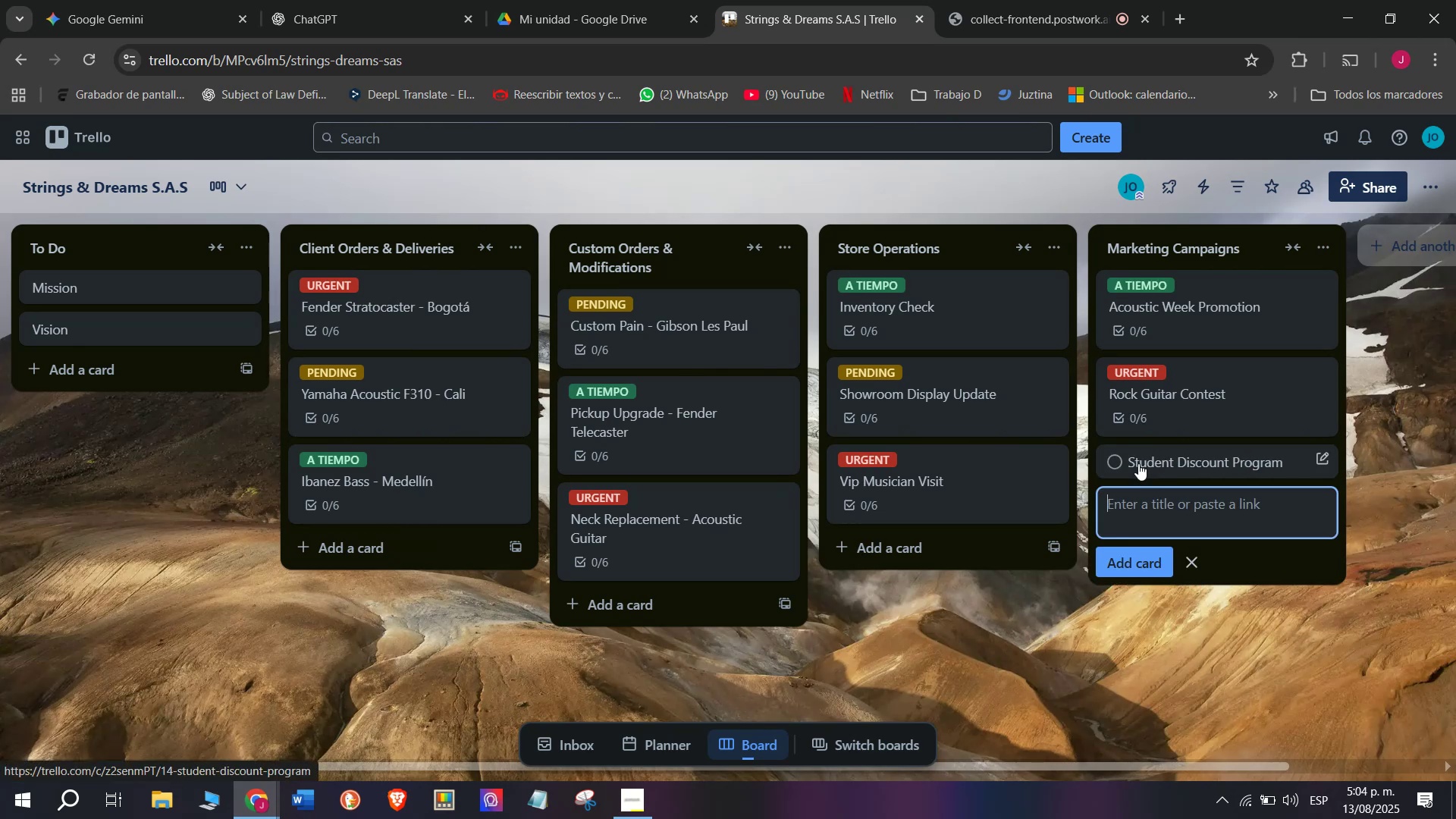 
left_click([1138, 463])
 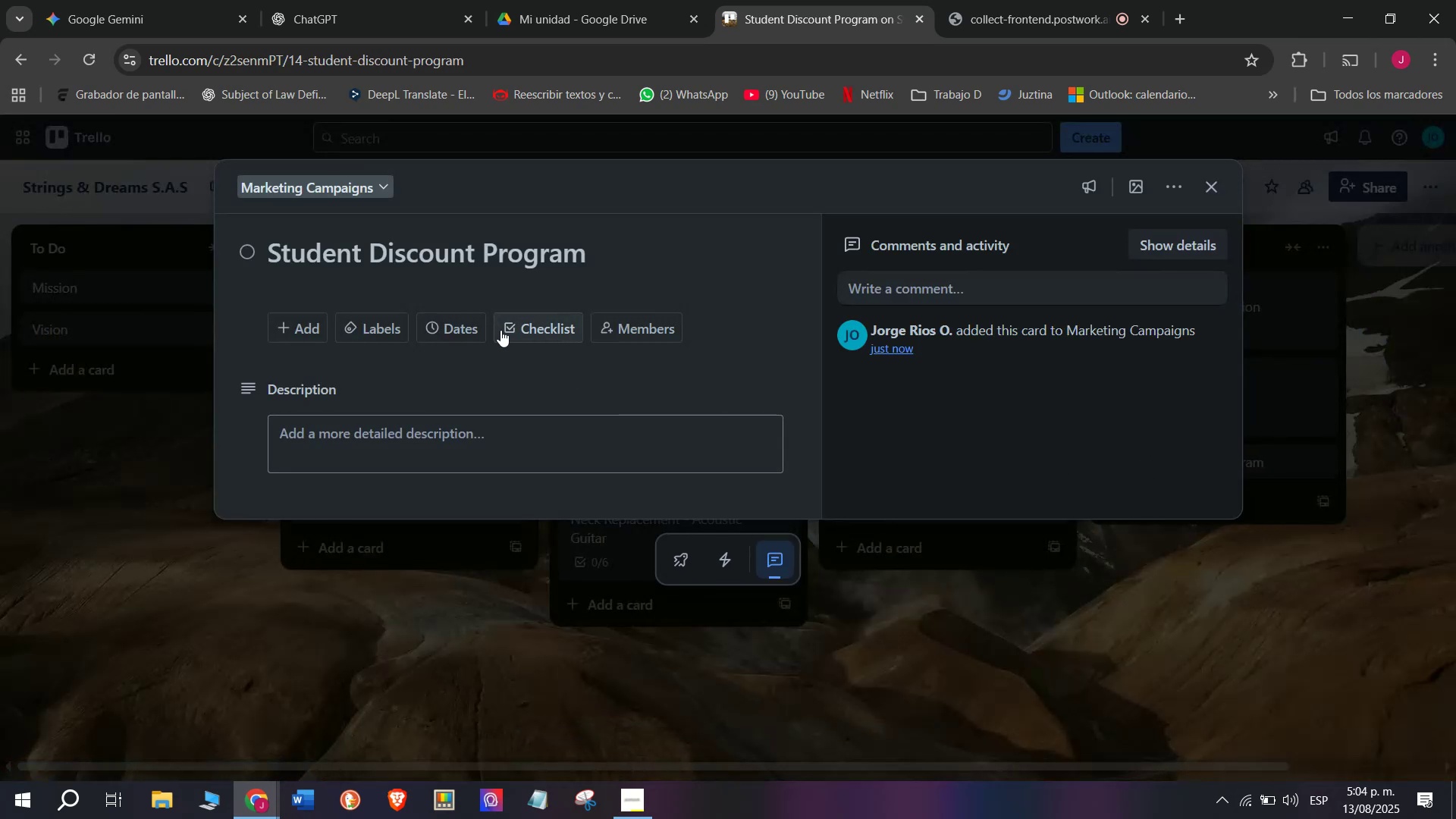 
left_click([510, 327])
 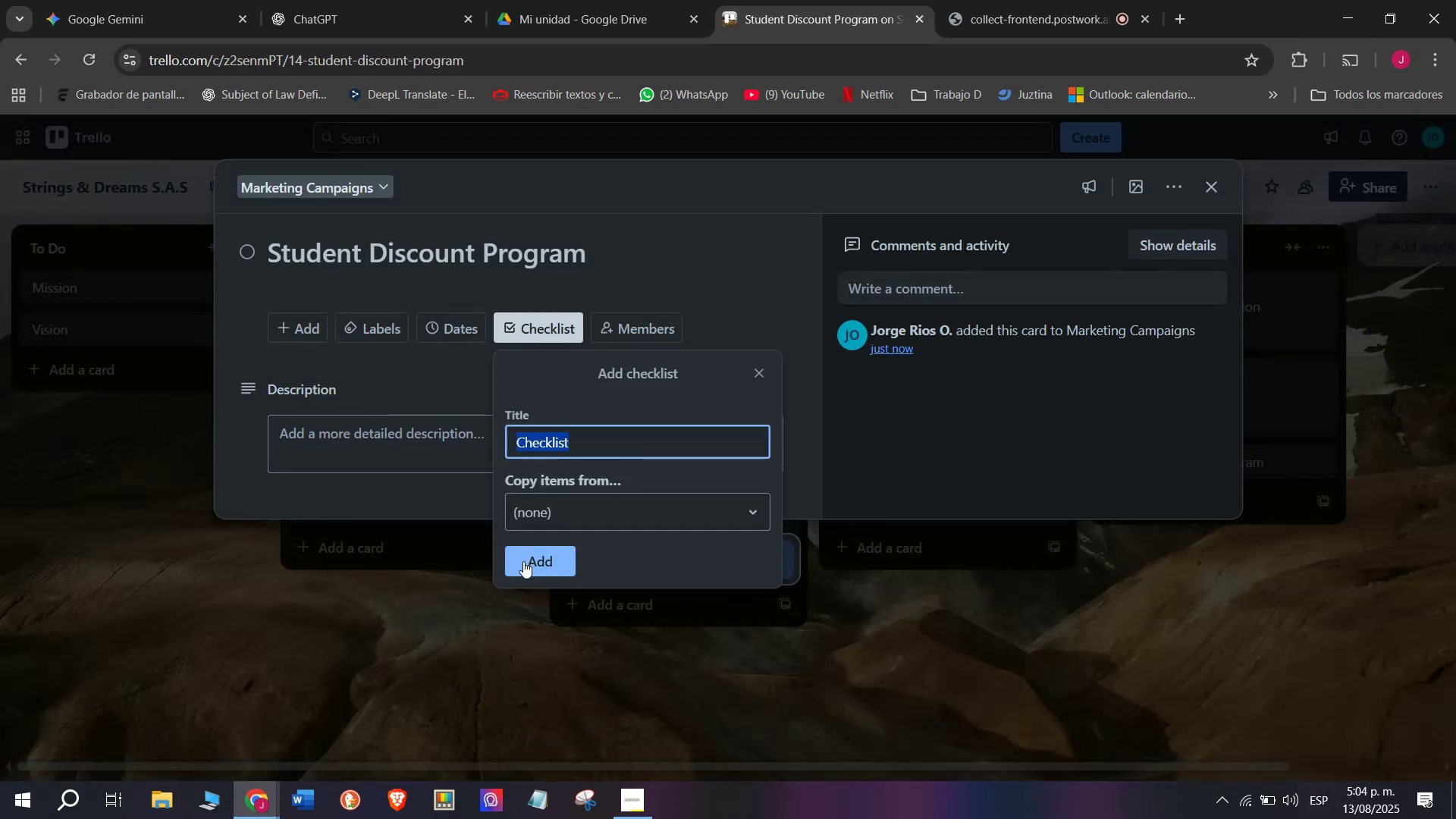 
left_click([523, 561])
 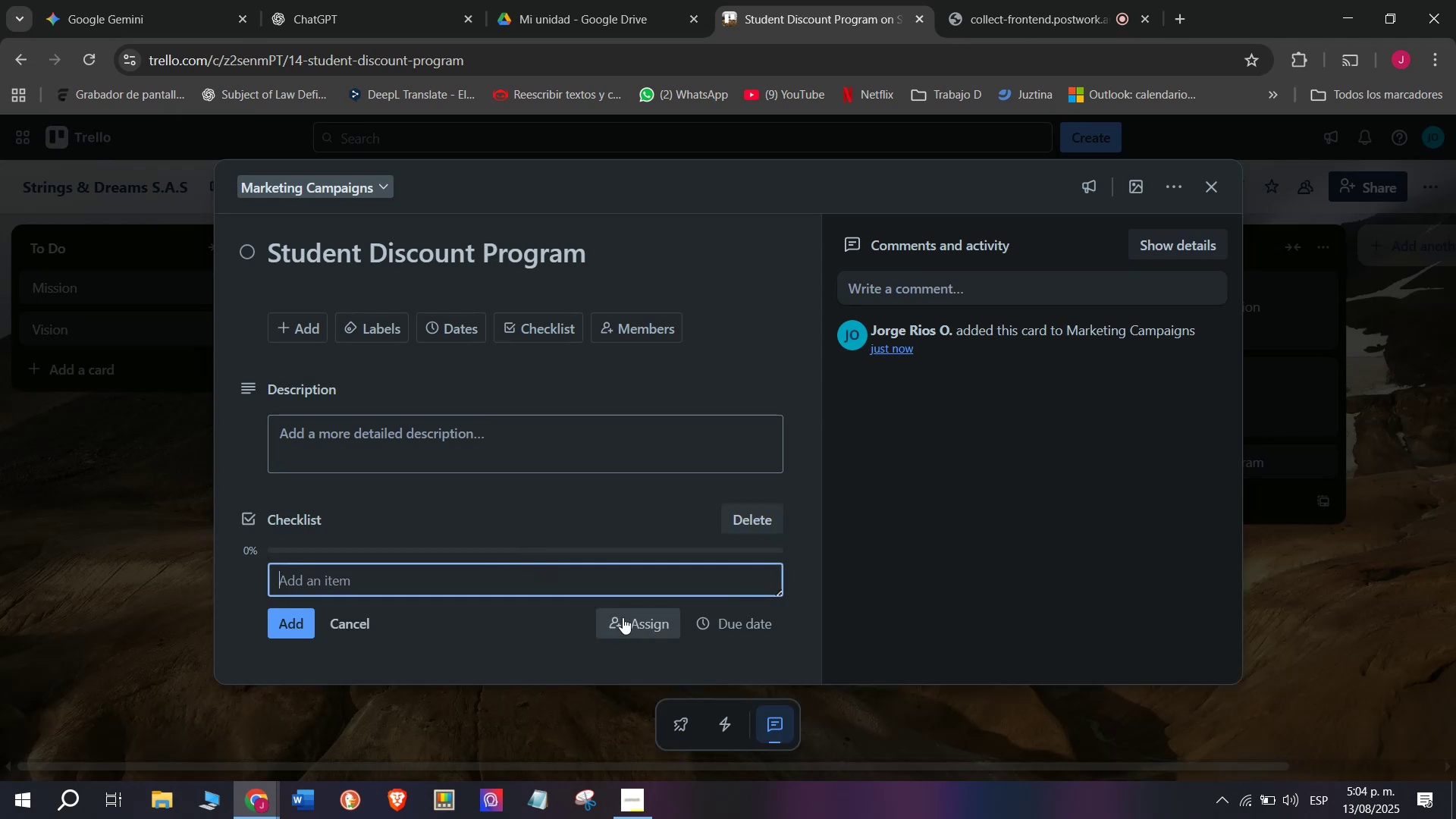 
wait(5.11)
 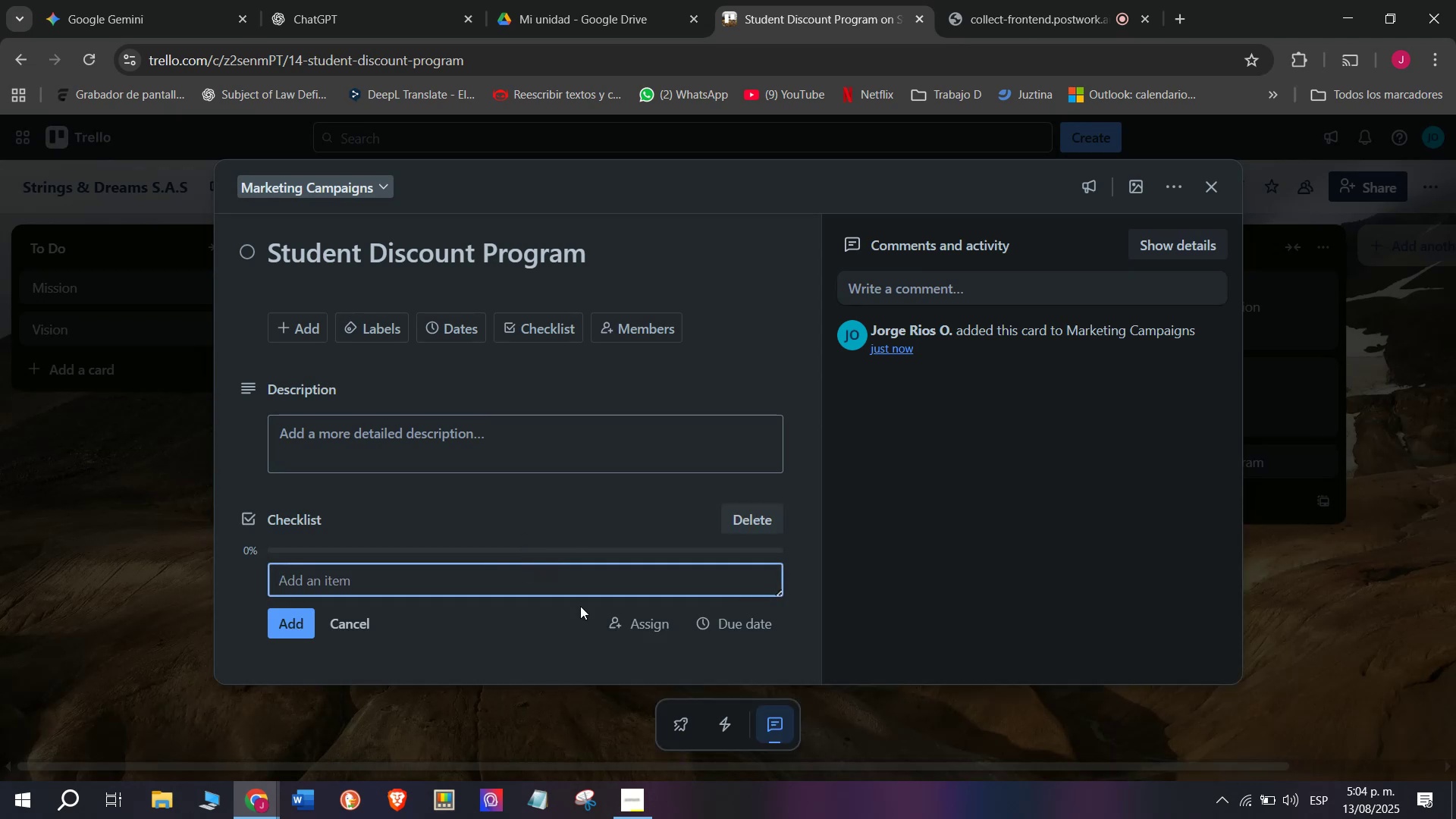 
type(Partner )
 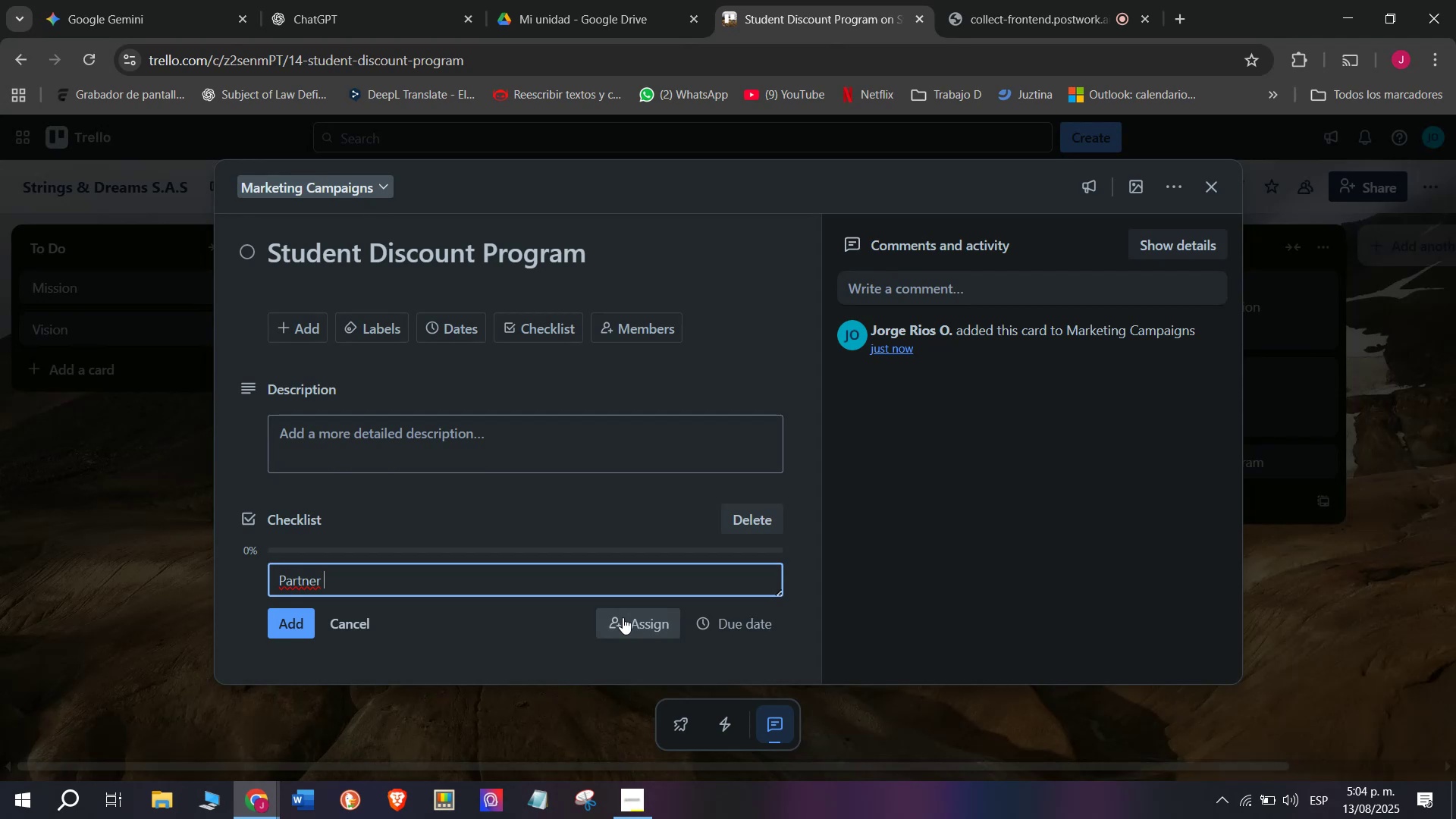 
type(with )
 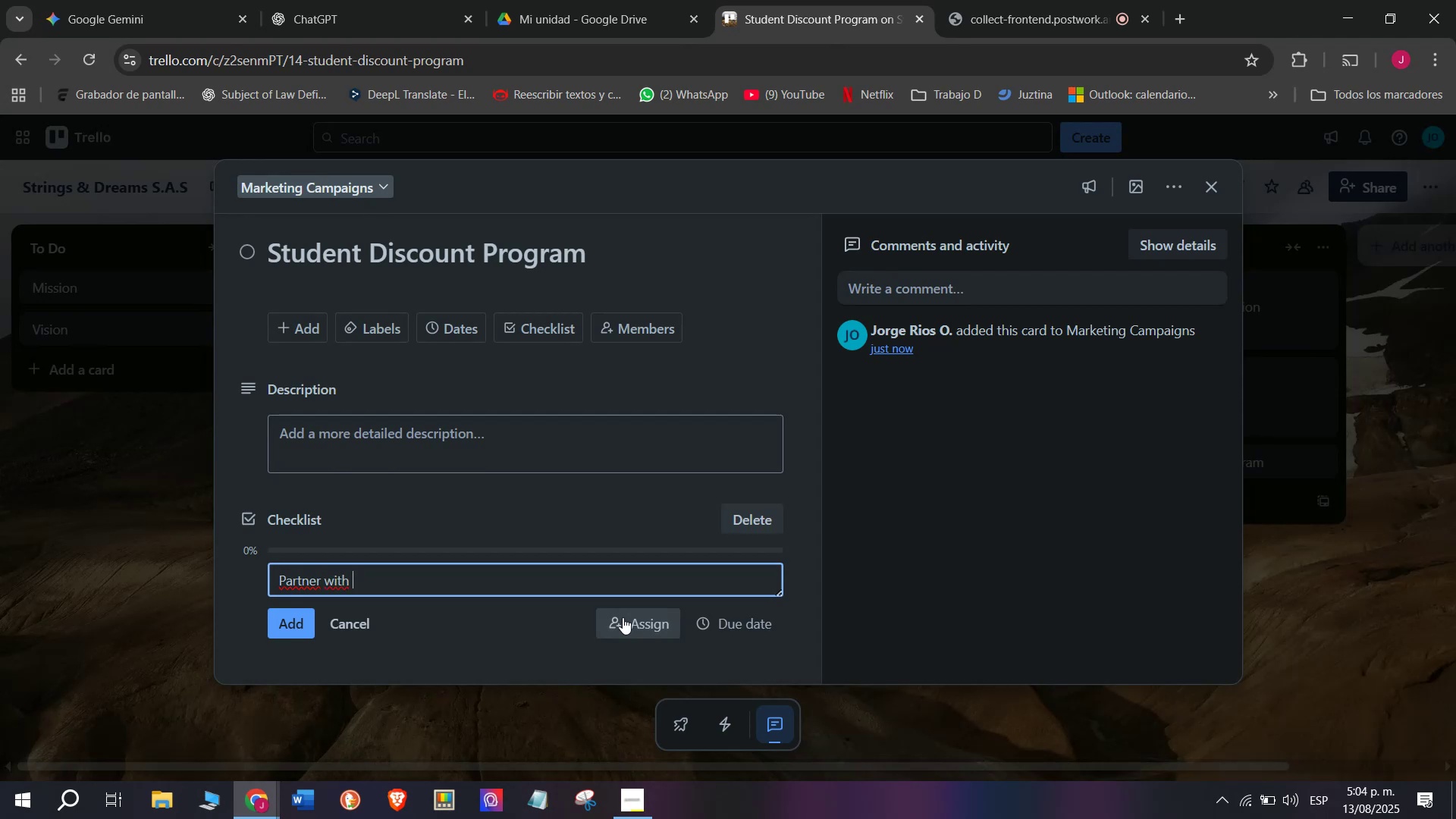 
wait(9.68)
 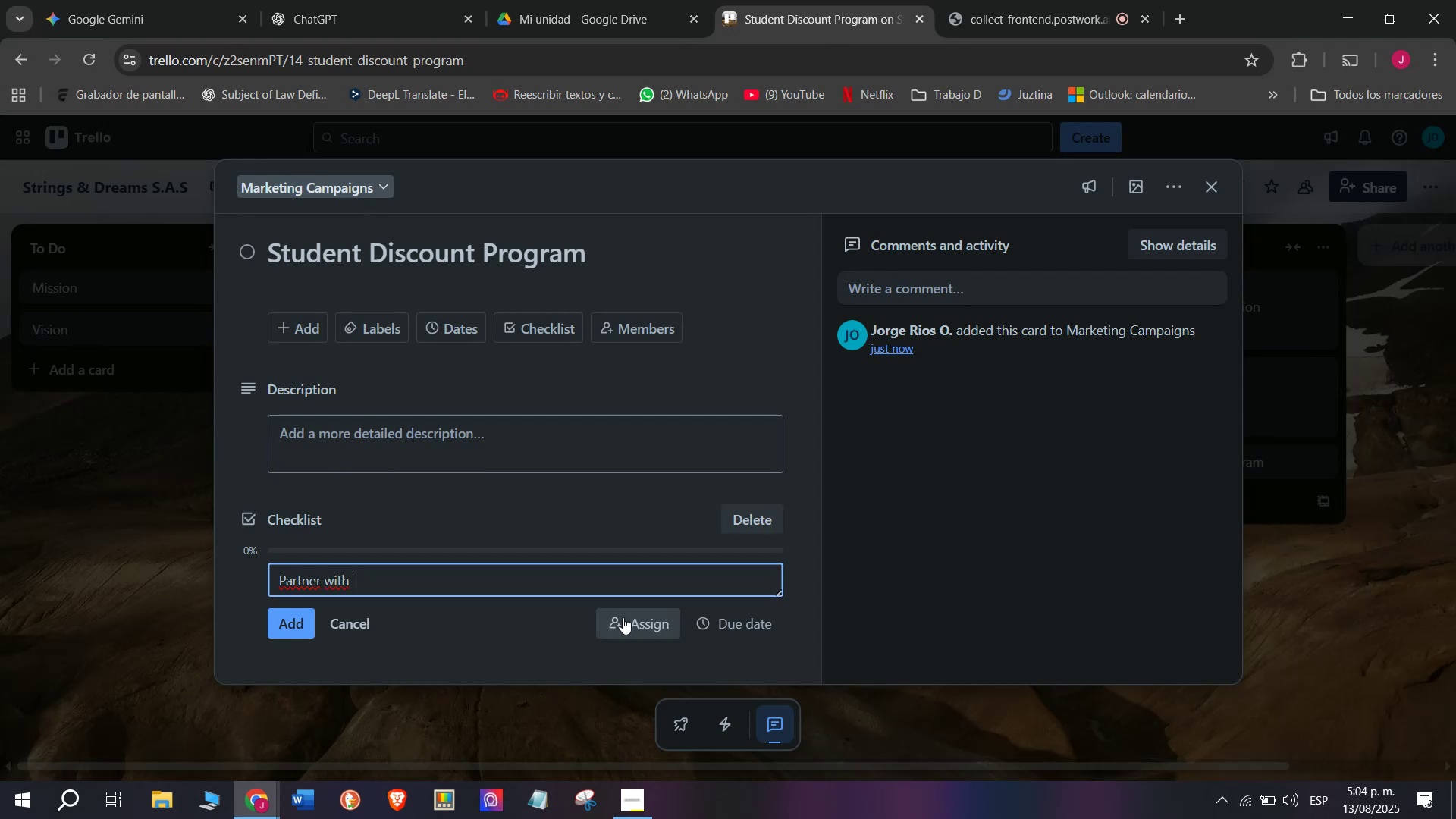 
type(music )
 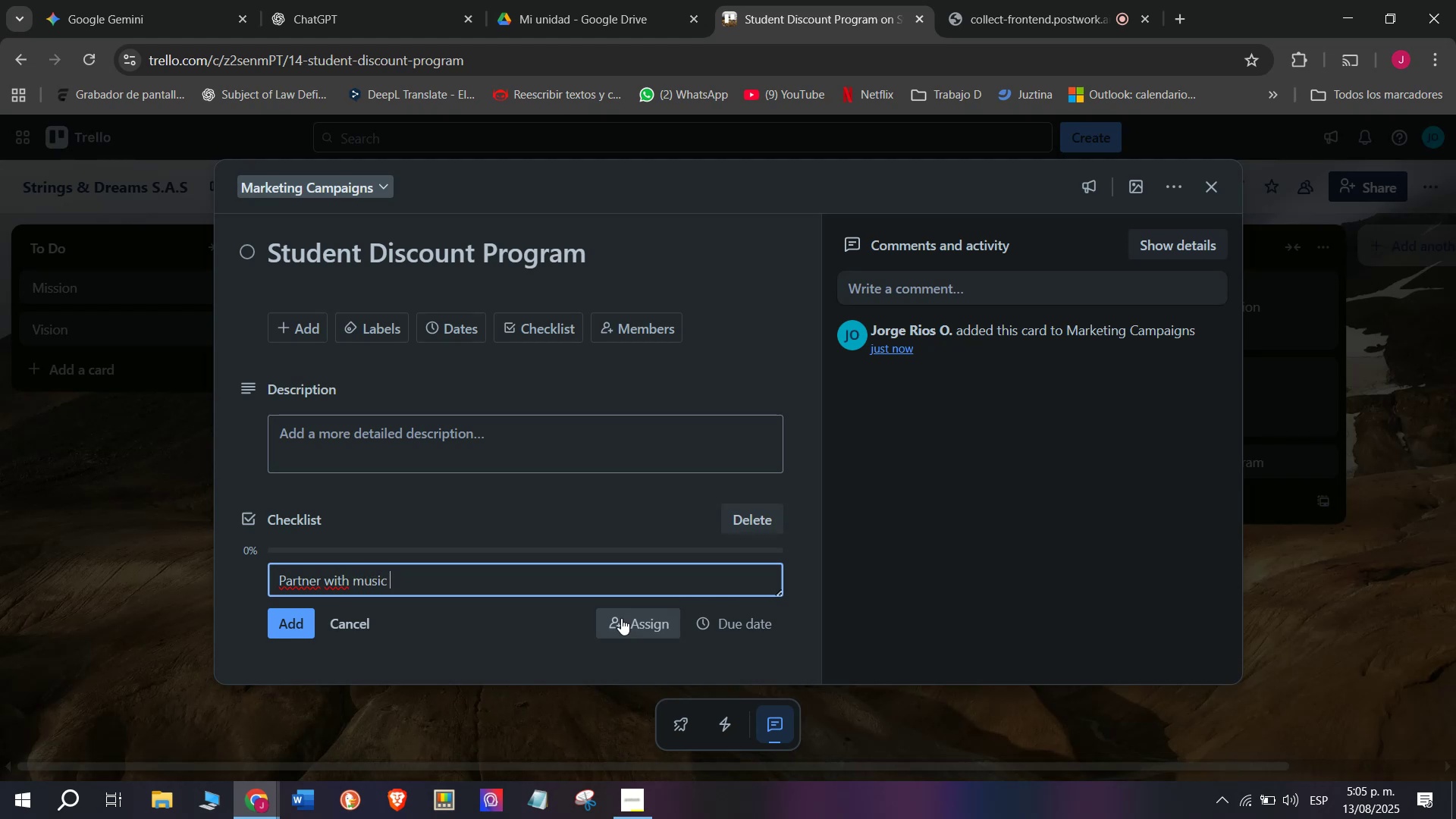 
type(schools)
 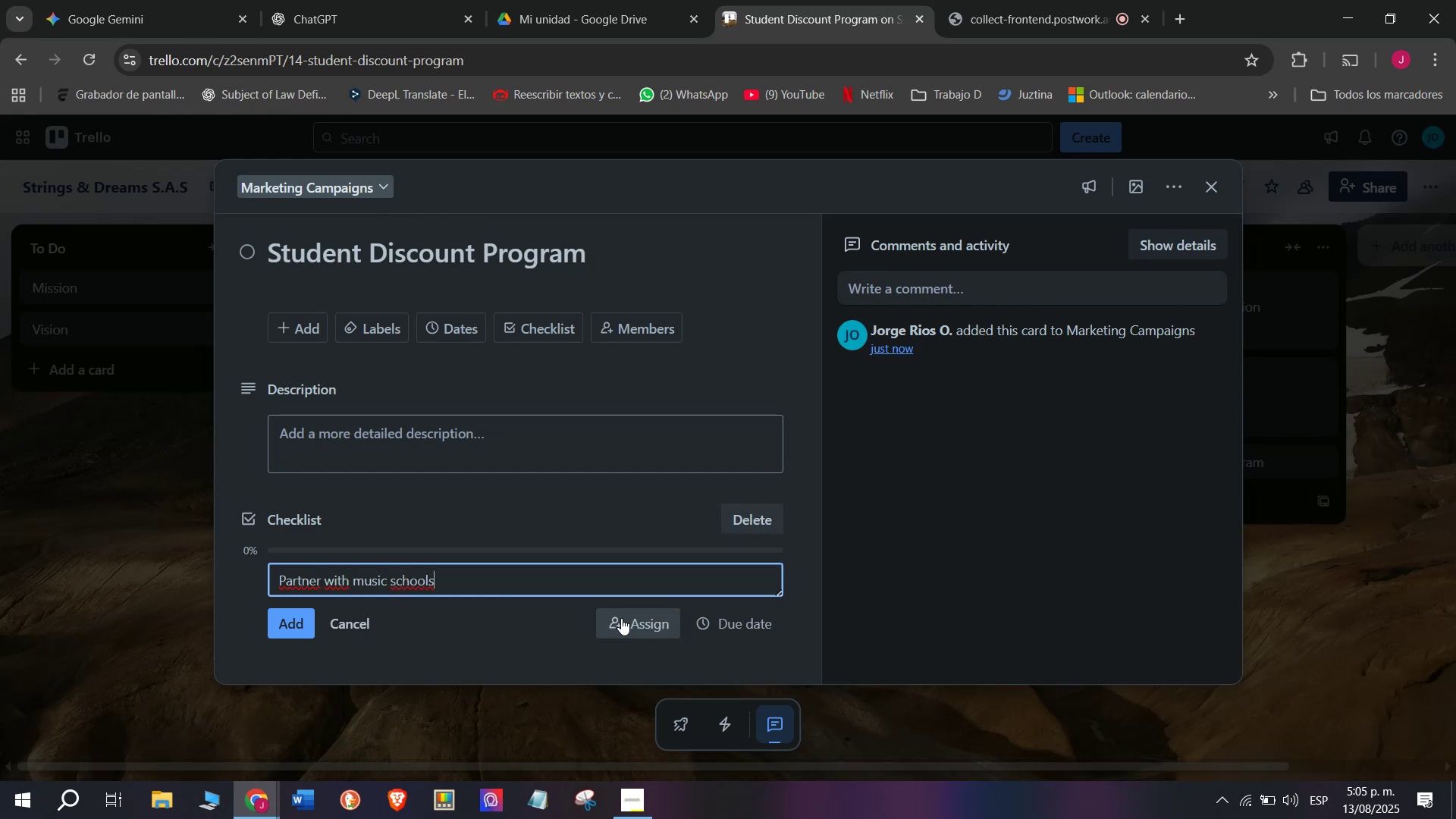 
key(Enter)
 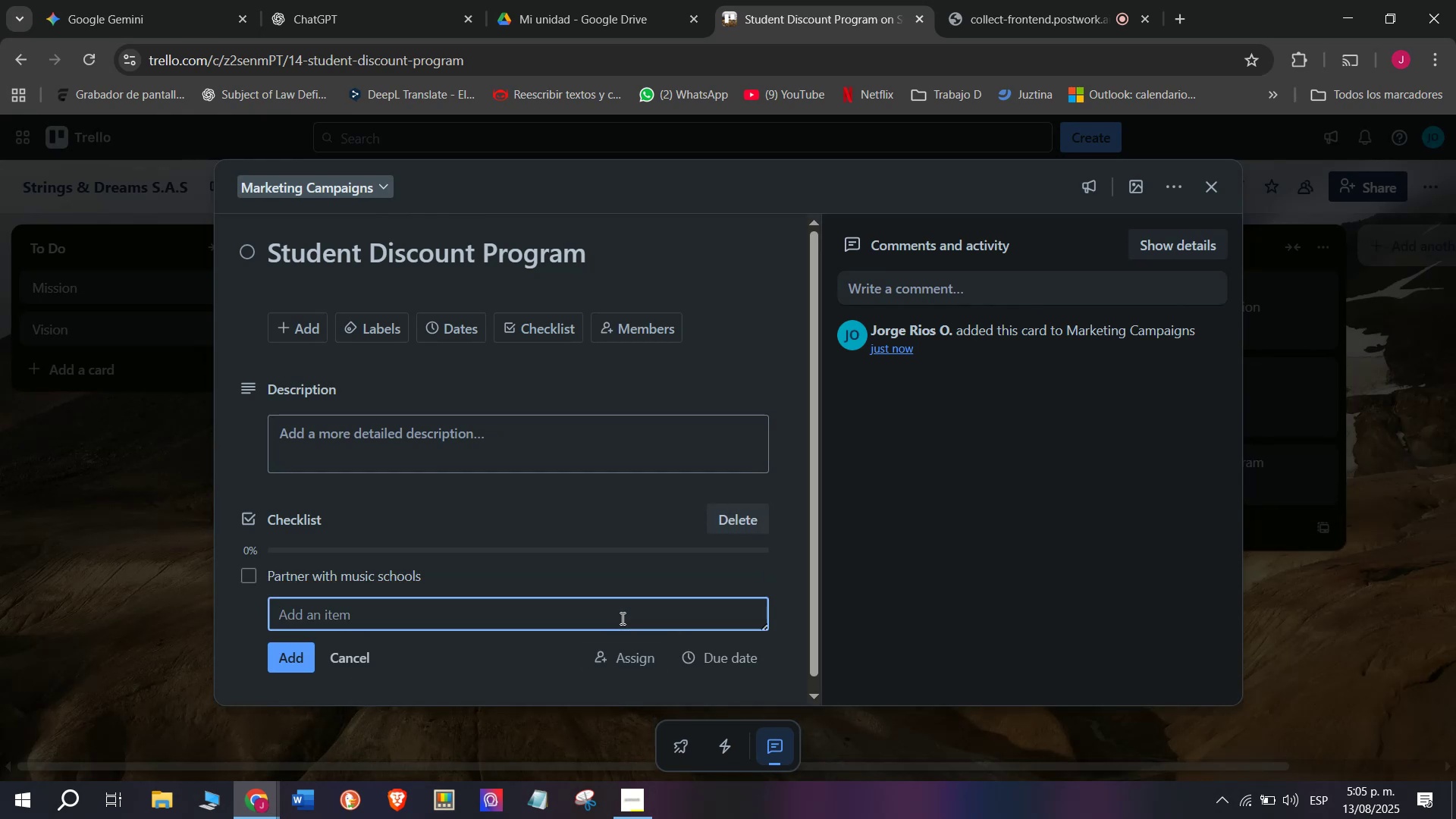 
type(Offer )
 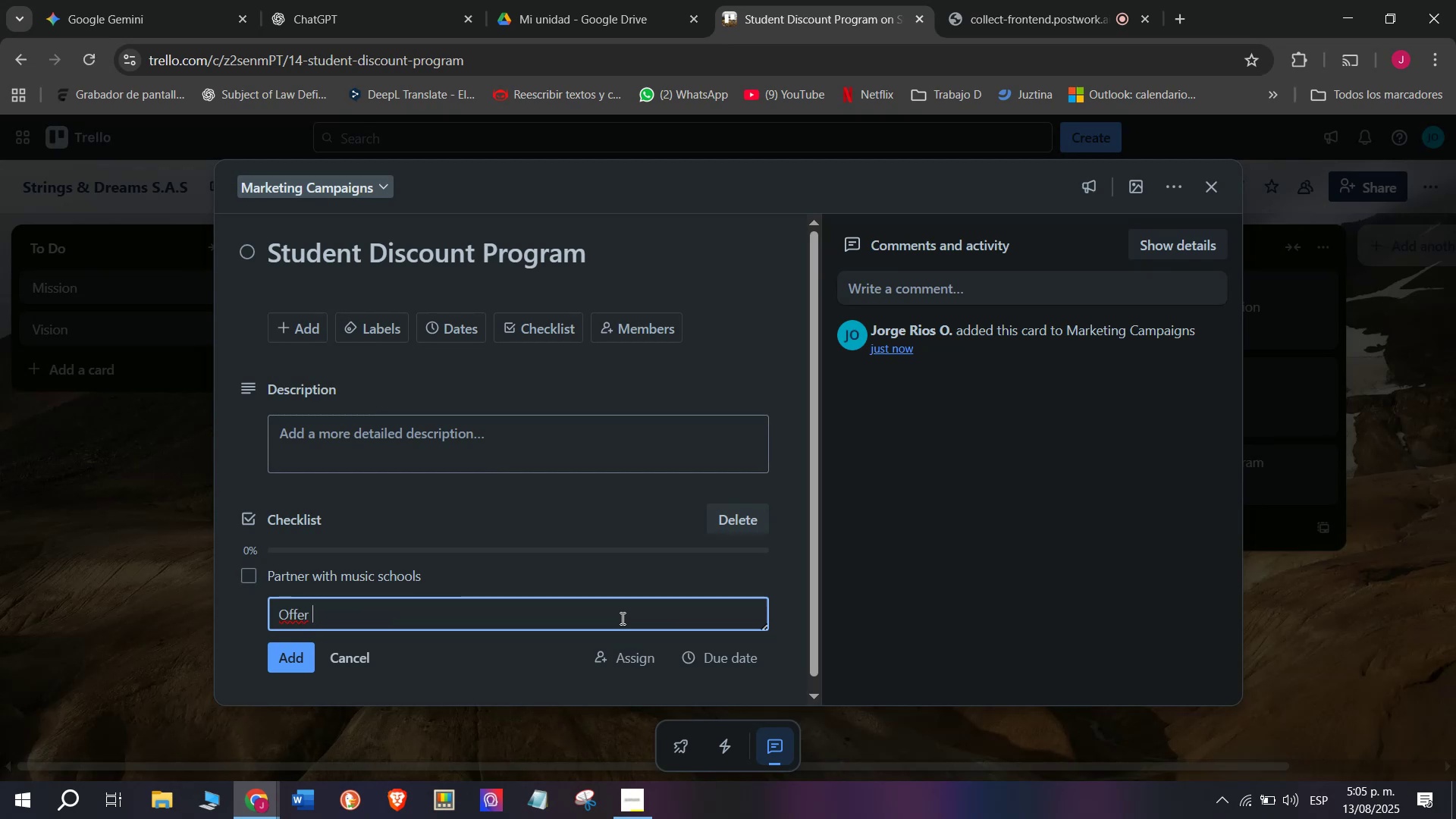 
type(discoun)
 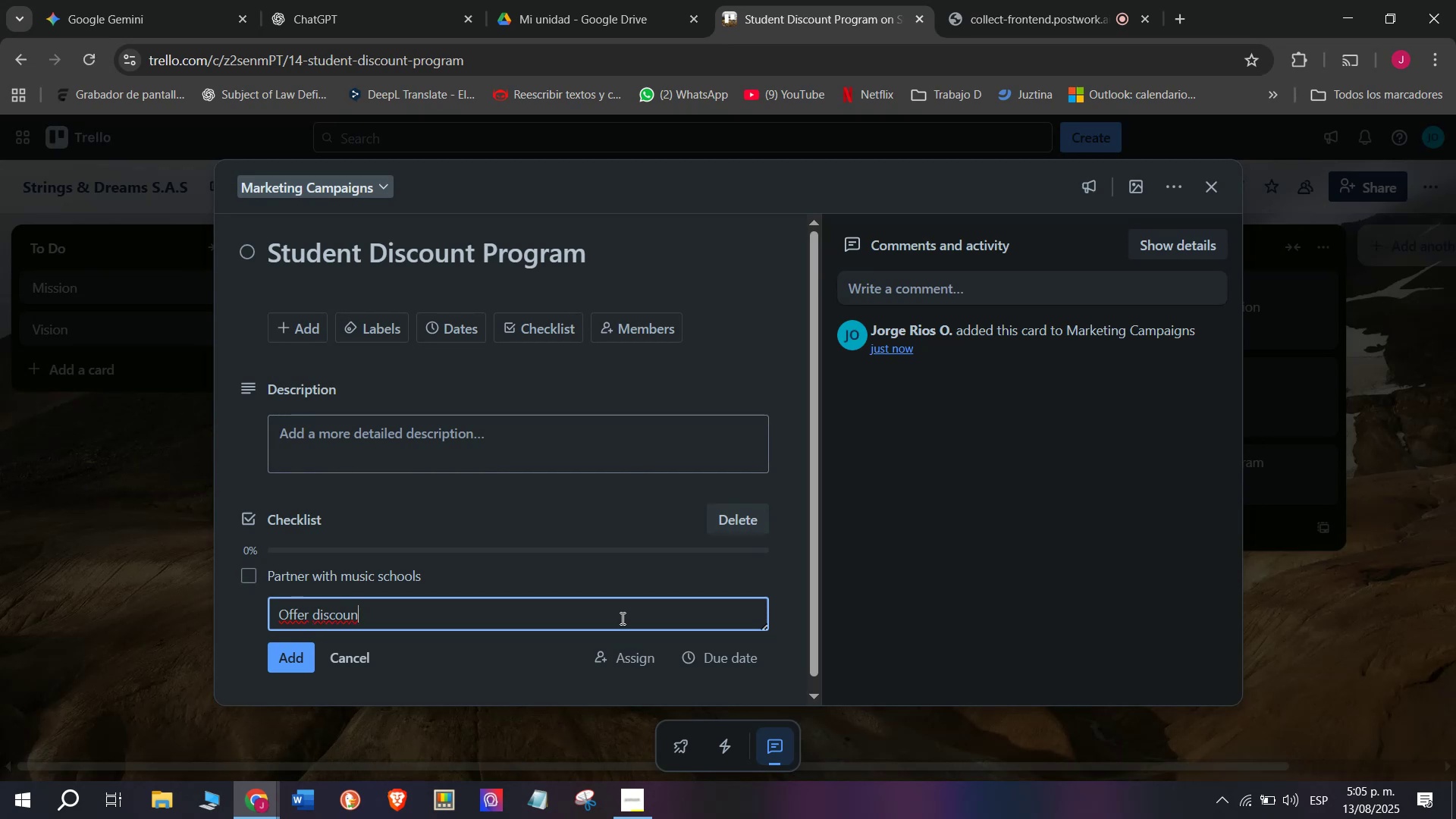 
type(ts )
 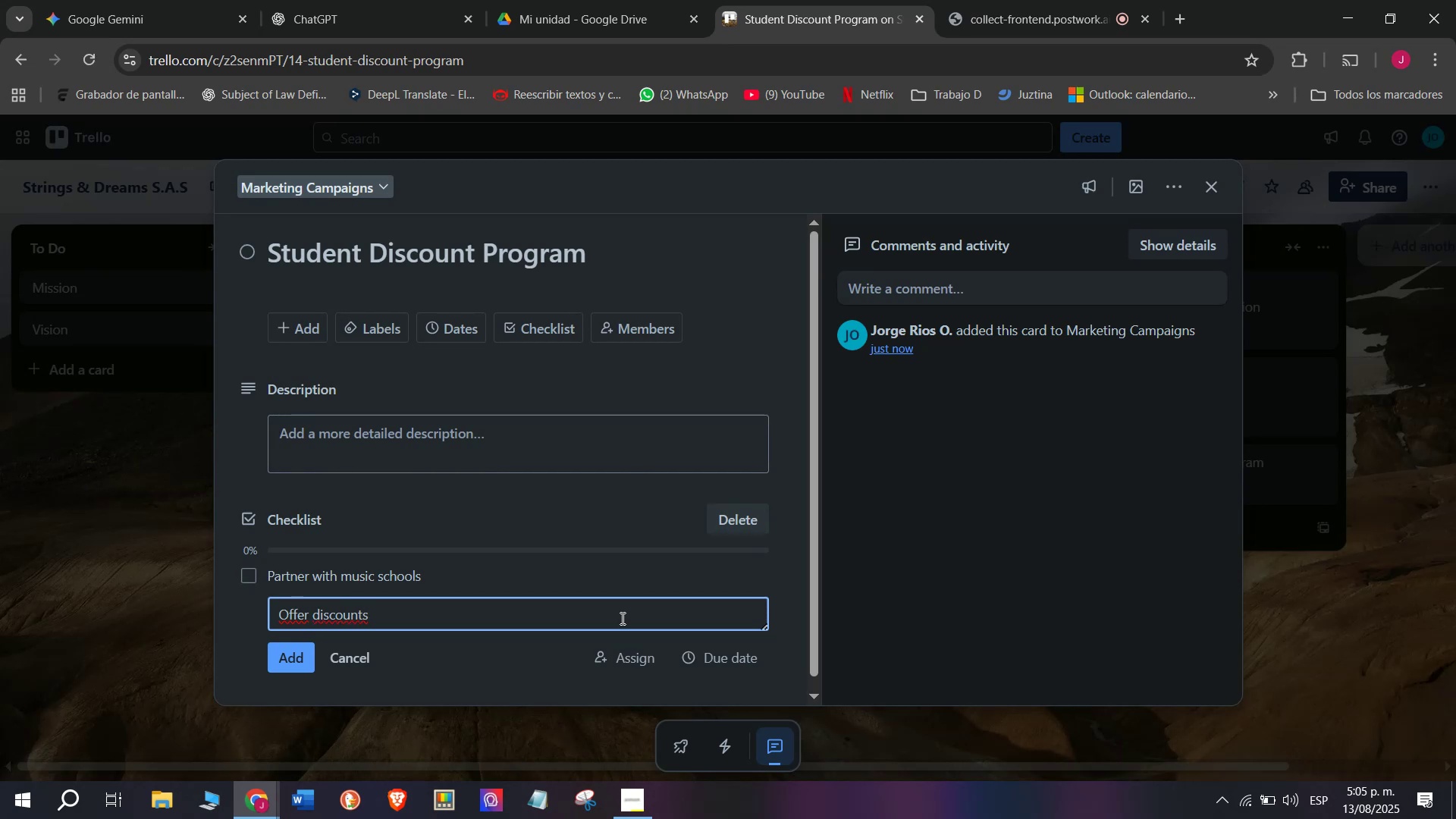 
wait(5.09)
 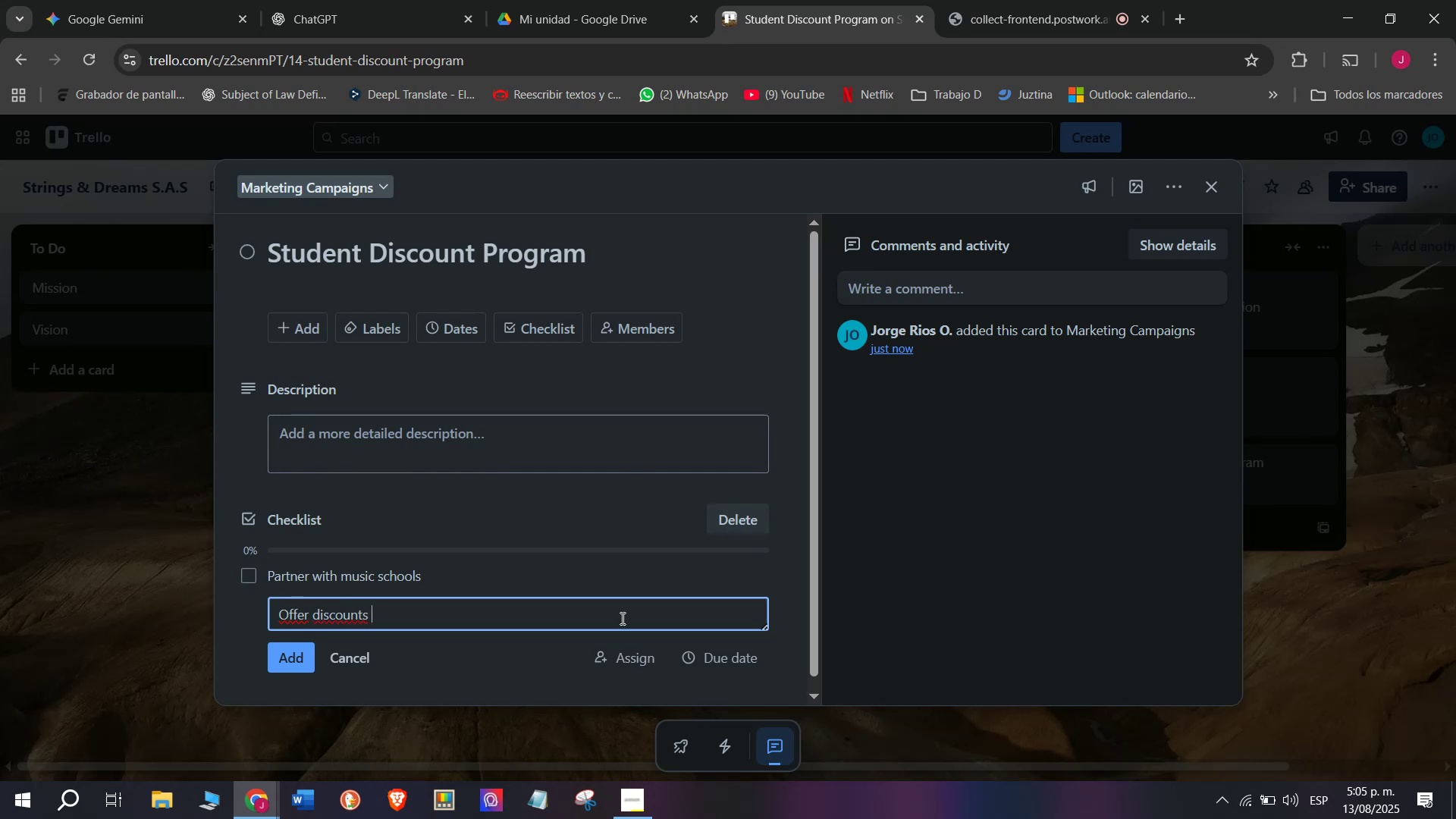 
type(to student)
 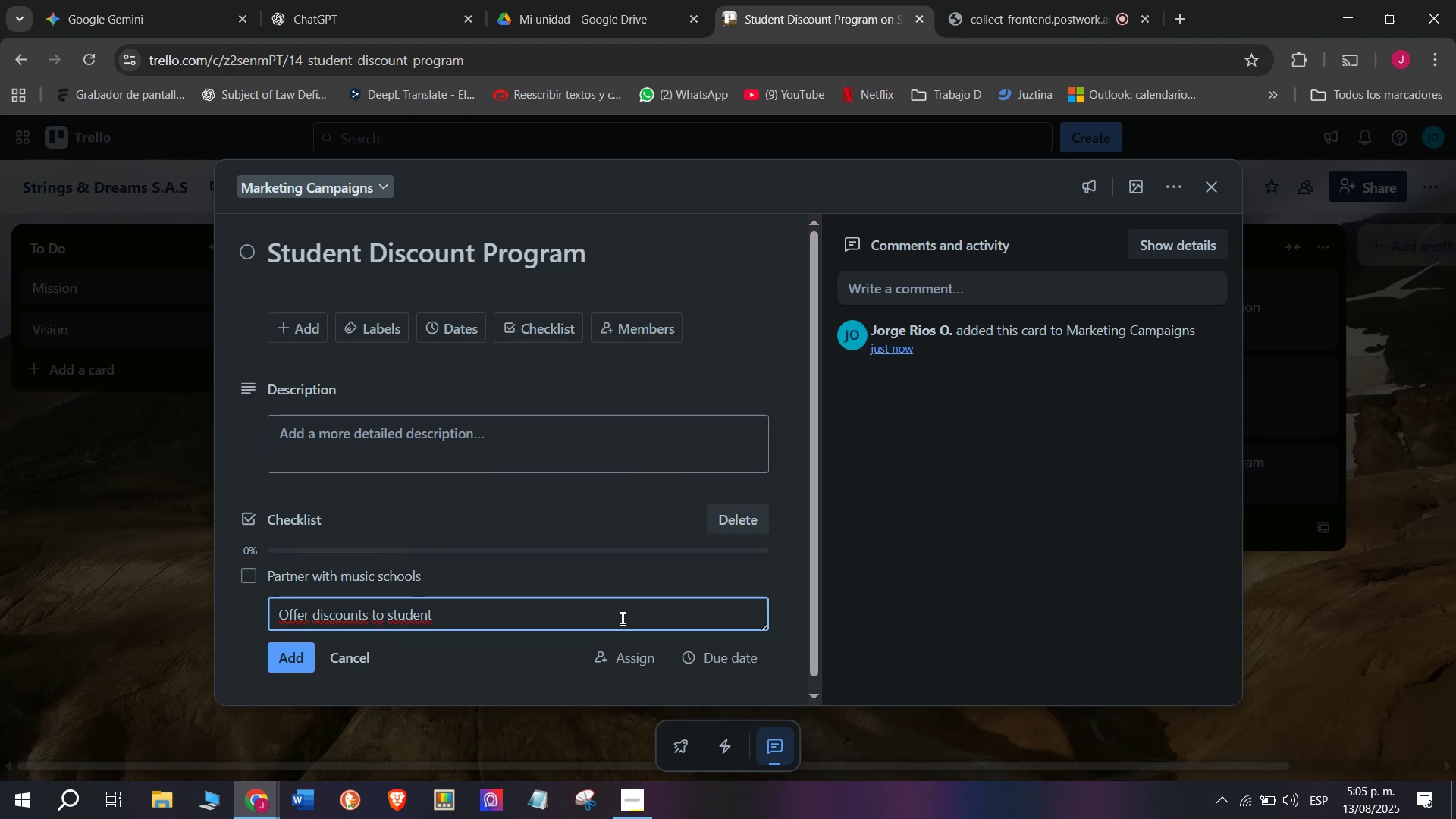 
wait(8.76)
 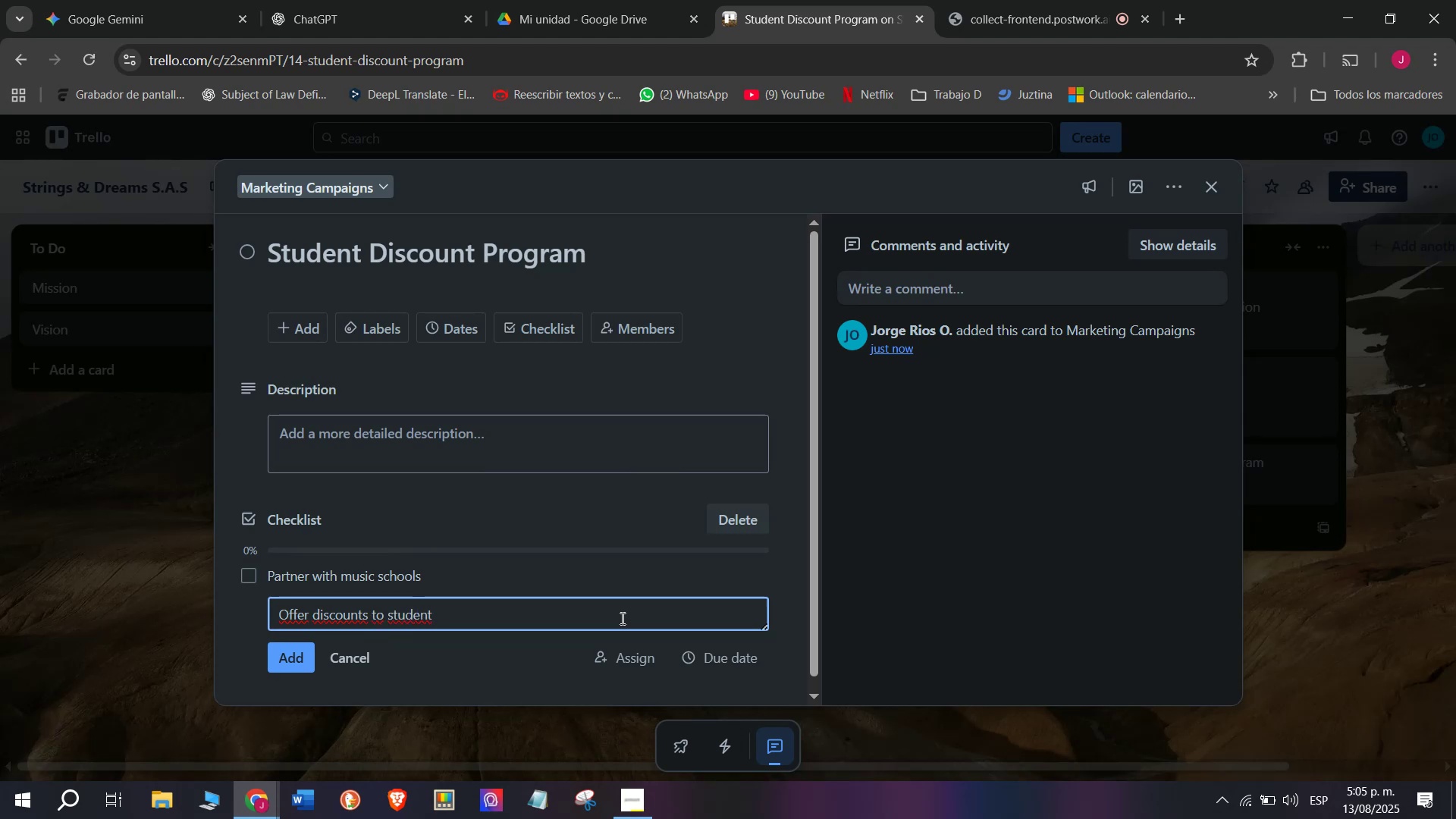 
key(S)
 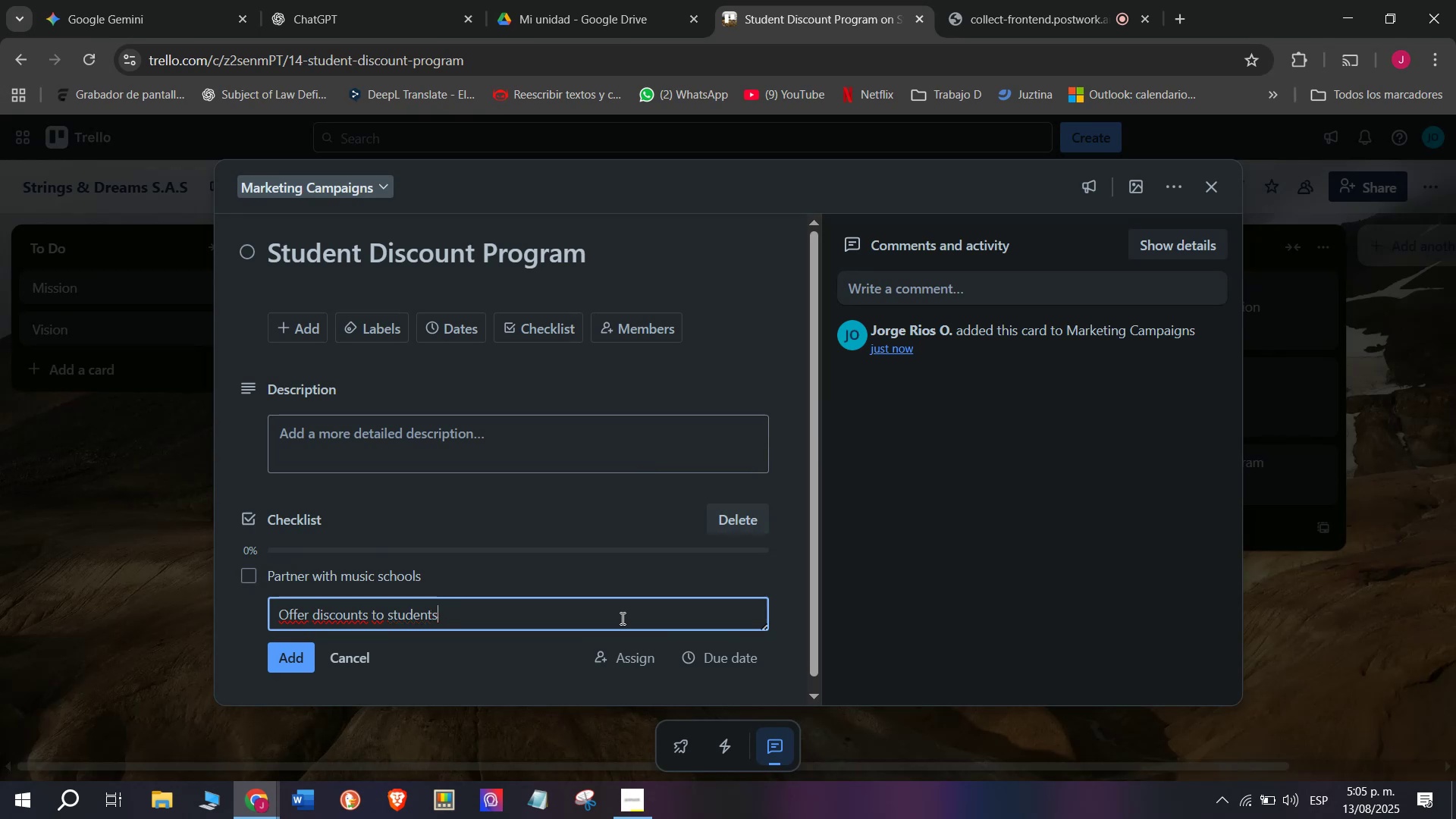 
key(Space)
 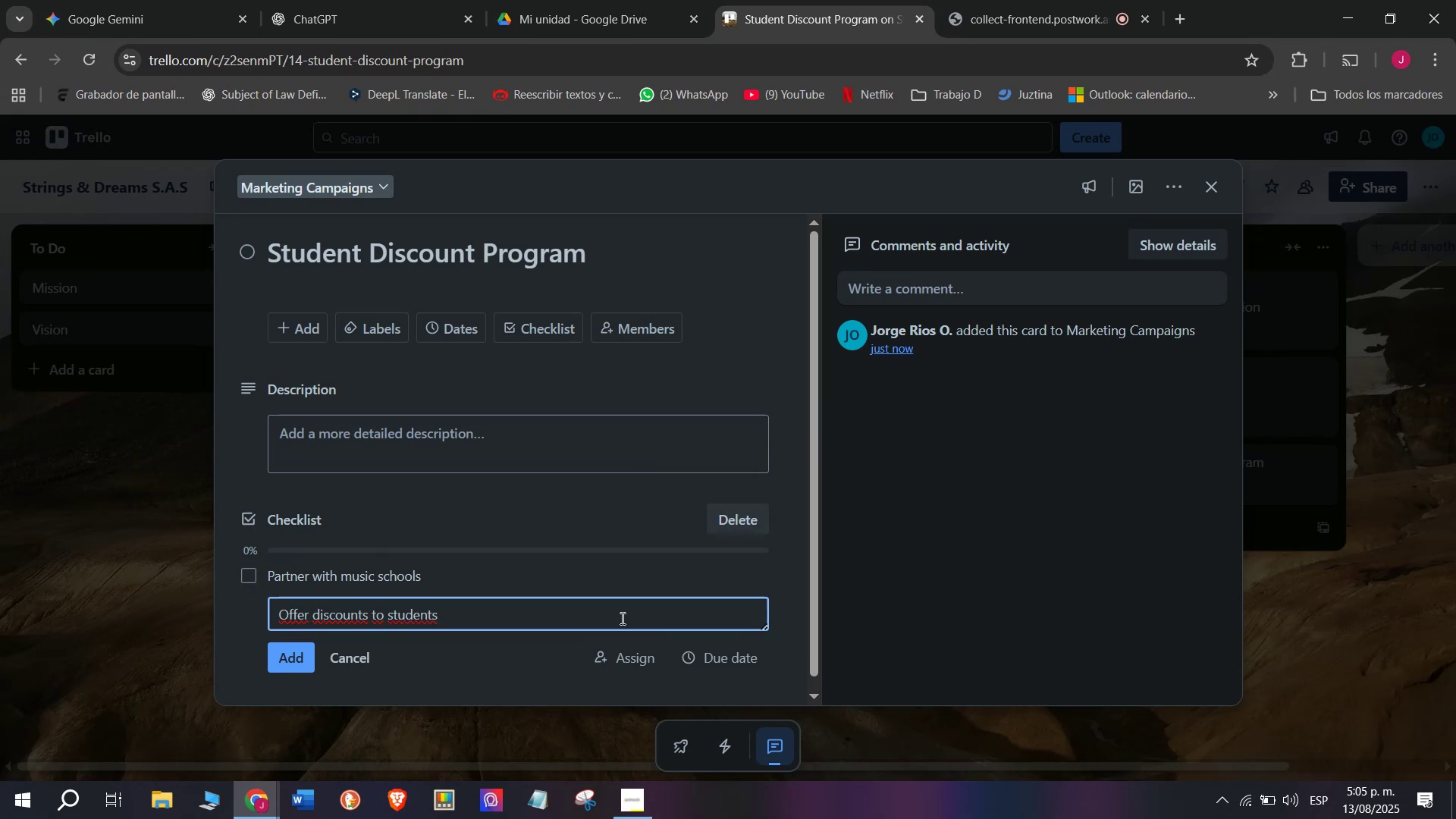 
key(Enter)
 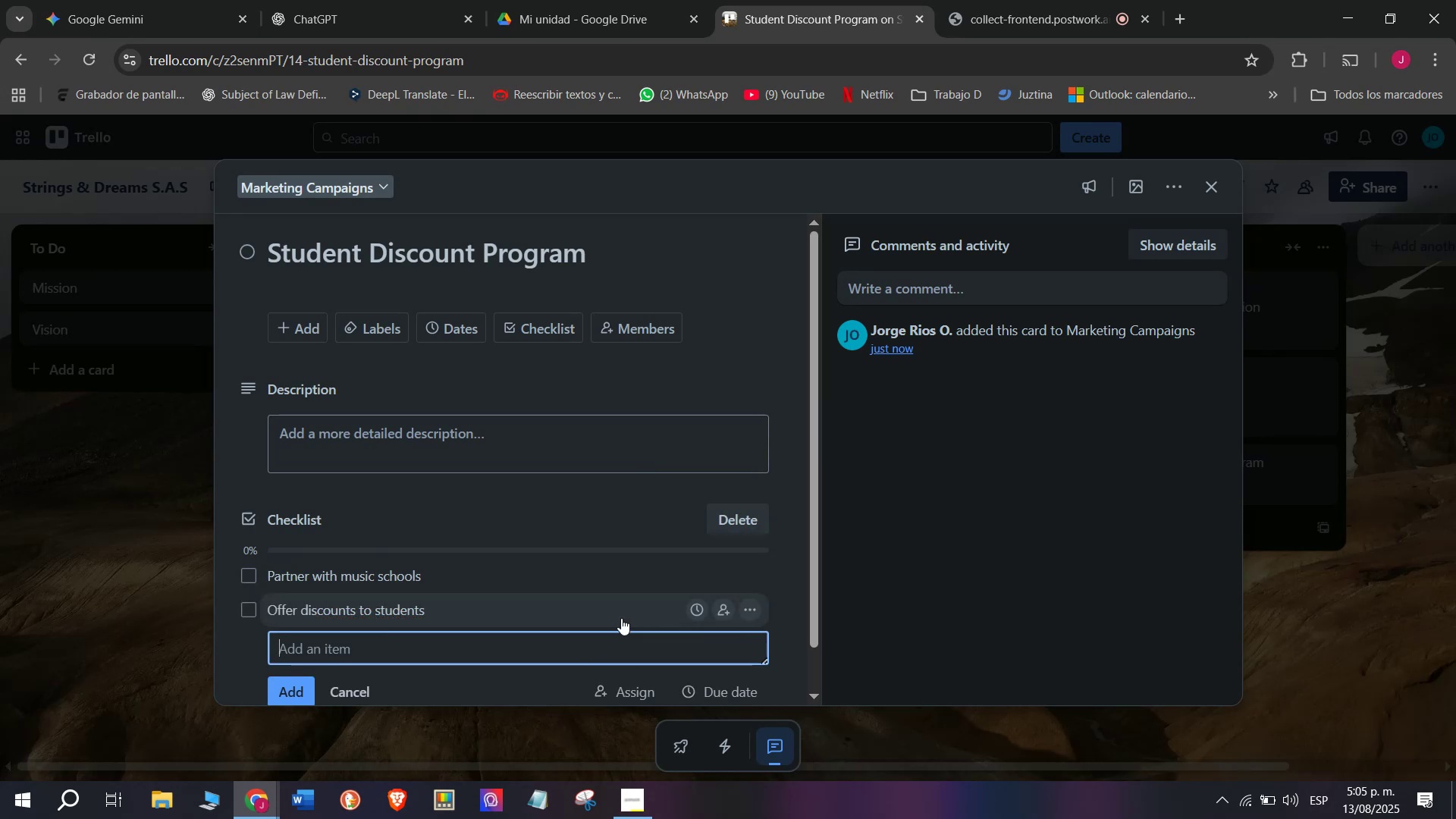 
type(Verify student)
 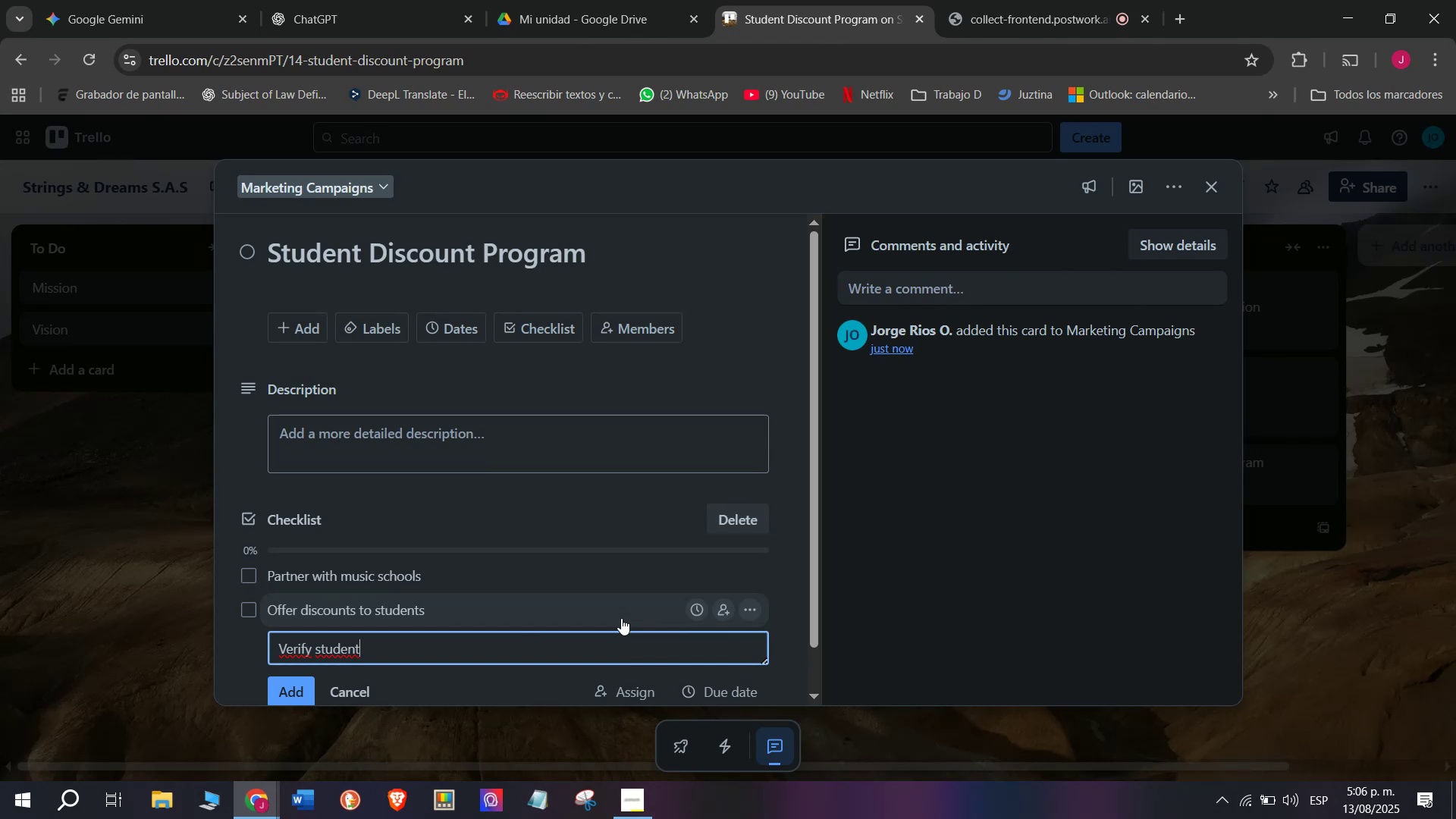 
wait(11.52)
 